 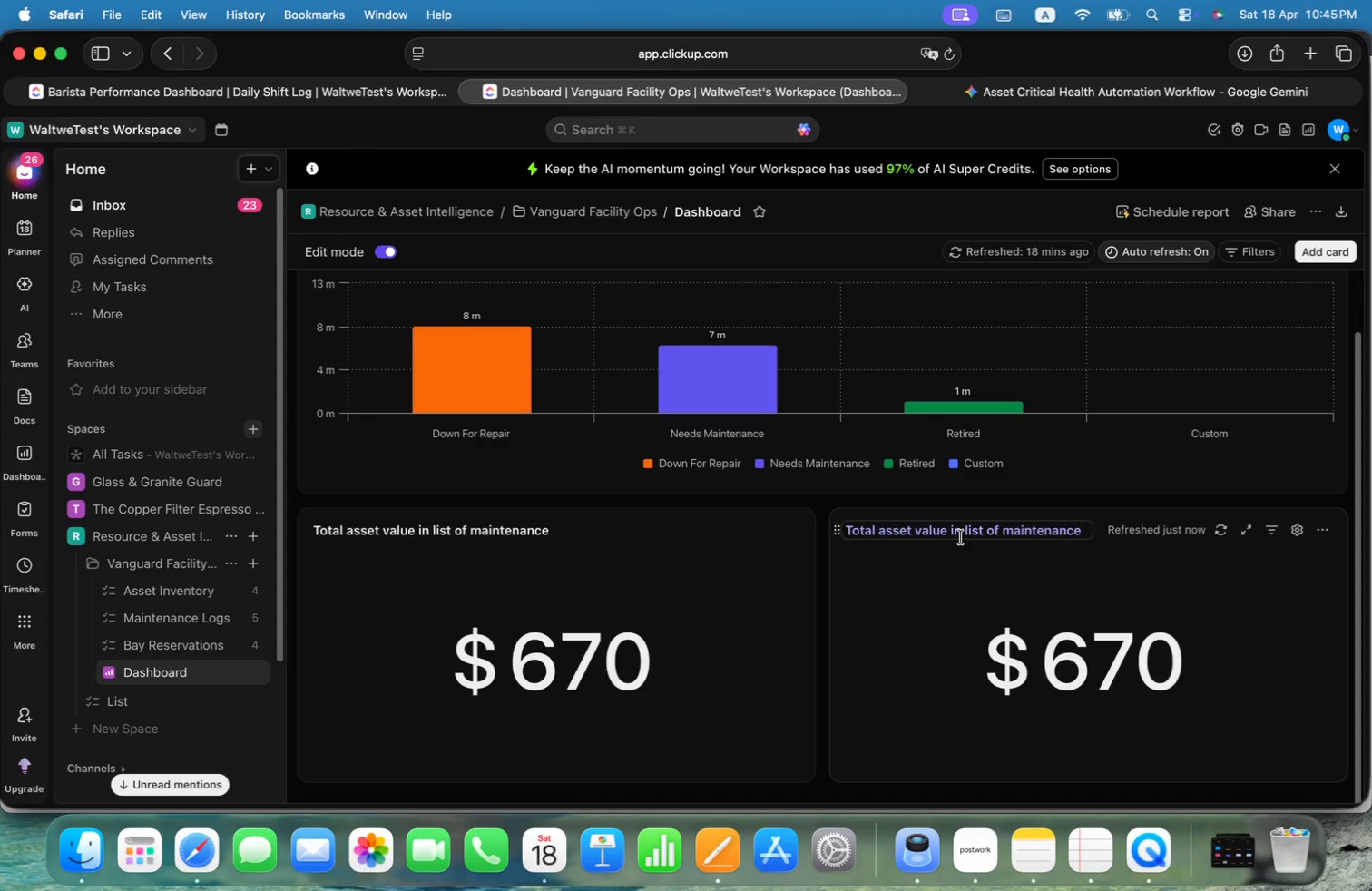 
key(Alt+ArrowLeft)
 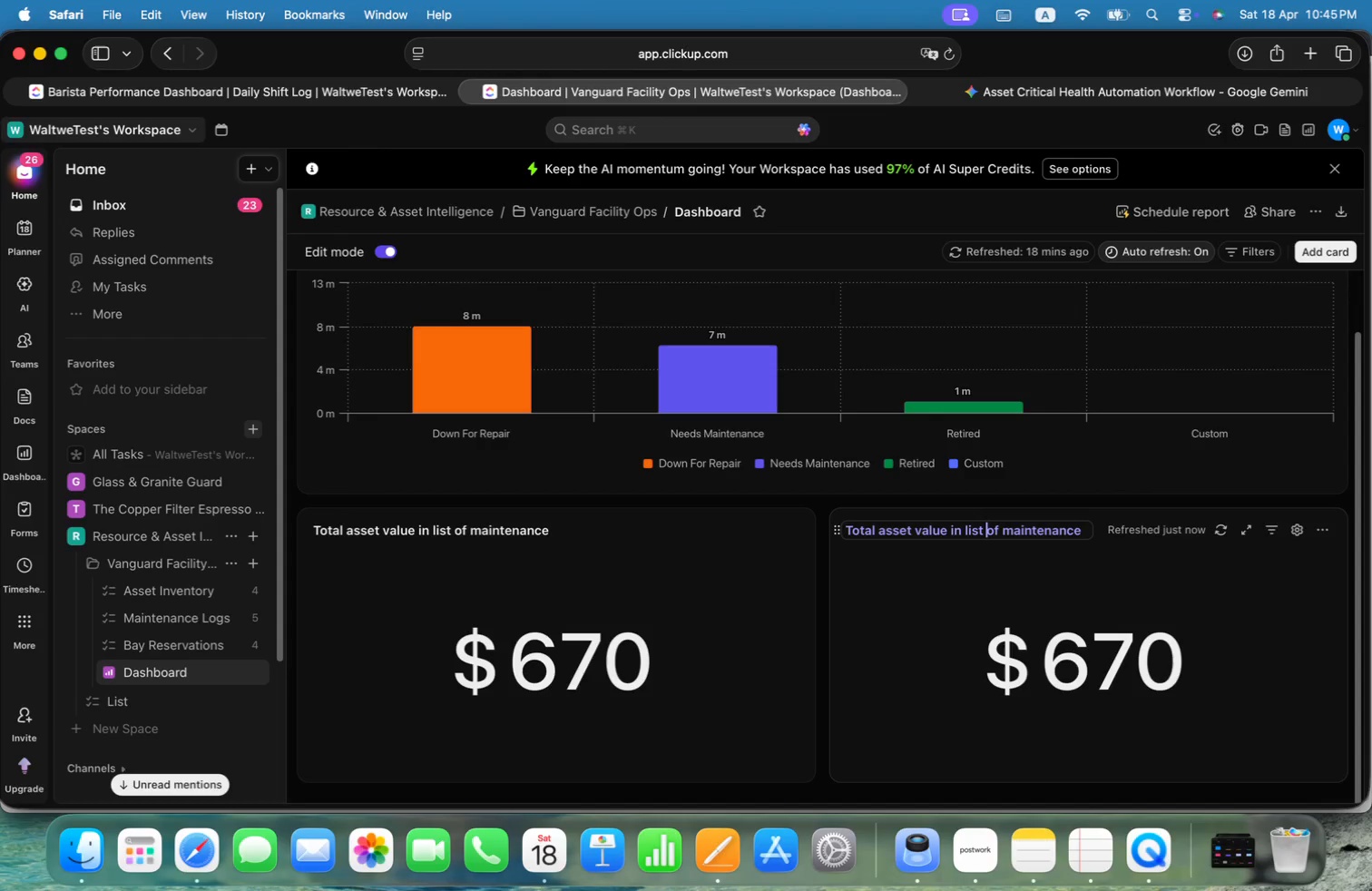 
key(Alt+ArrowLeft)
 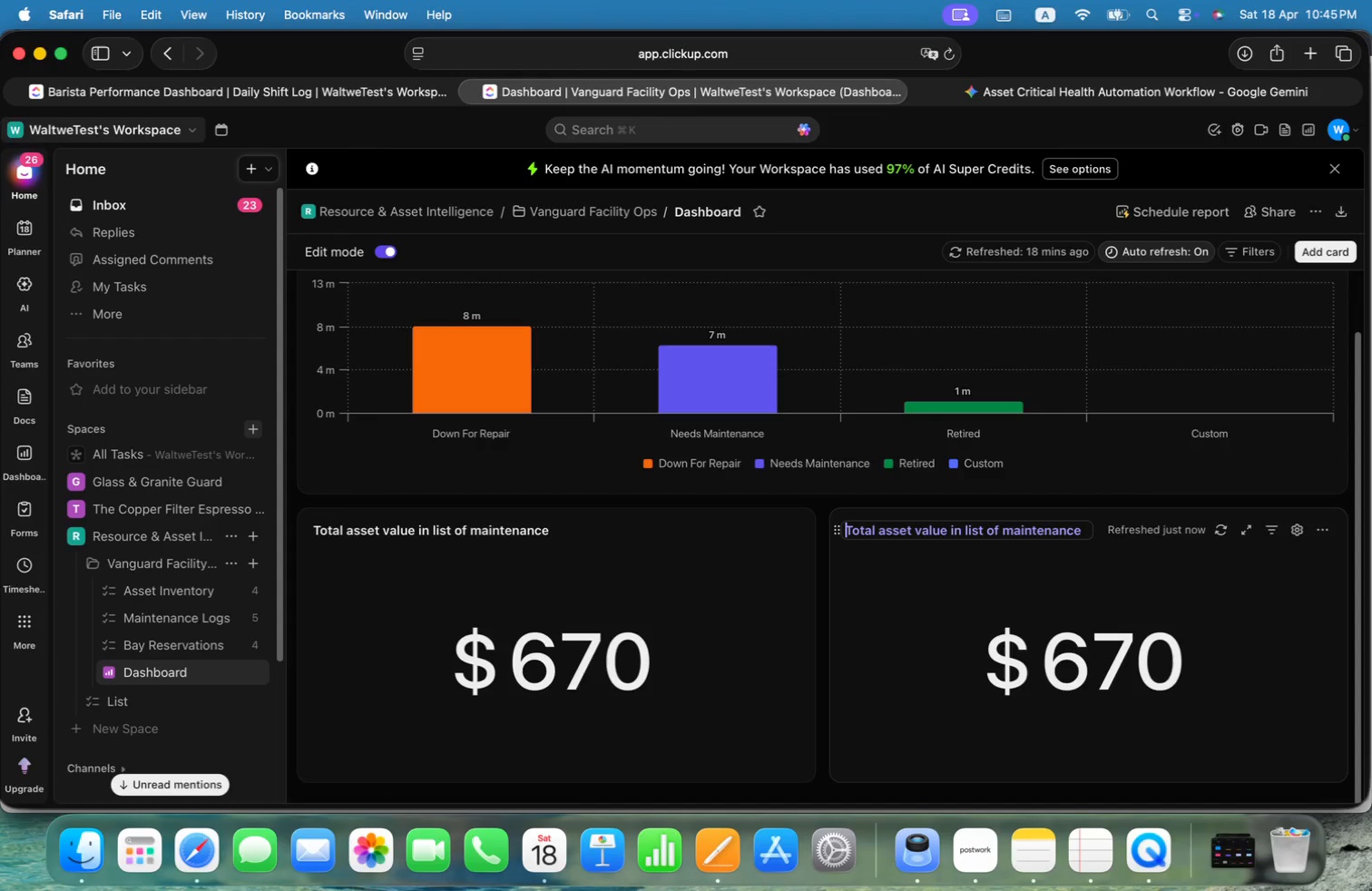 
key(Meta+CommandLeft)
 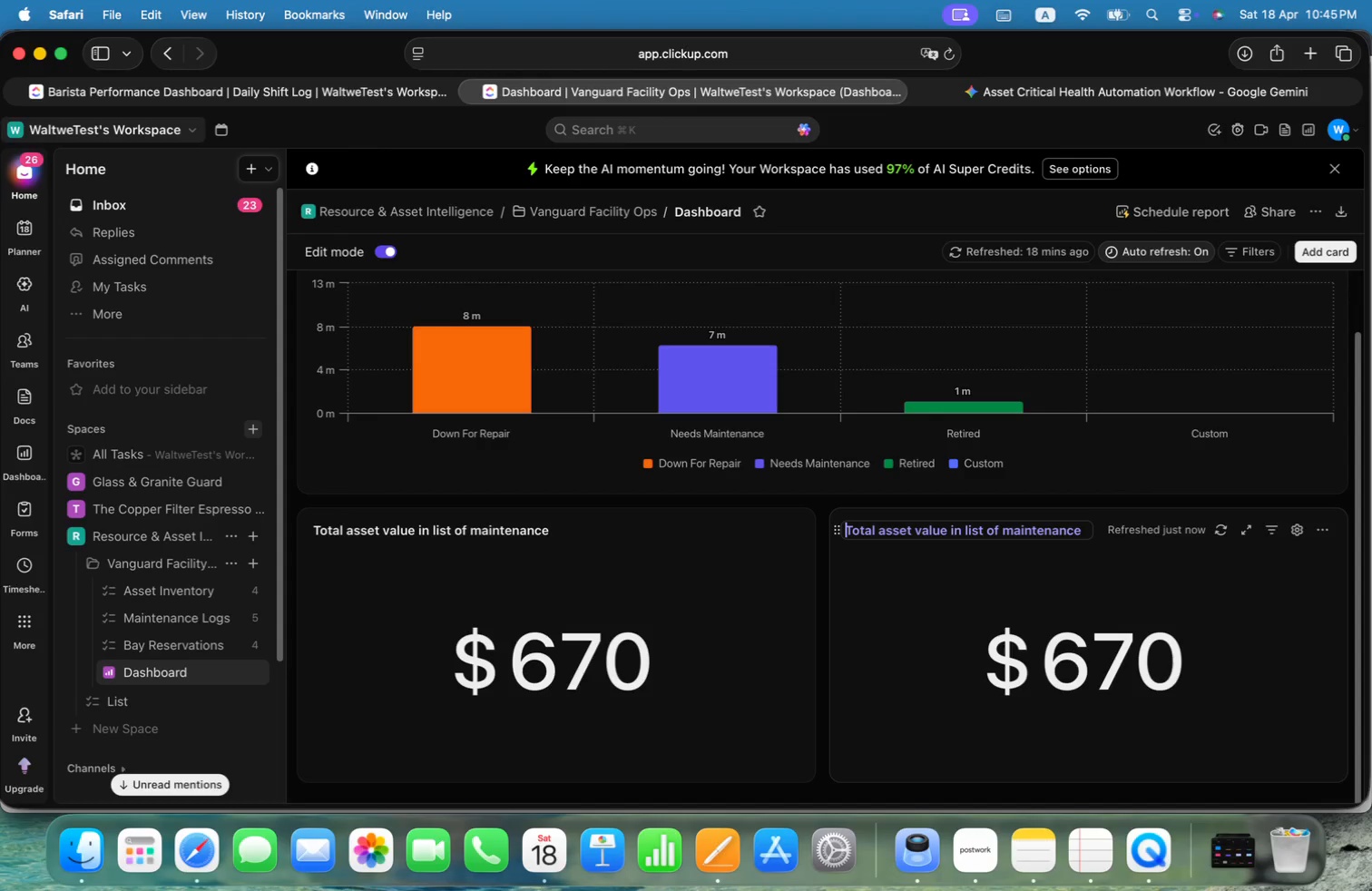 
key(Meta+ArrowLeft)
 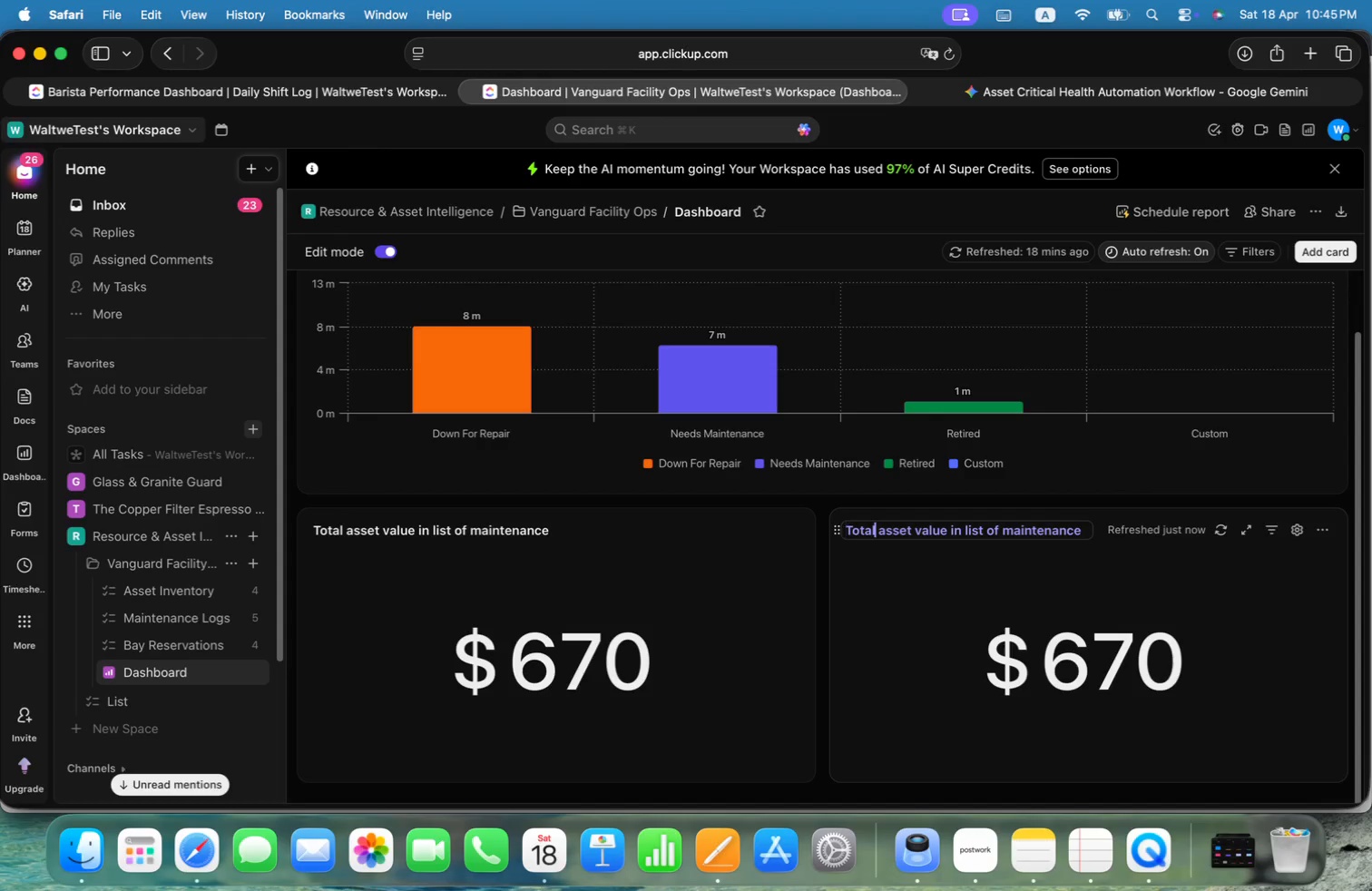 
key(Alt+ArrowRight)
 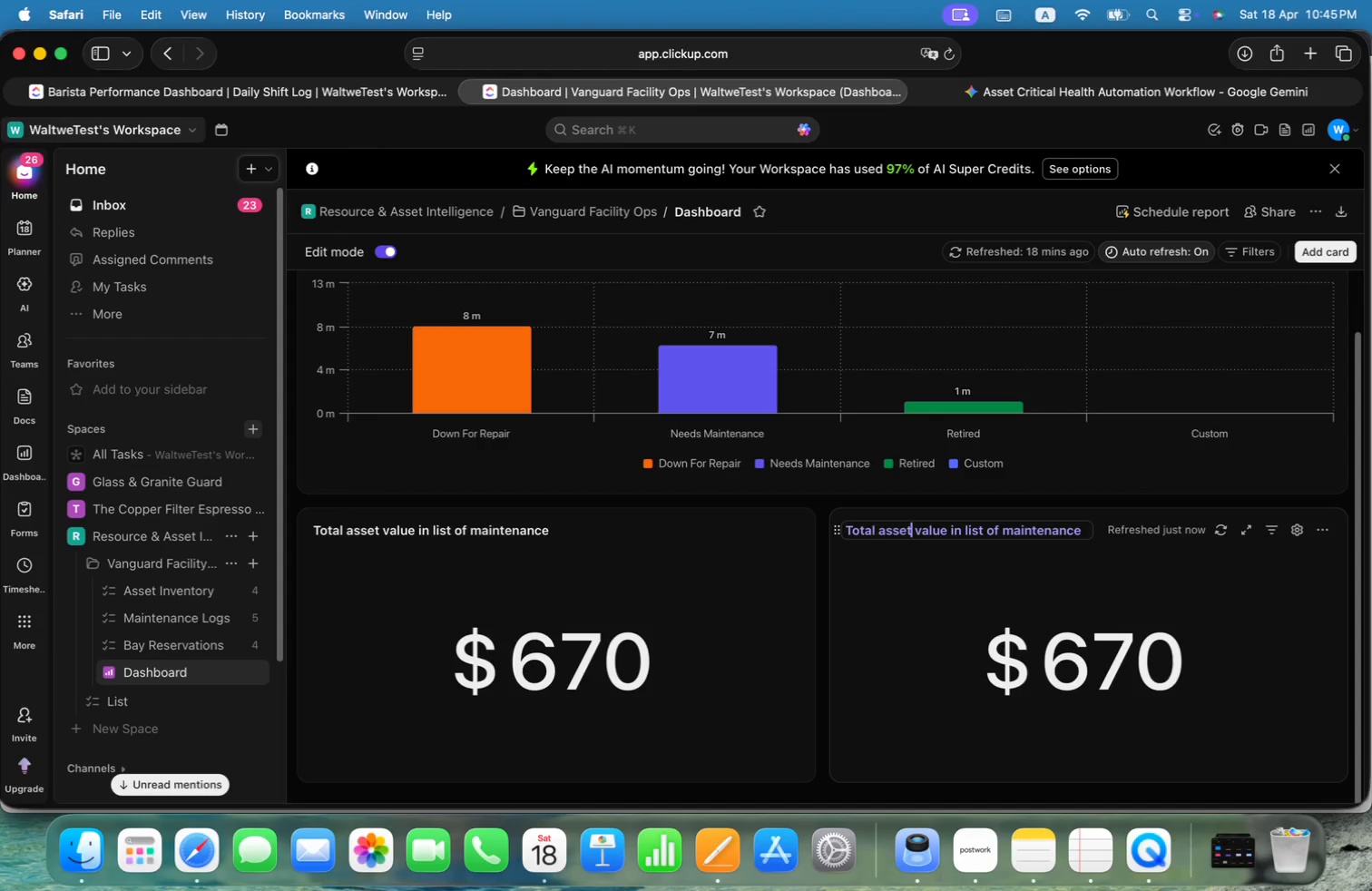 
key(Alt+ArrowRight)
 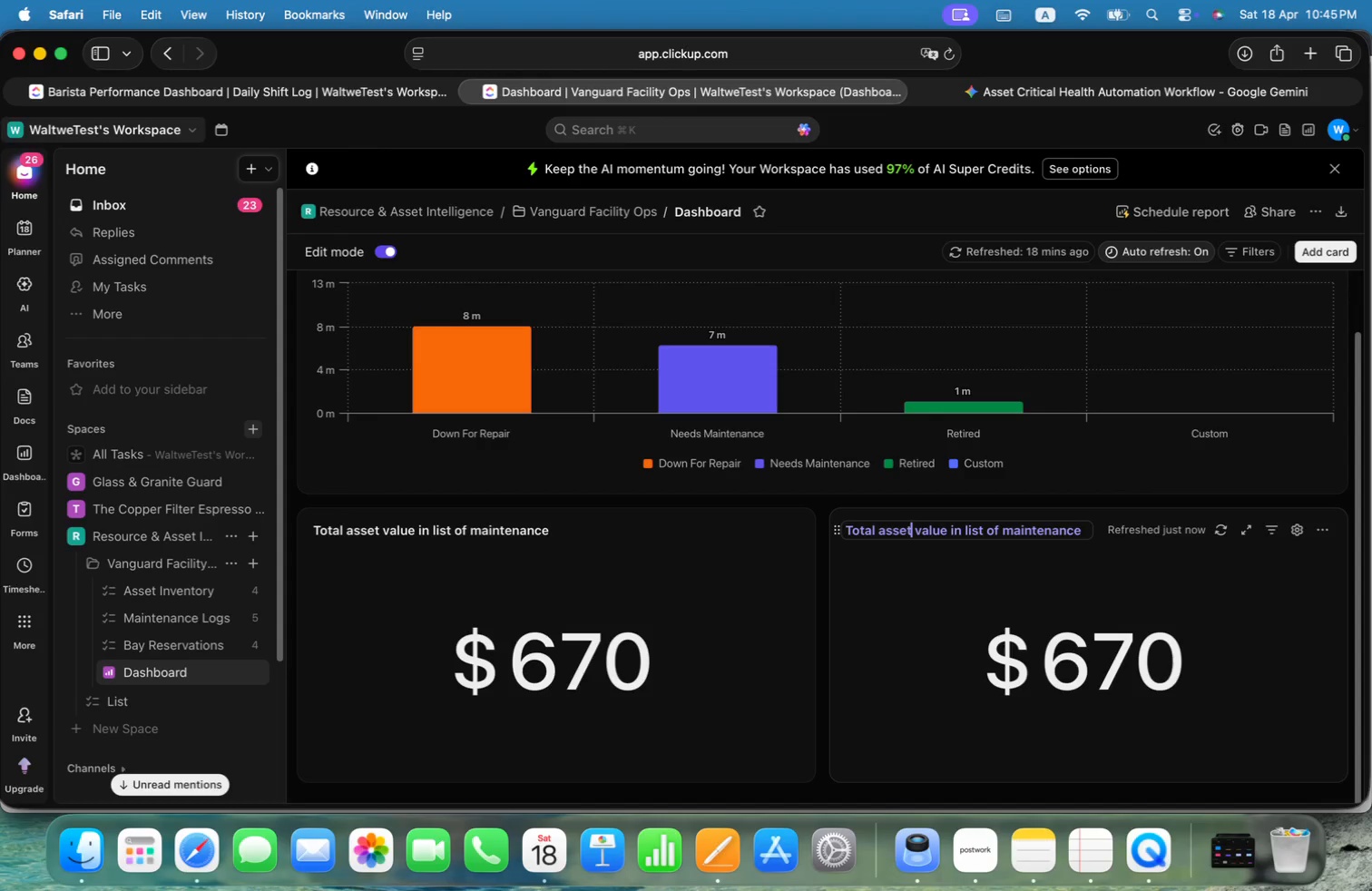 
key(Alt+ArrowLeft)
 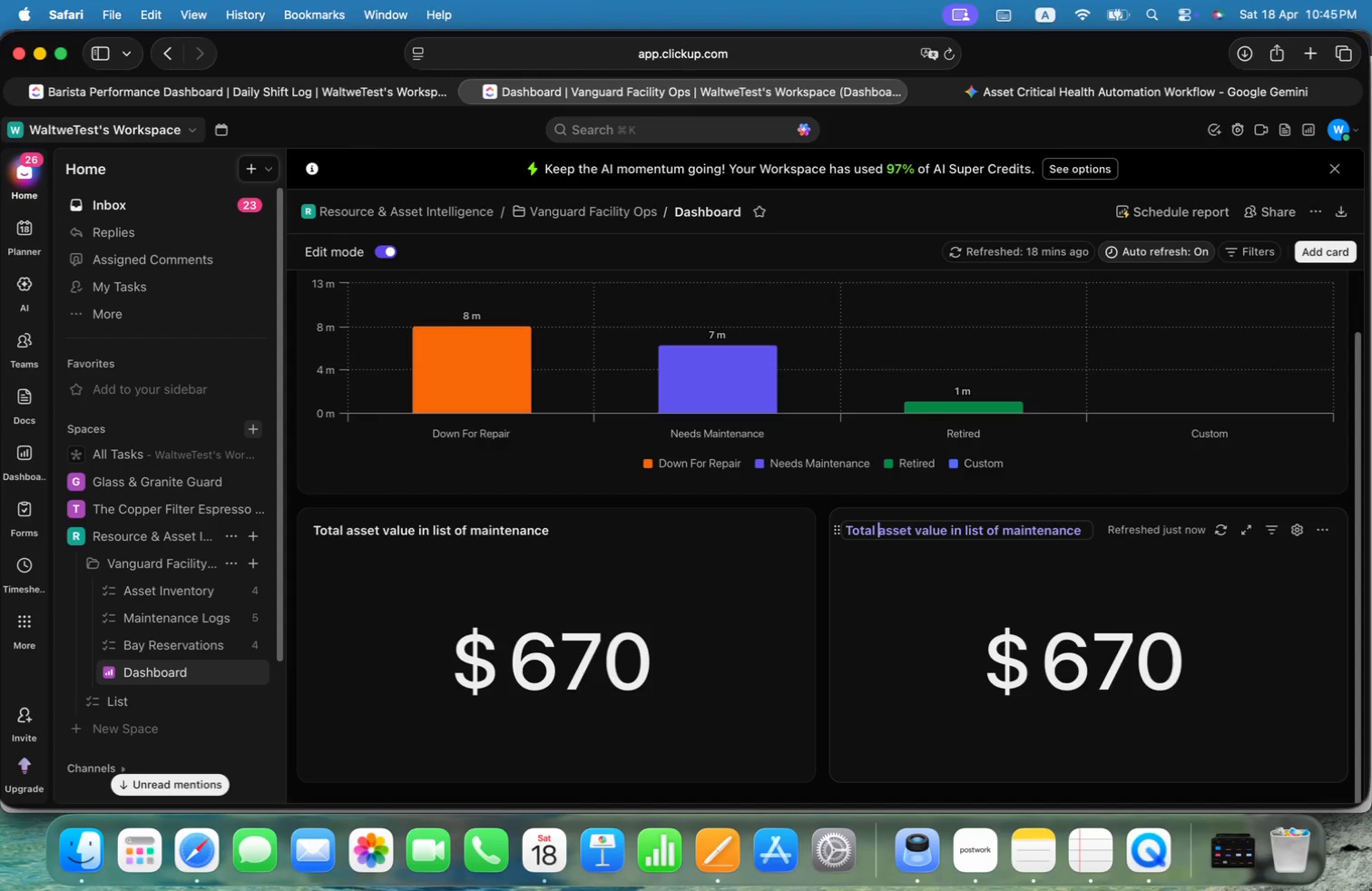 
key(Alt+Shift+ArrowRight)
 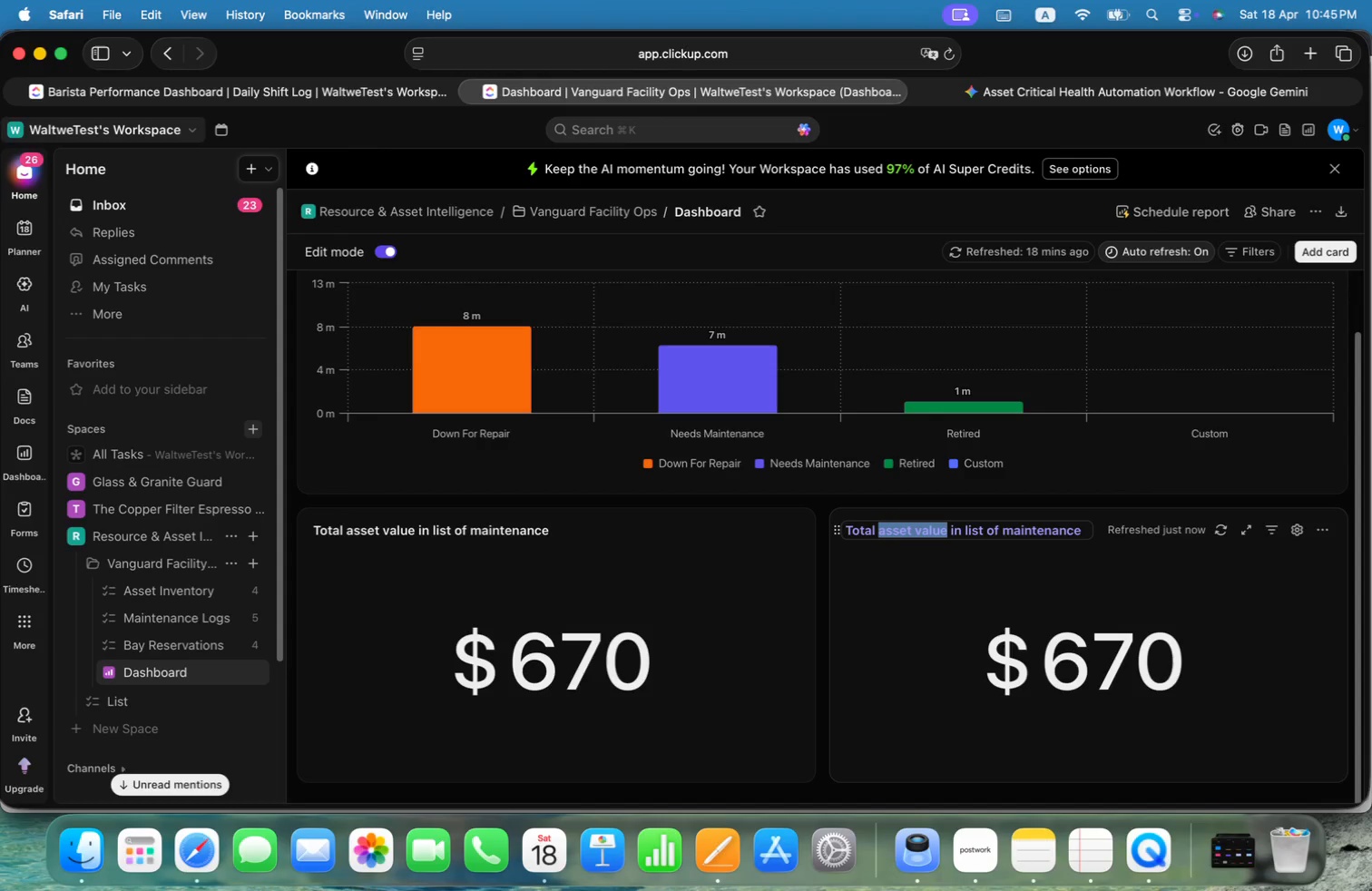 
key(Alt+Shift+ArrowRight)
 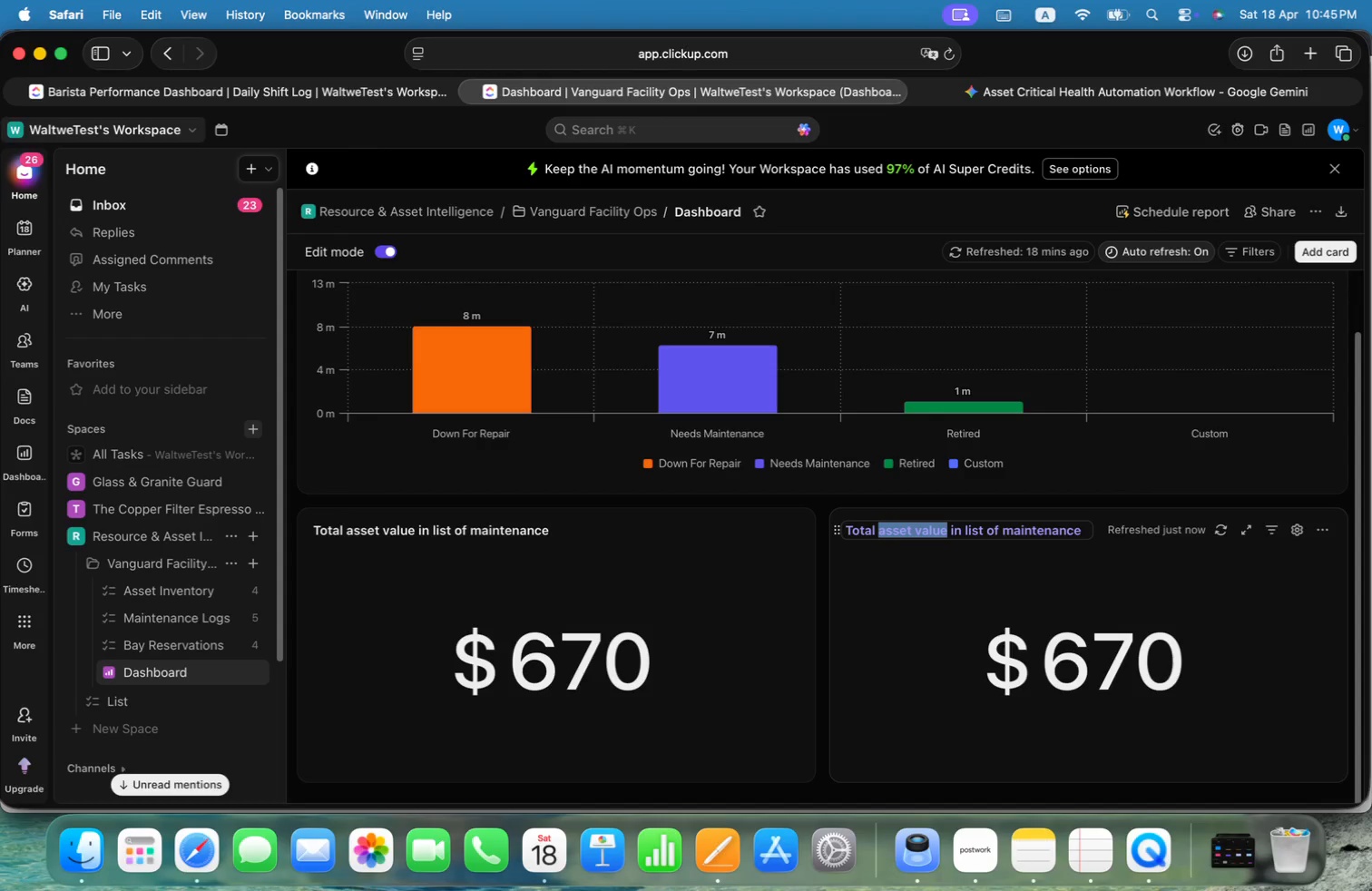 
key(Meta+V)
 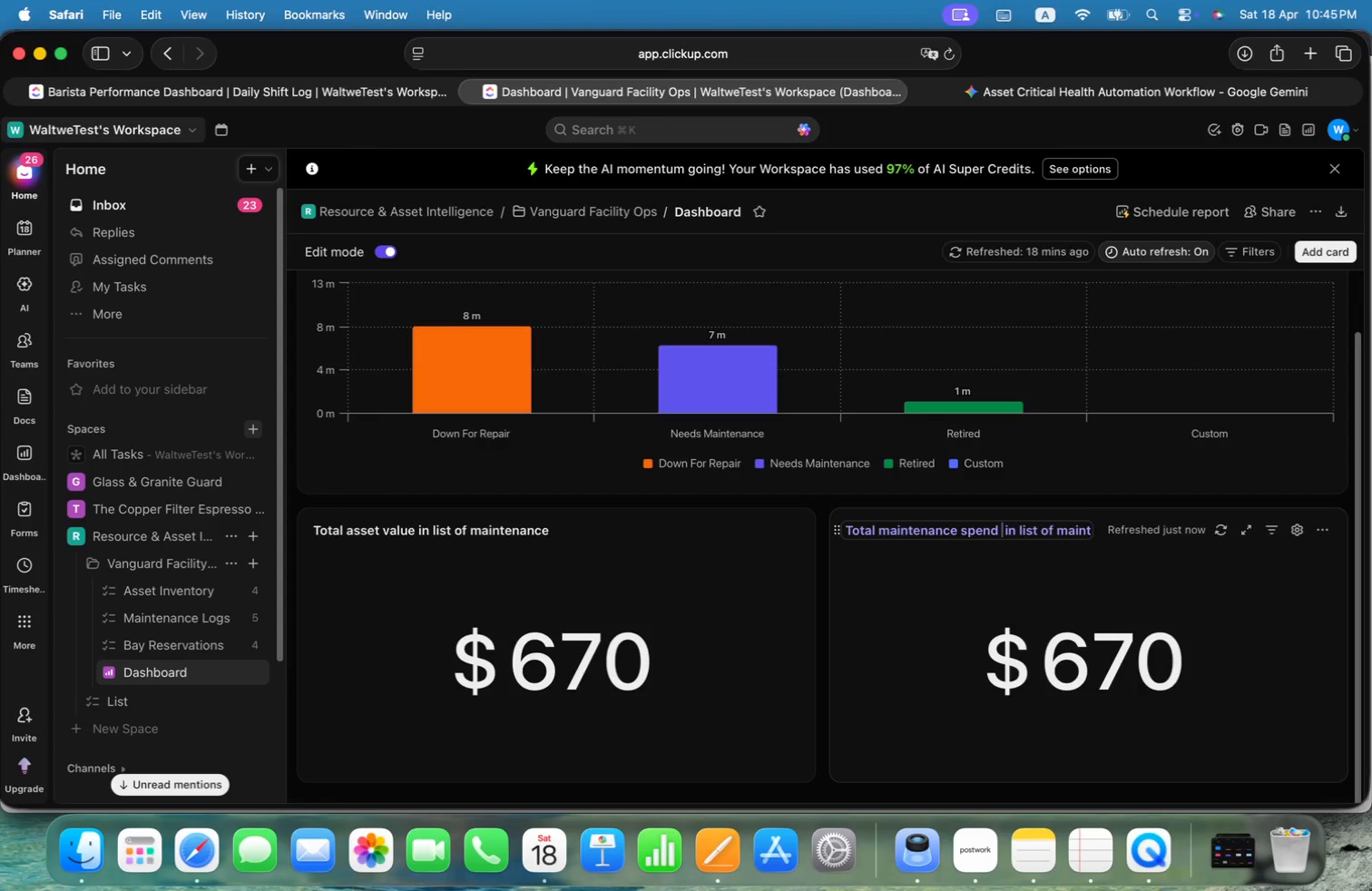 
key(Backspace)
 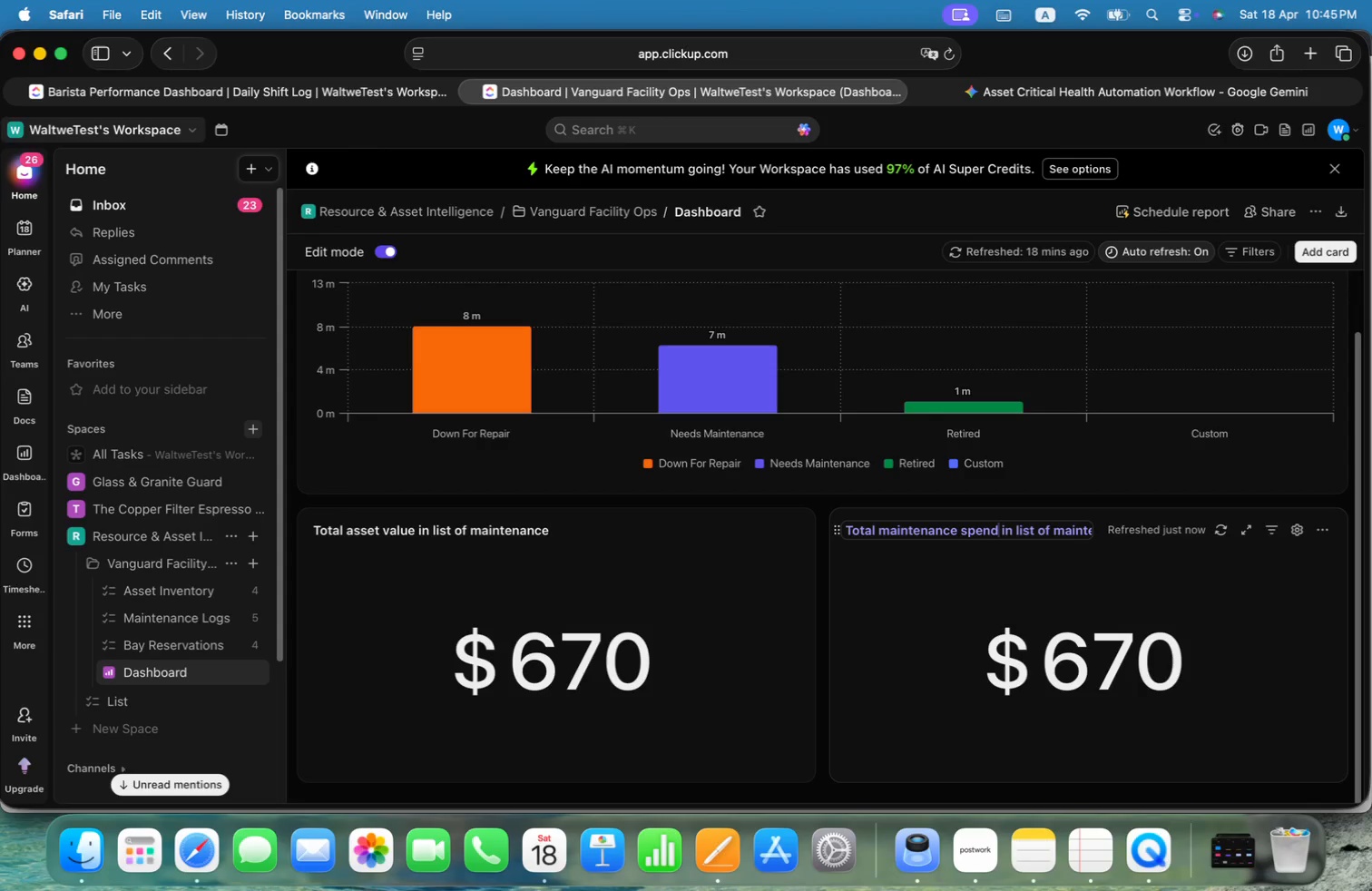 
key(Meta+ArrowRight)
 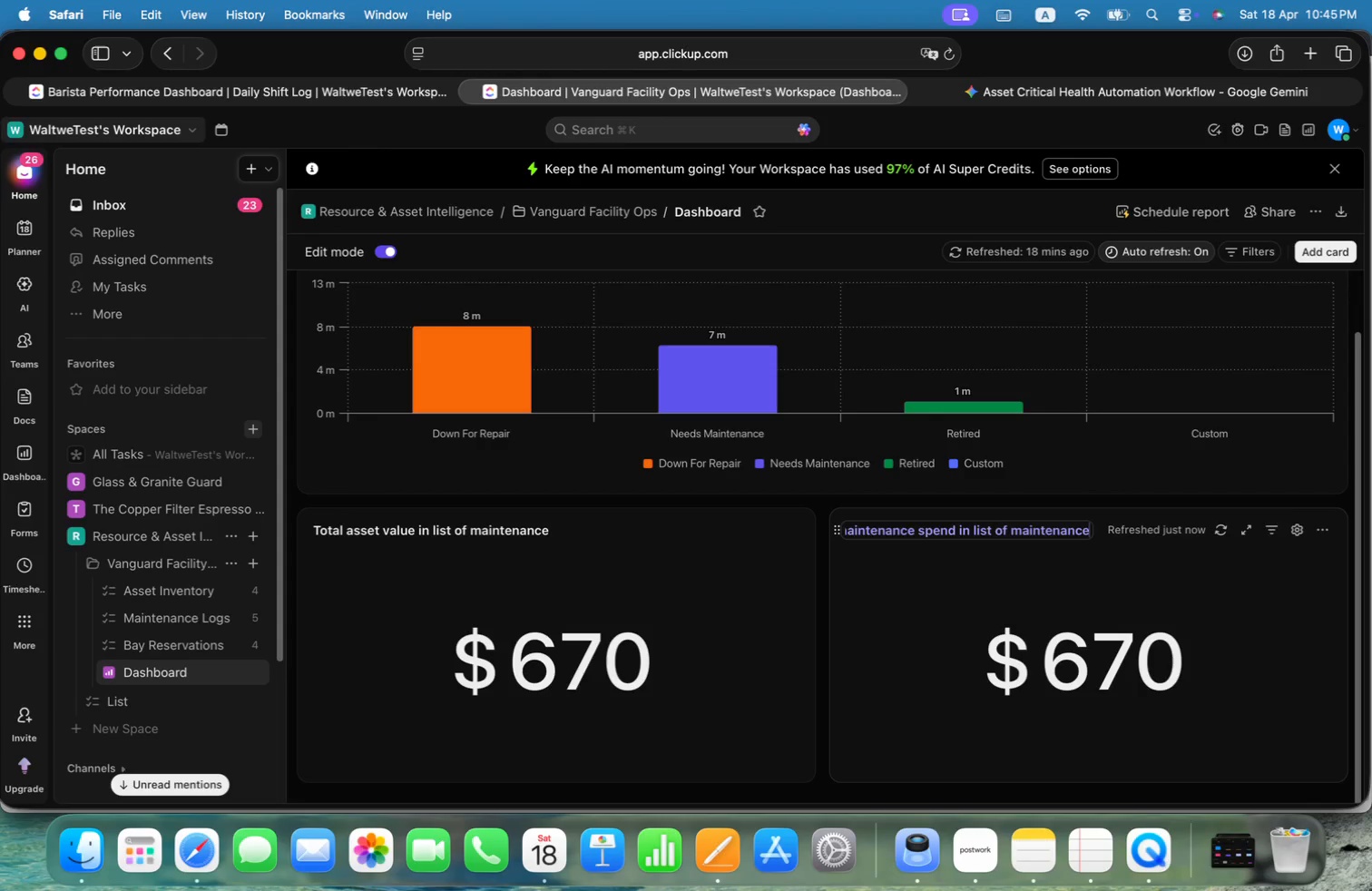 
hold_key(key=ArrowLeft, duration=0.31)
 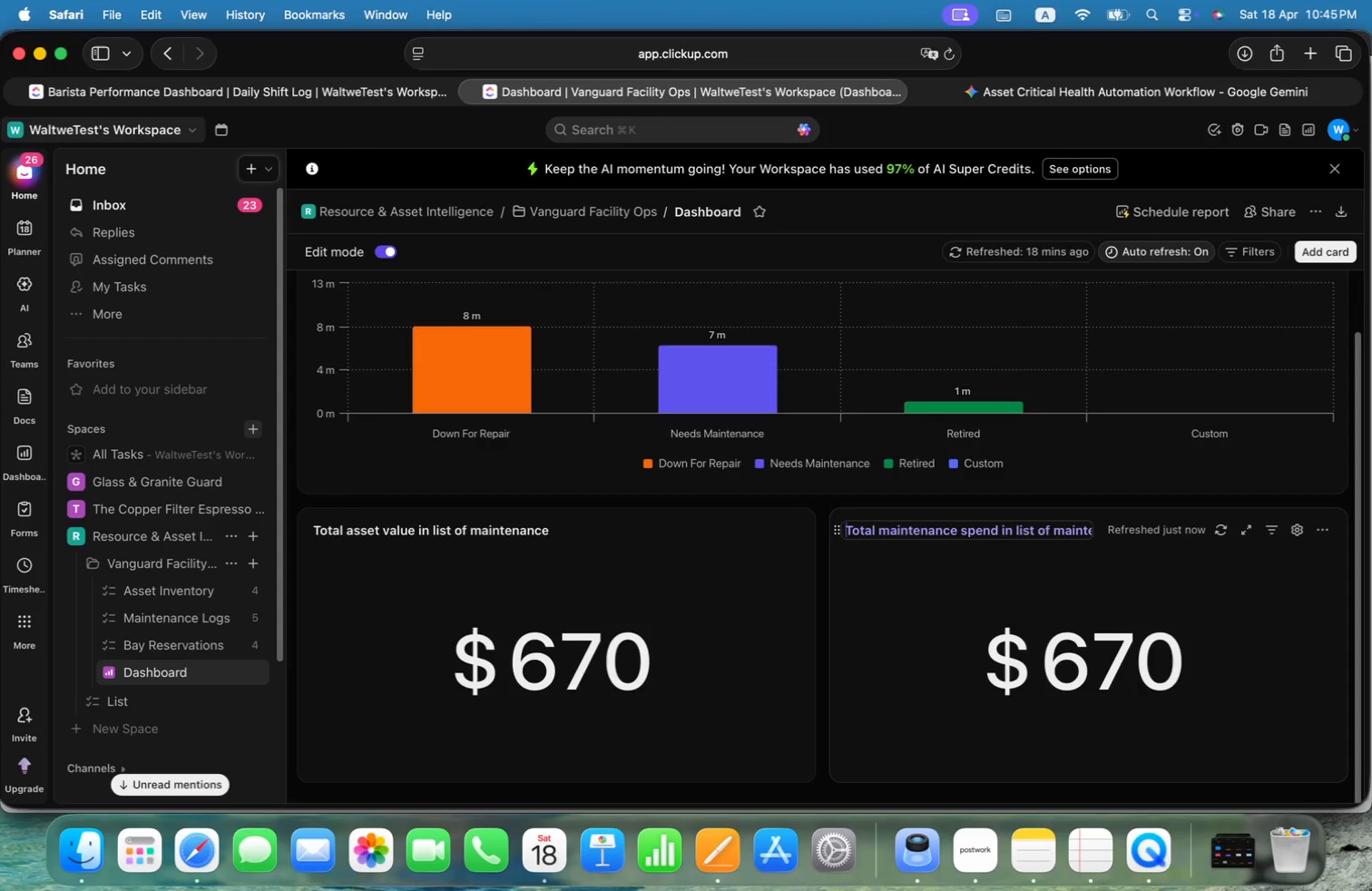 
key(Alt+ArrowRight)
 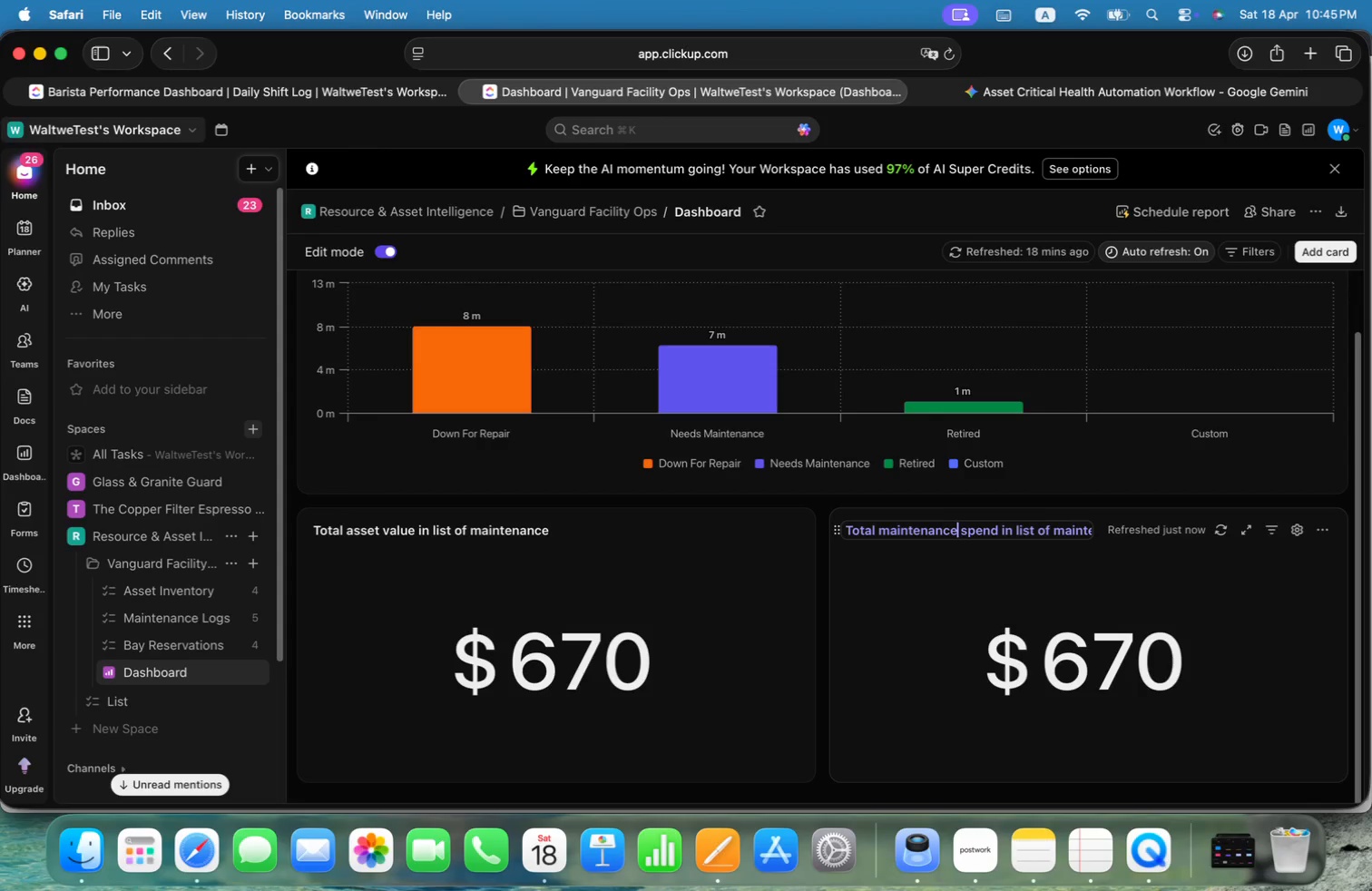 
key(Alt+ArrowRight)
 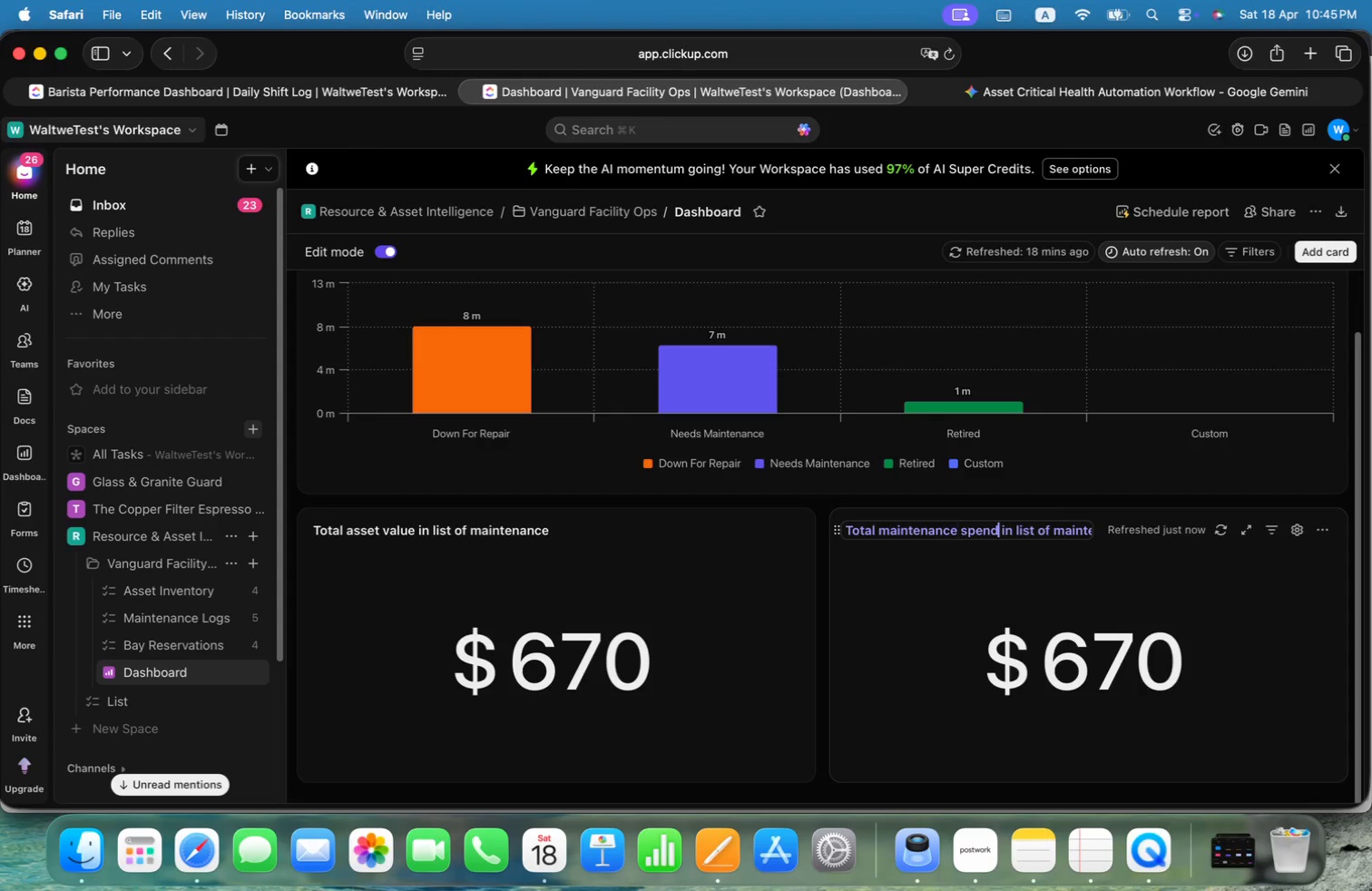 
key(Alt+ArrowRight)
 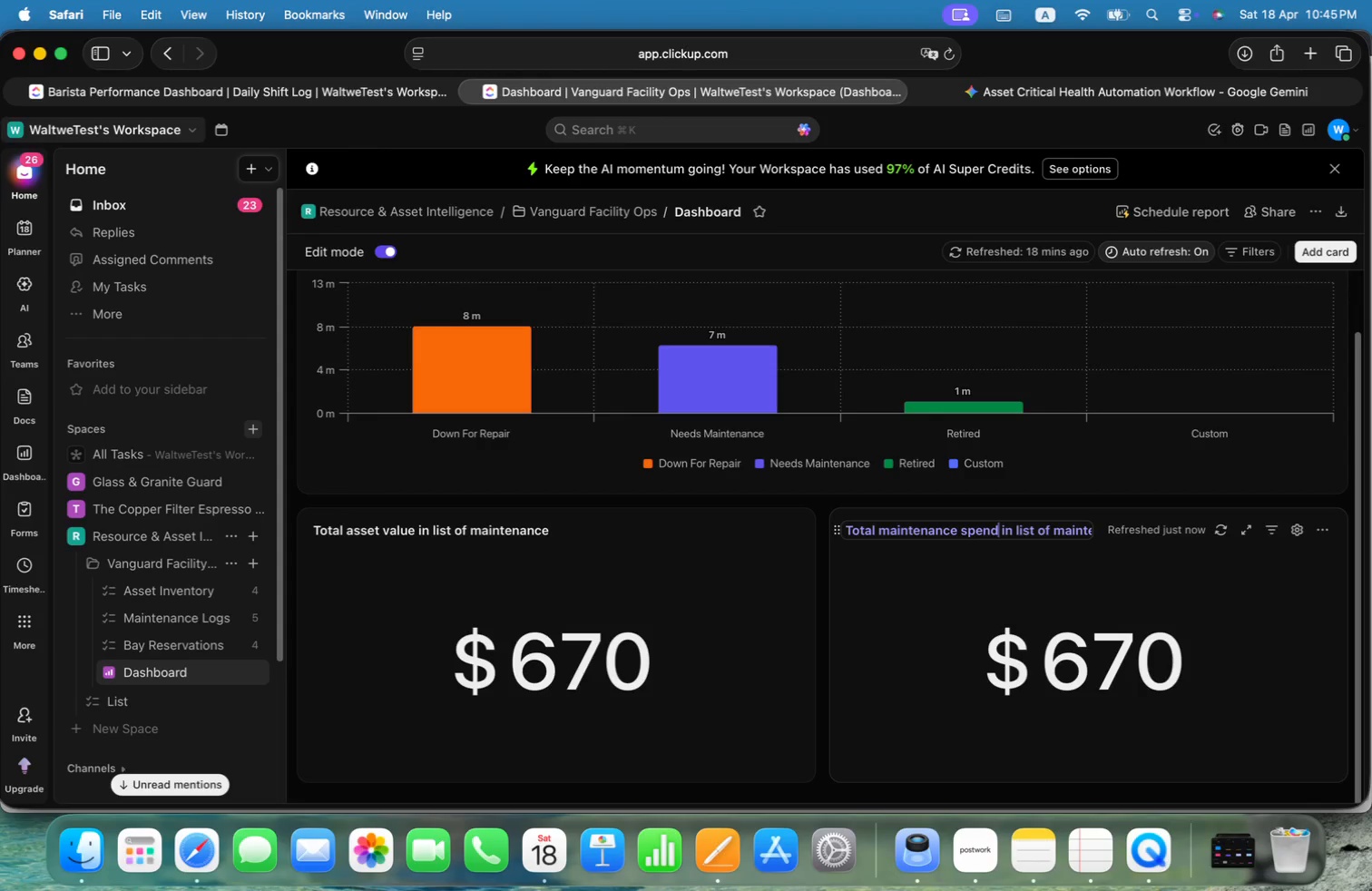 
key(Alt+OptionLeft)
 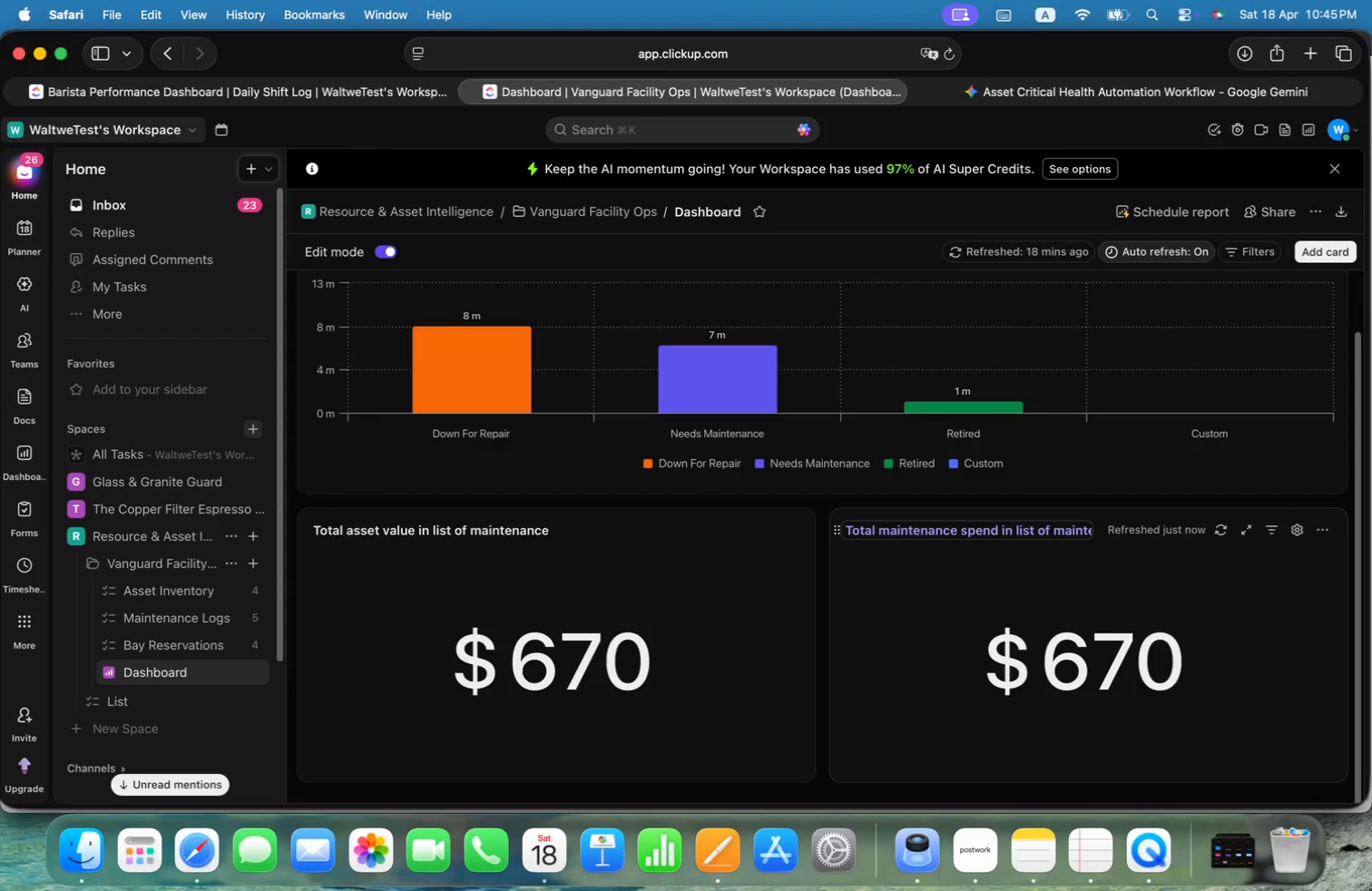 
key(Meta+CommandLeft)
 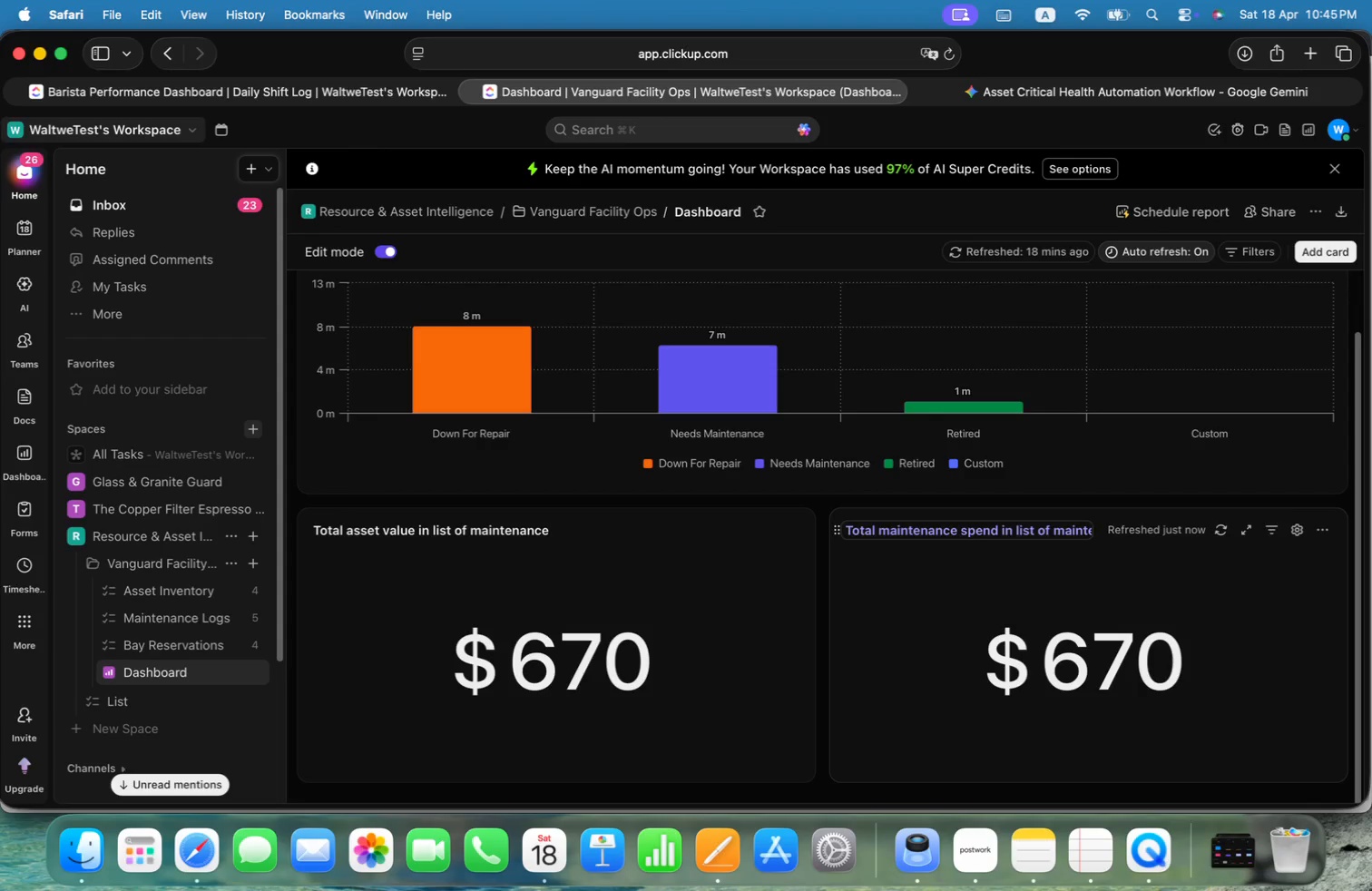 
key(Meta+ArrowRight)
 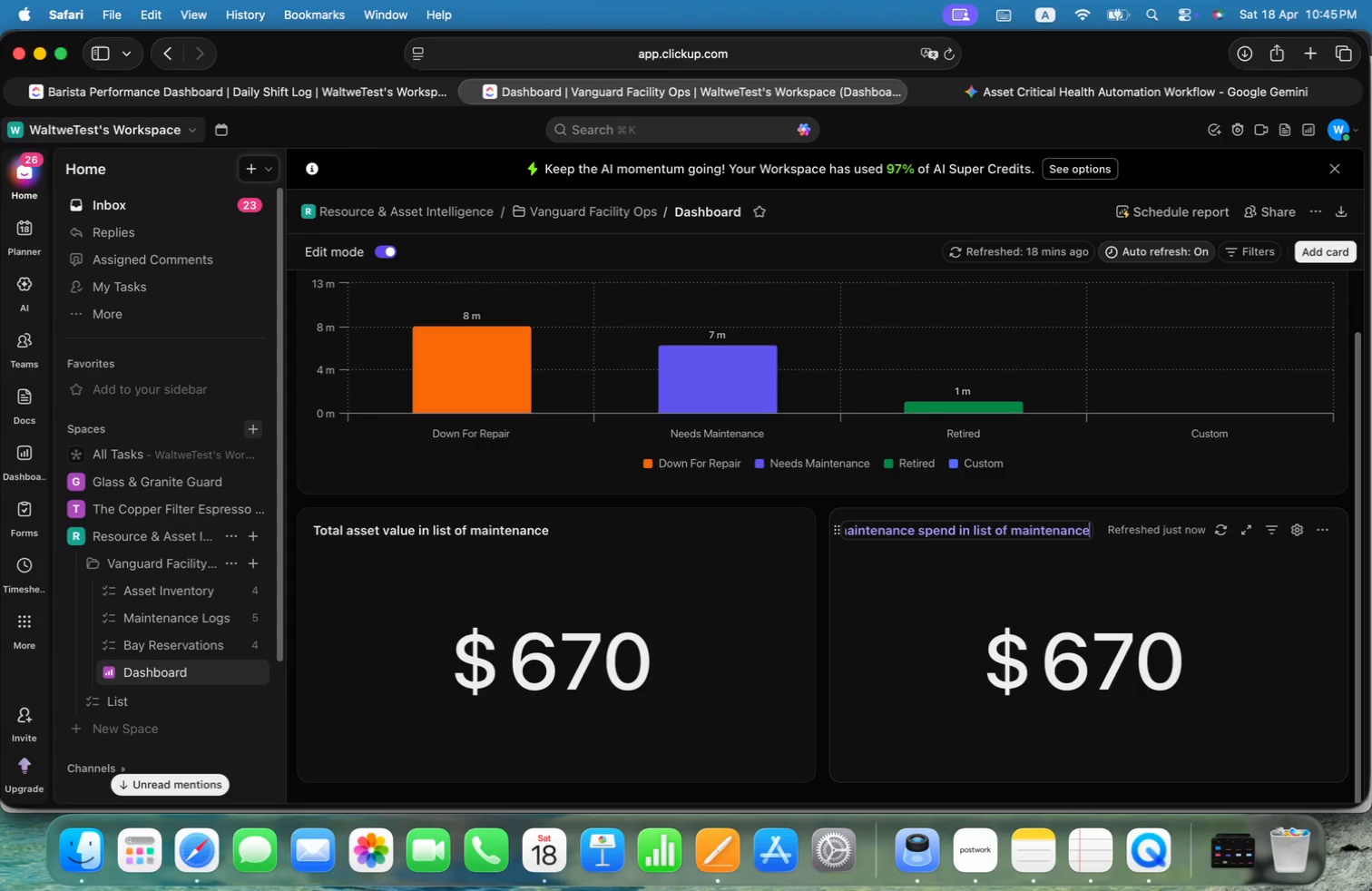 
hold_key(key=OptionLeft, duration=1.16)
 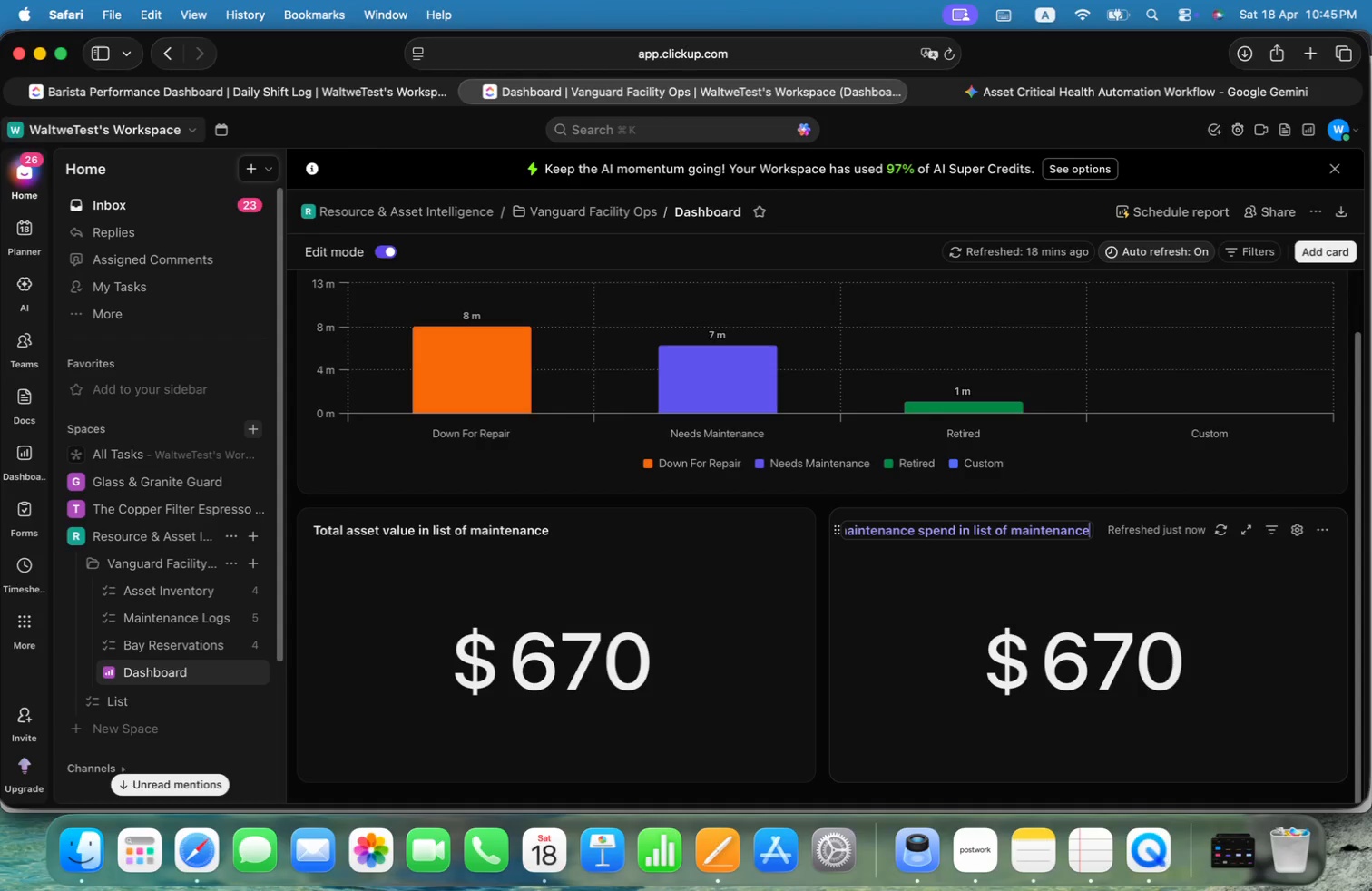 
hold_key(key=ShiftLeft, duration=1.02)
 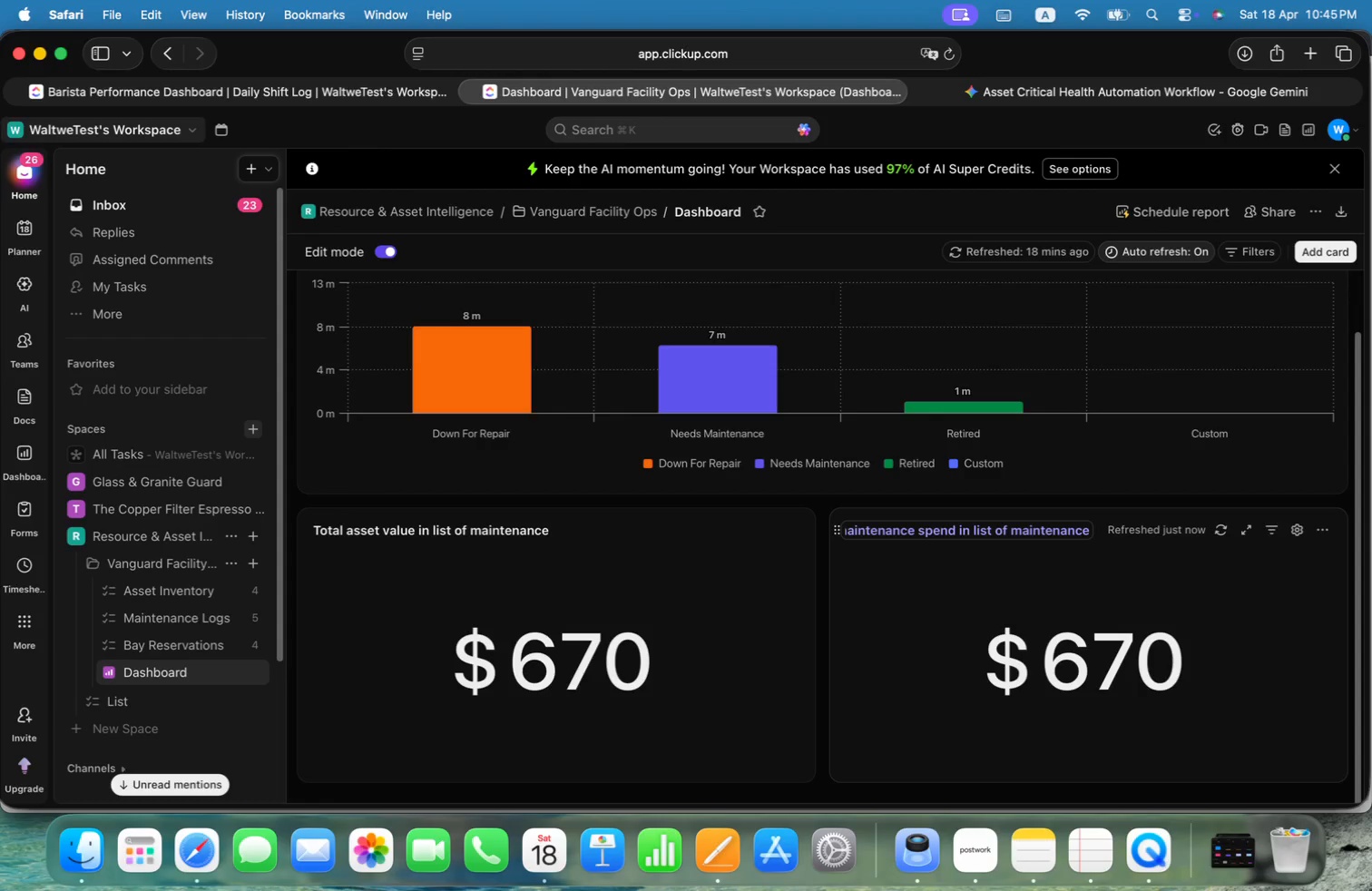 
key(Alt+Shift+ArrowLeft)
 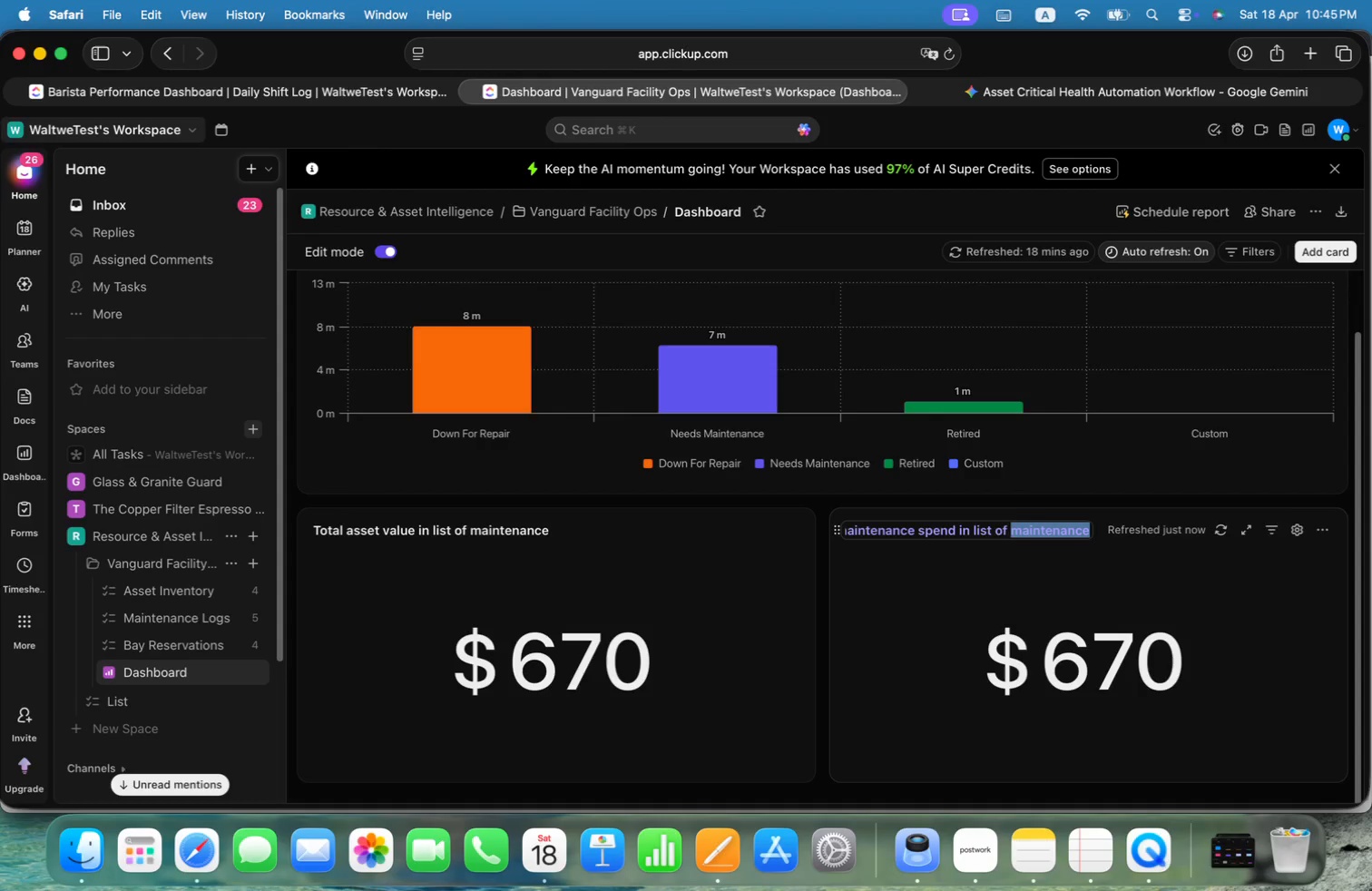 
key(Alt+Shift+ArrowLeft)
 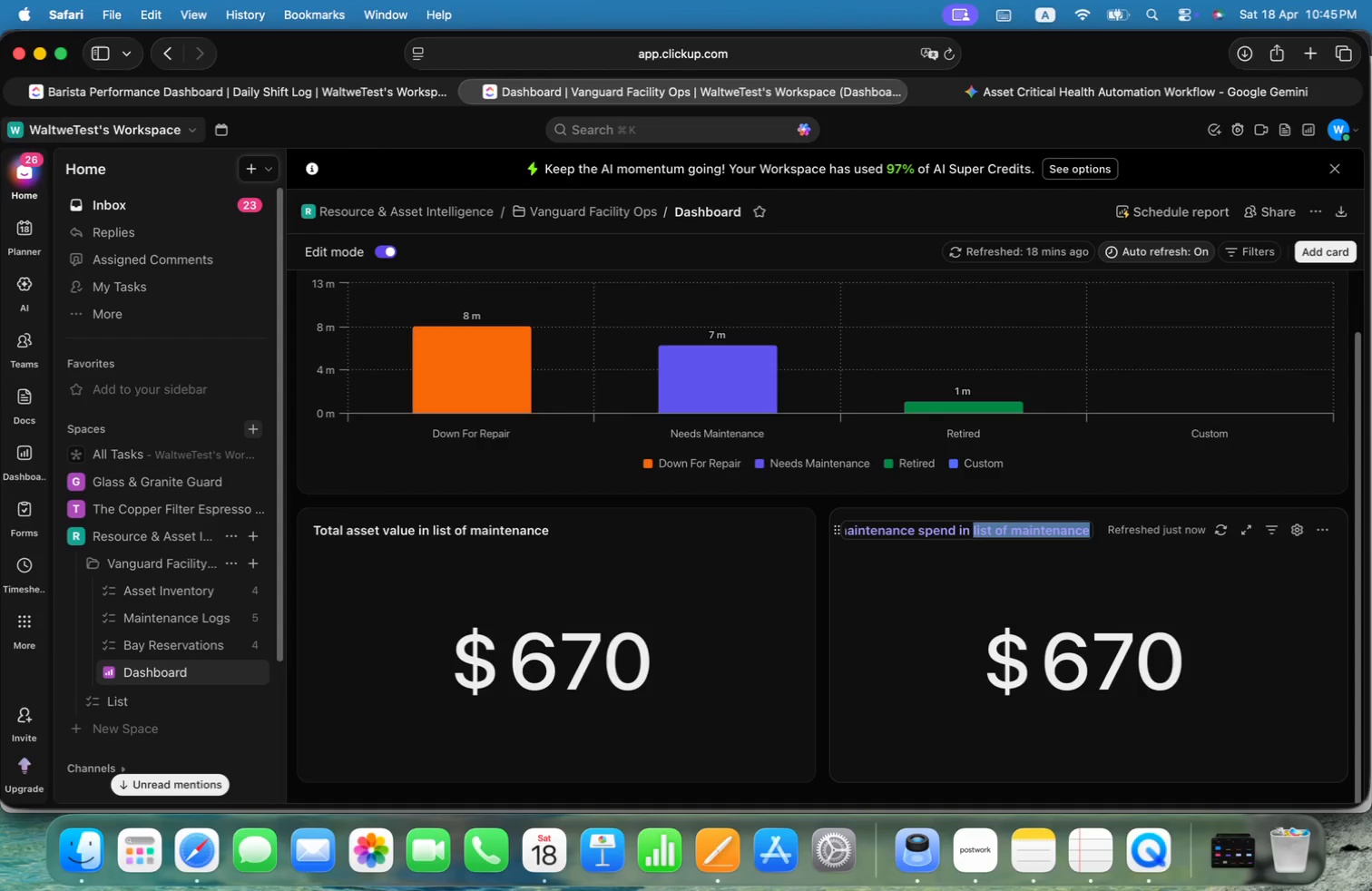 
key(Alt+Shift+ArrowLeft)
 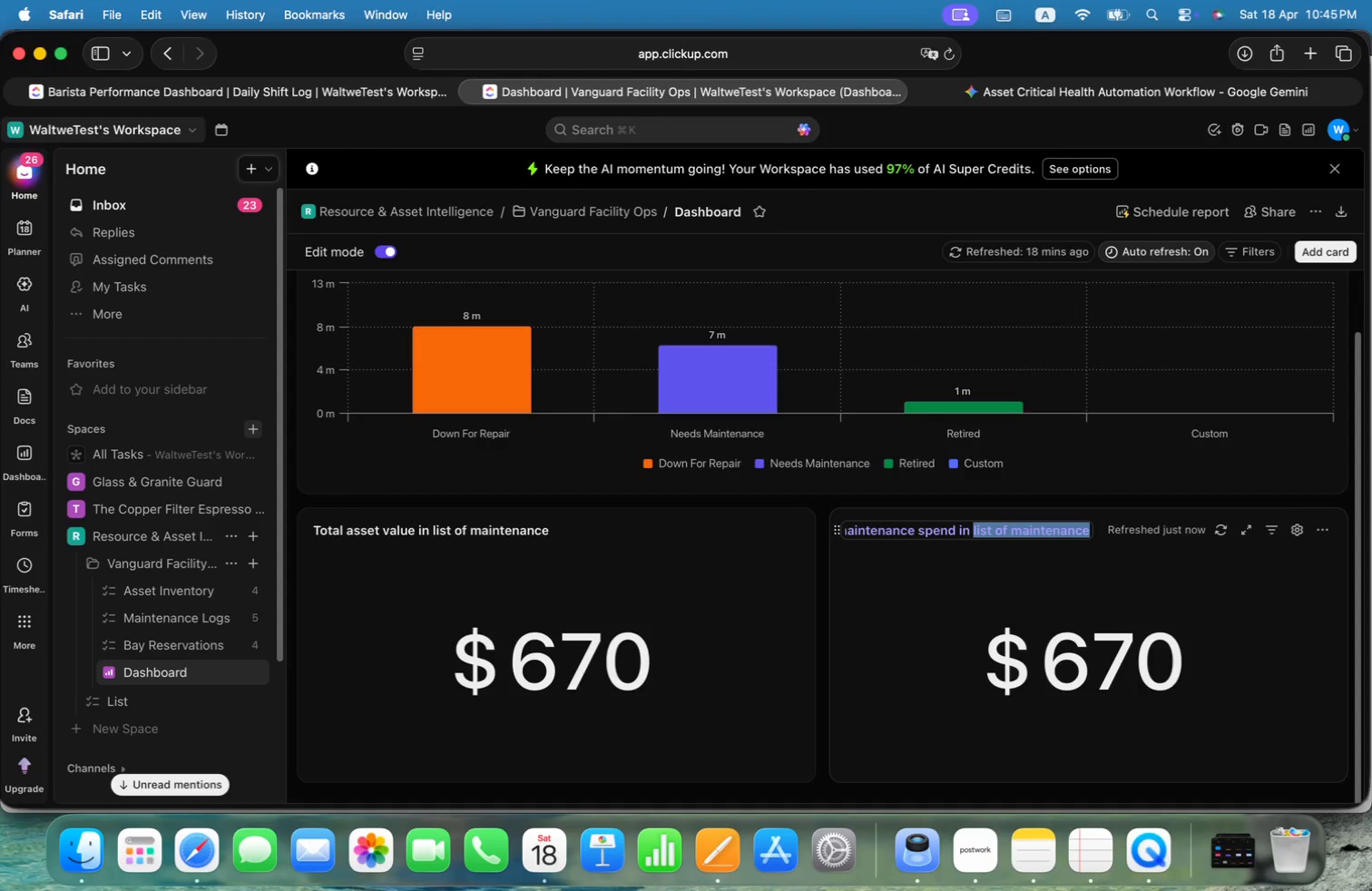 
key(Alt+Shift+ArrowLeft)
 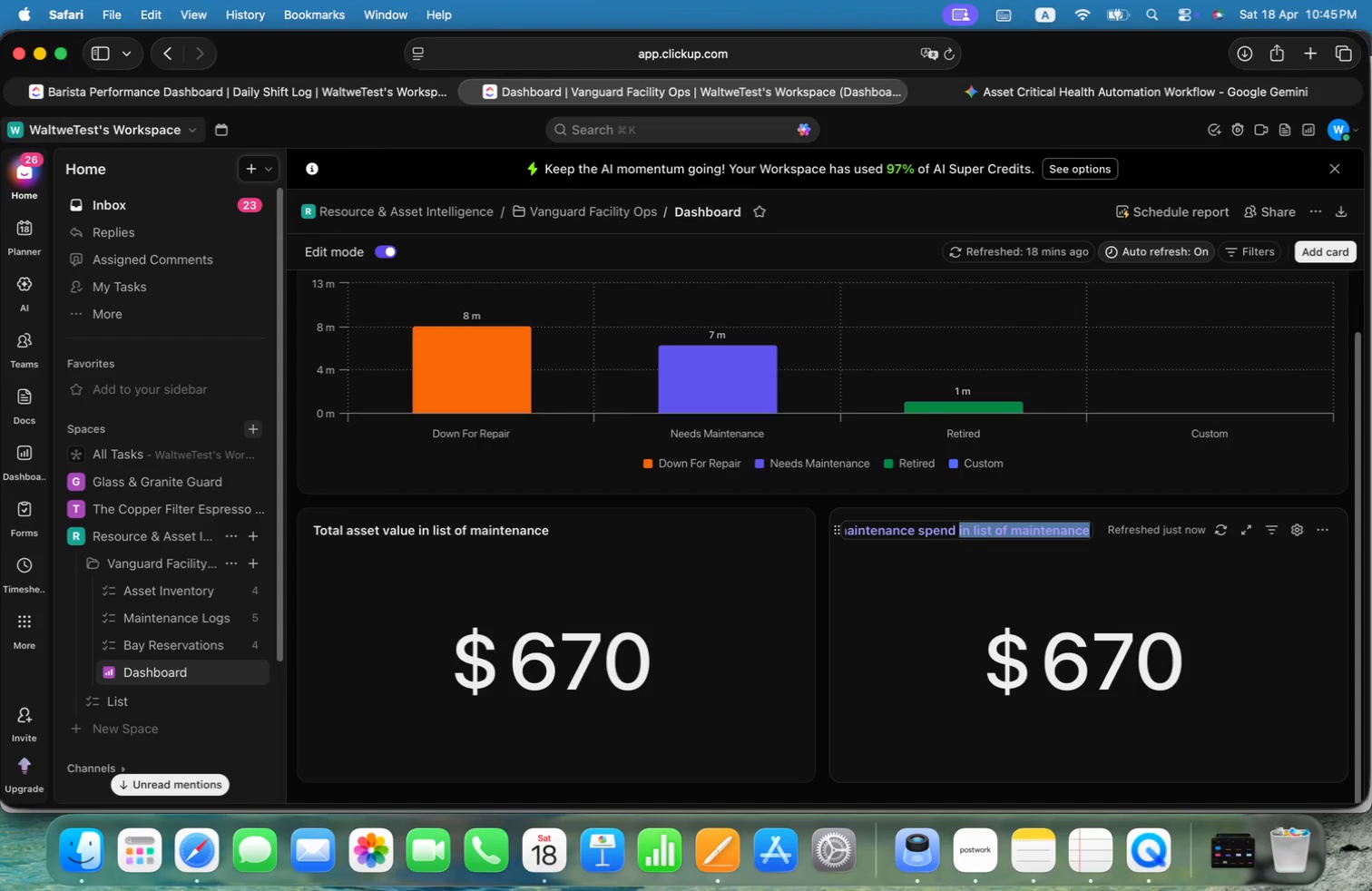 
key(Shift+ArrowLeft)
 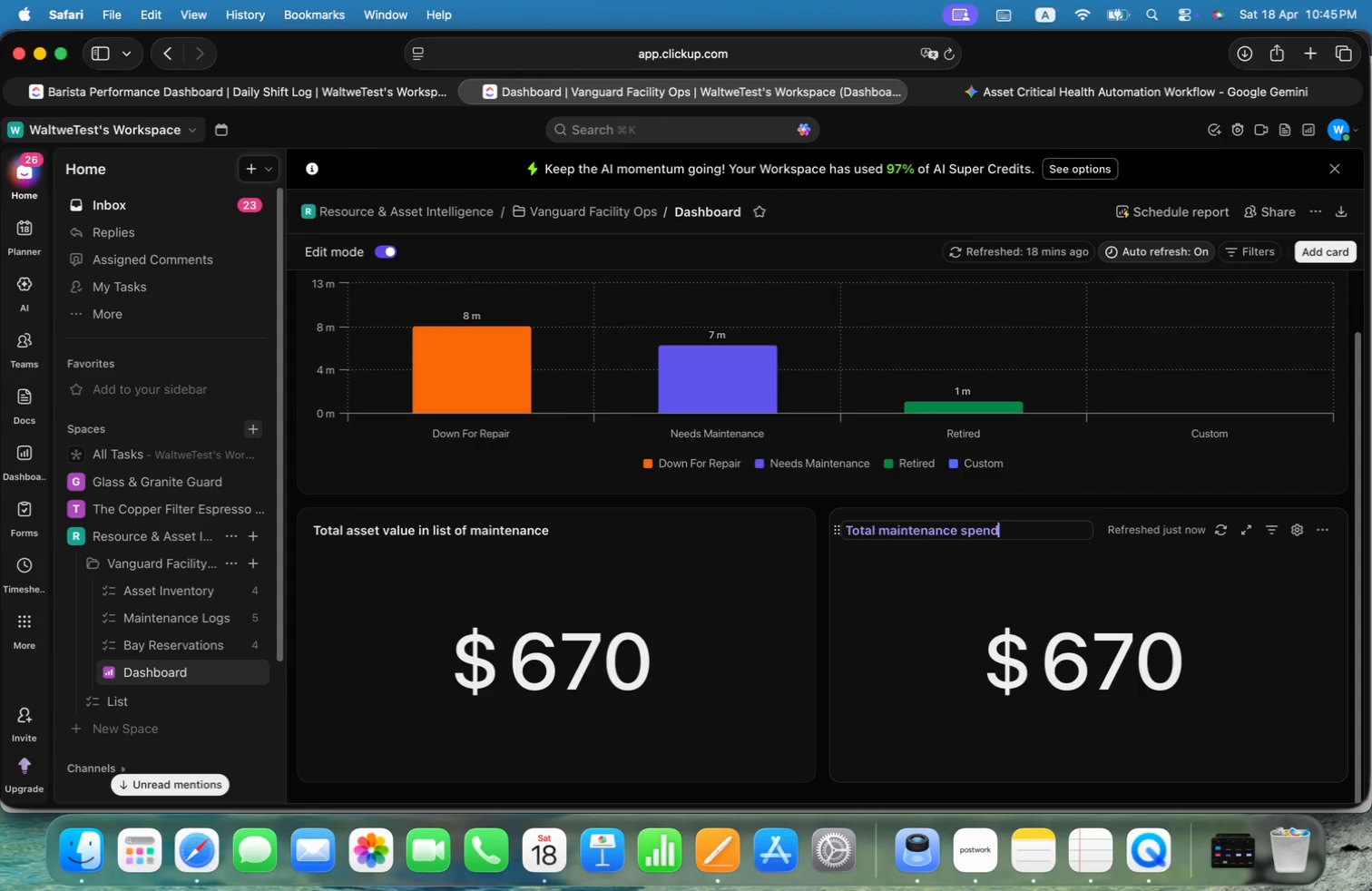 
key(Shift+Backspace)
 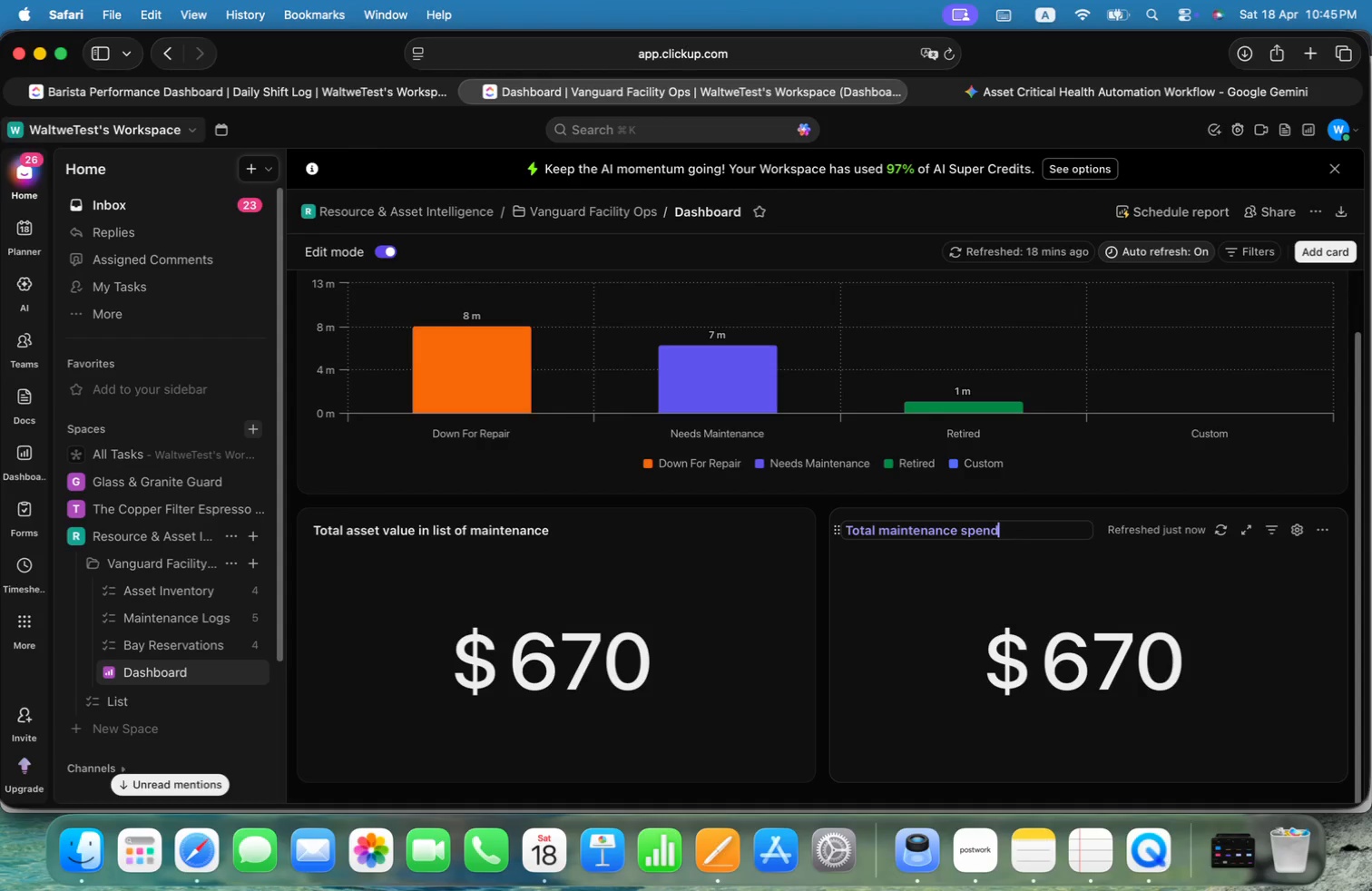 
key(Enter)
 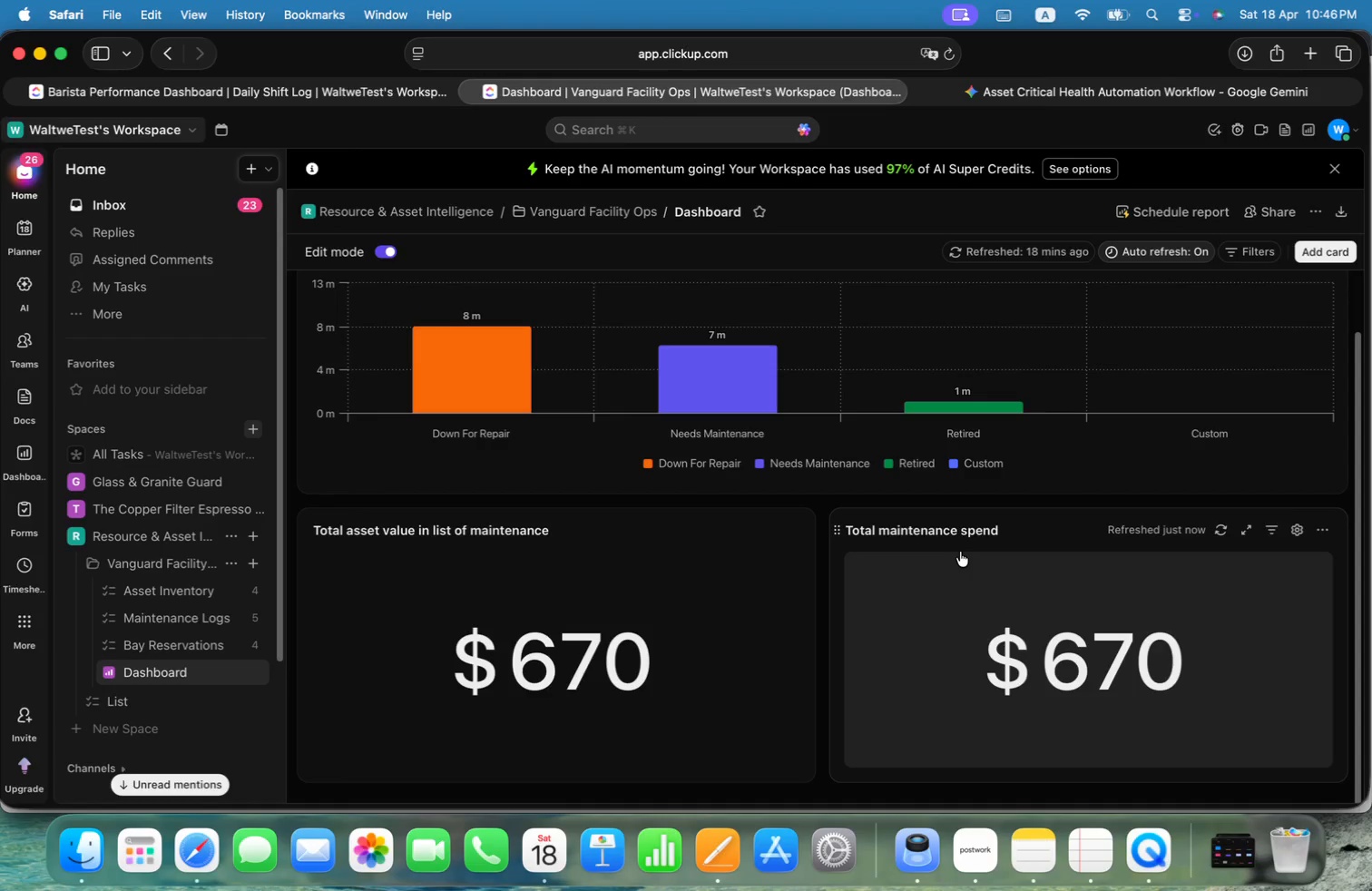 
wait(7.21)
 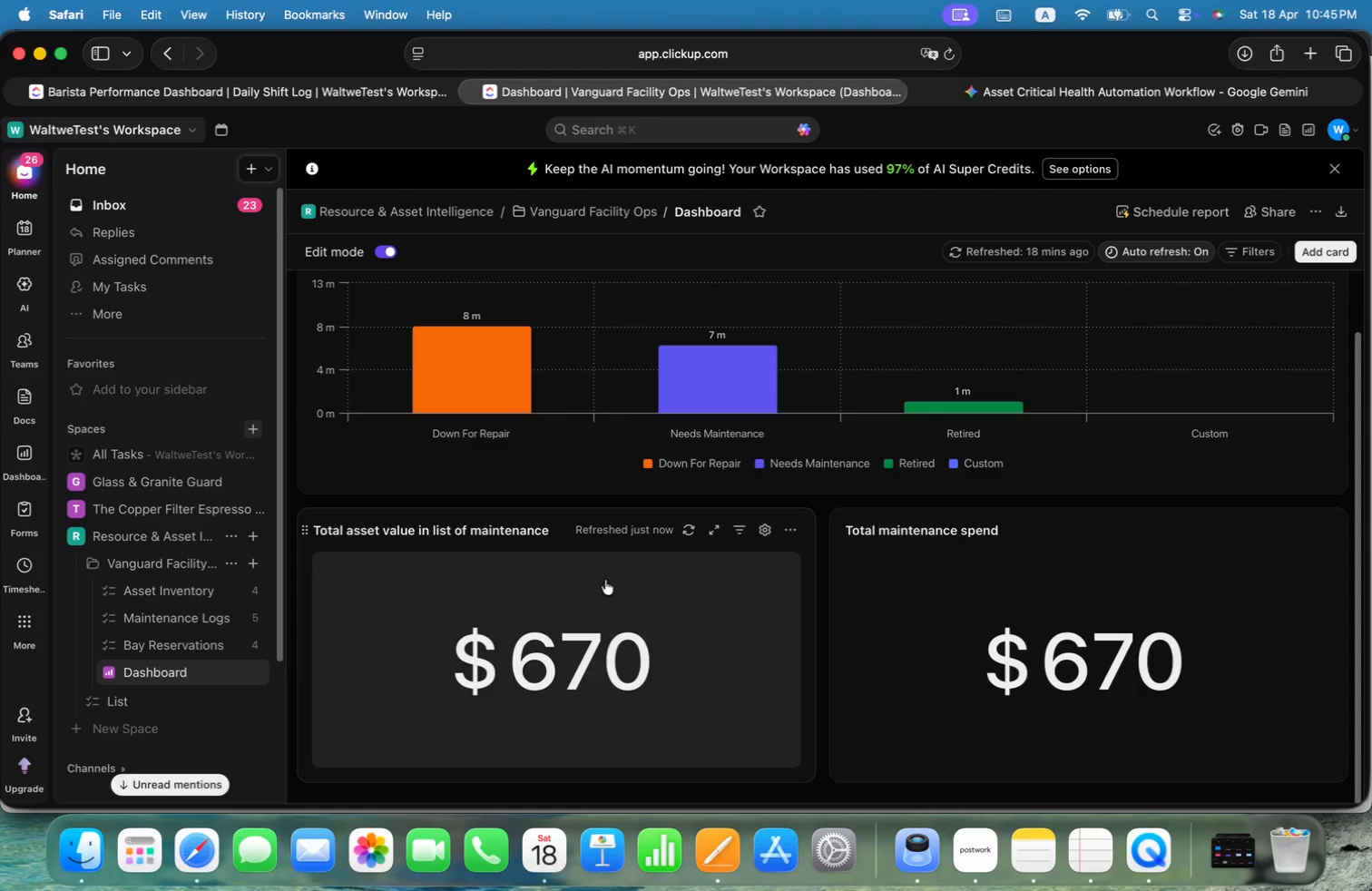 
left_click([438, 531])
 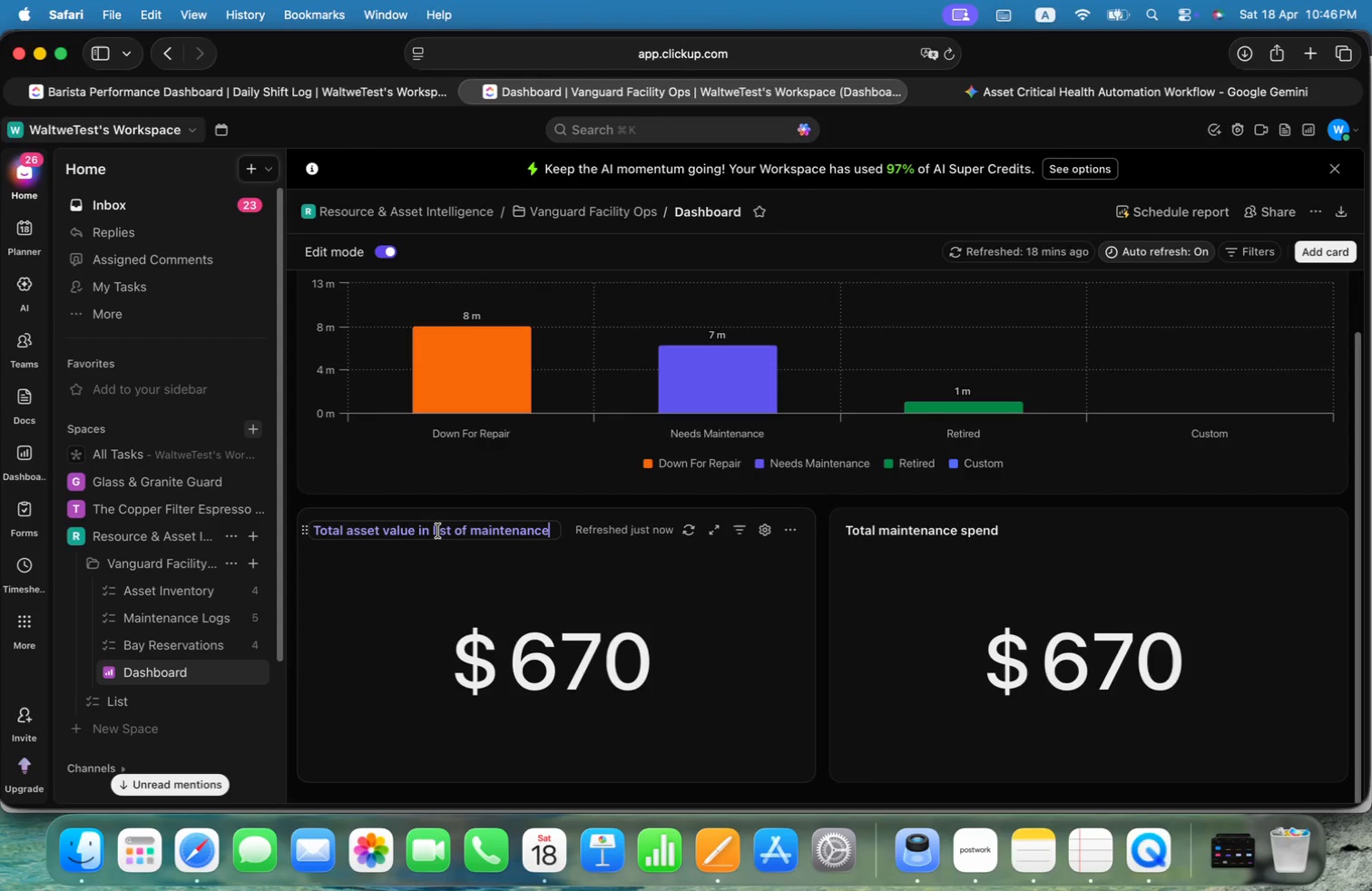 
key(Meta+ArrowLeft)
 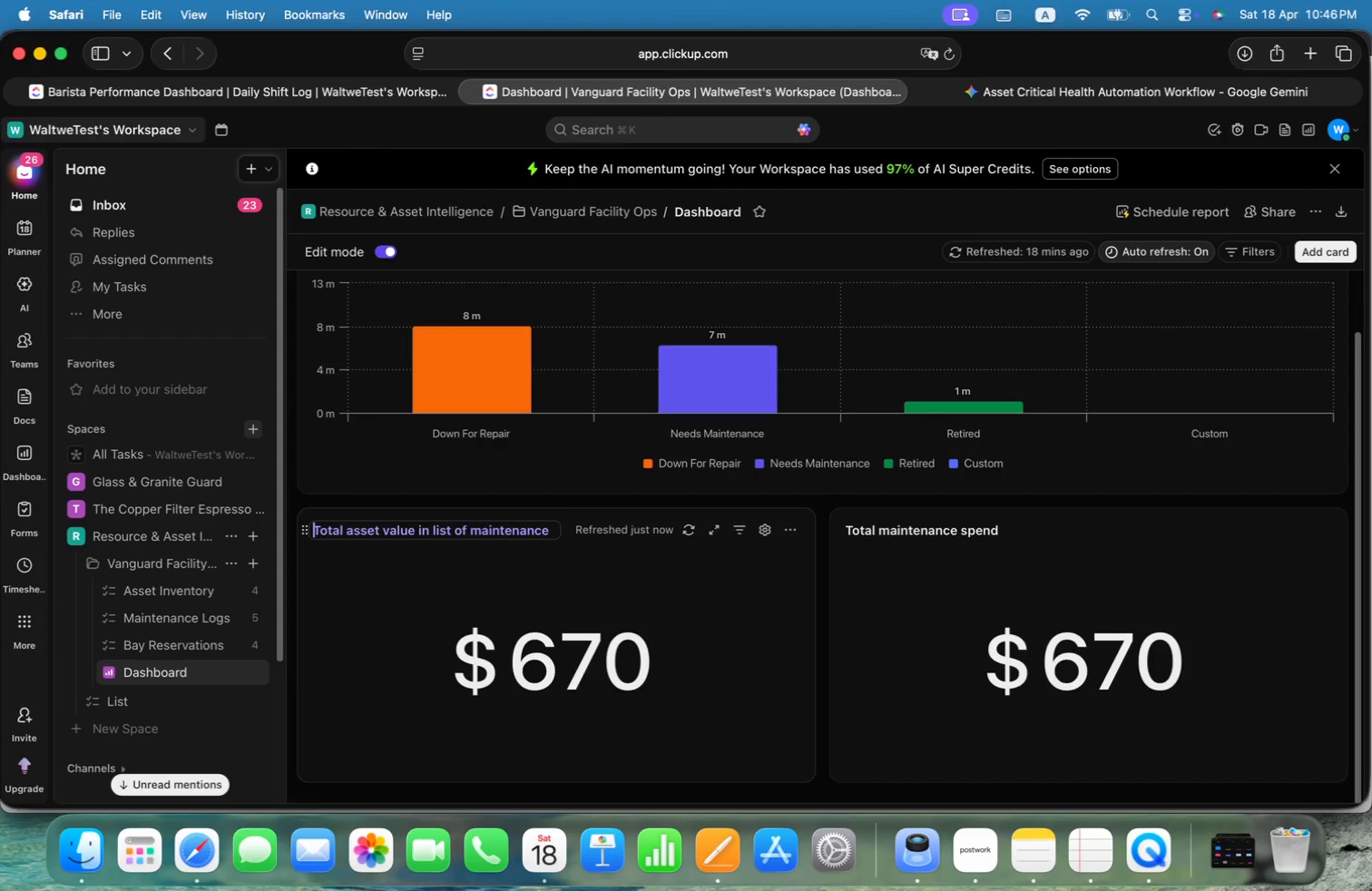 
type(Maintenance - )
 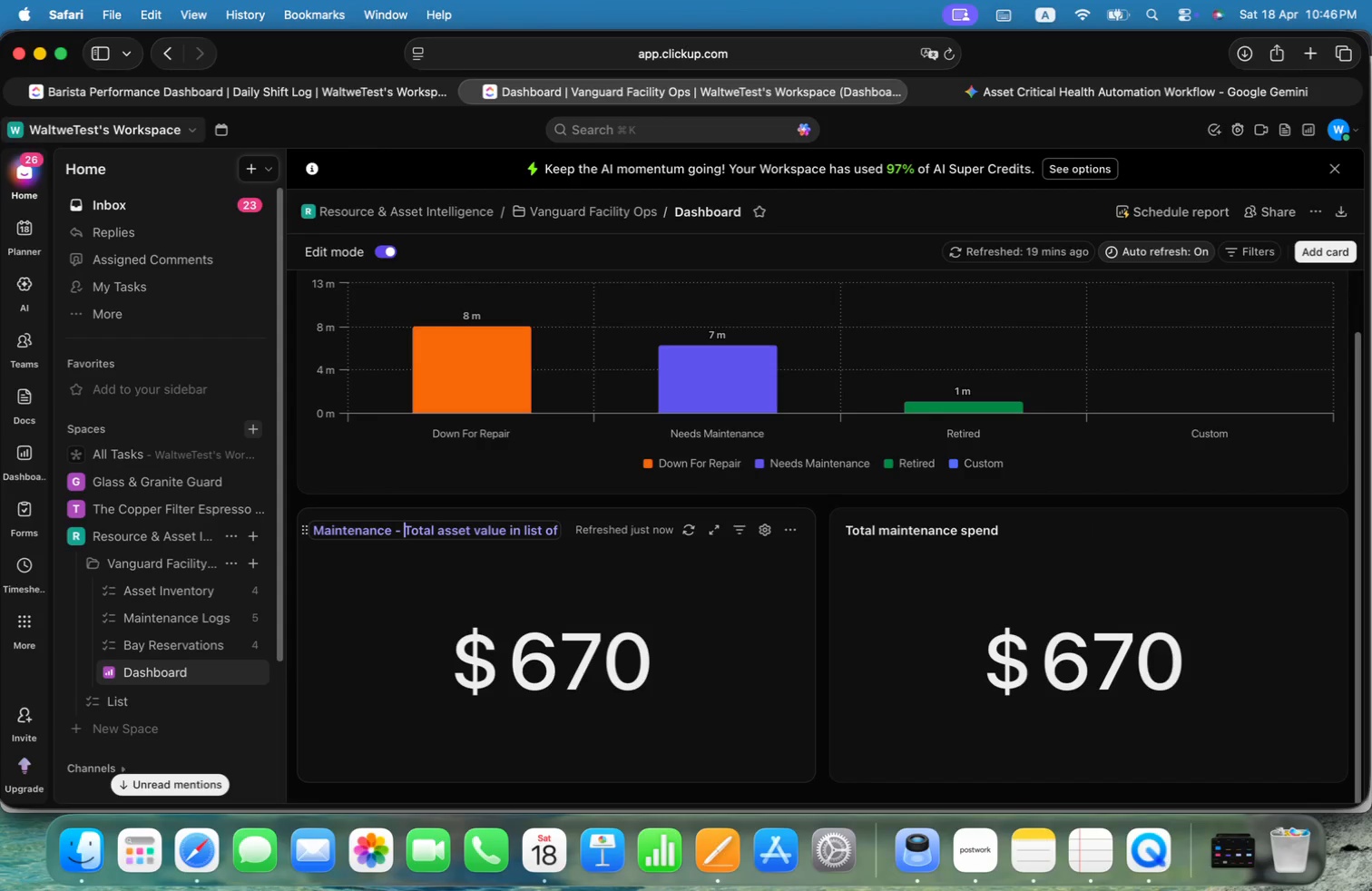 
key(Alt+ArrowRight)
 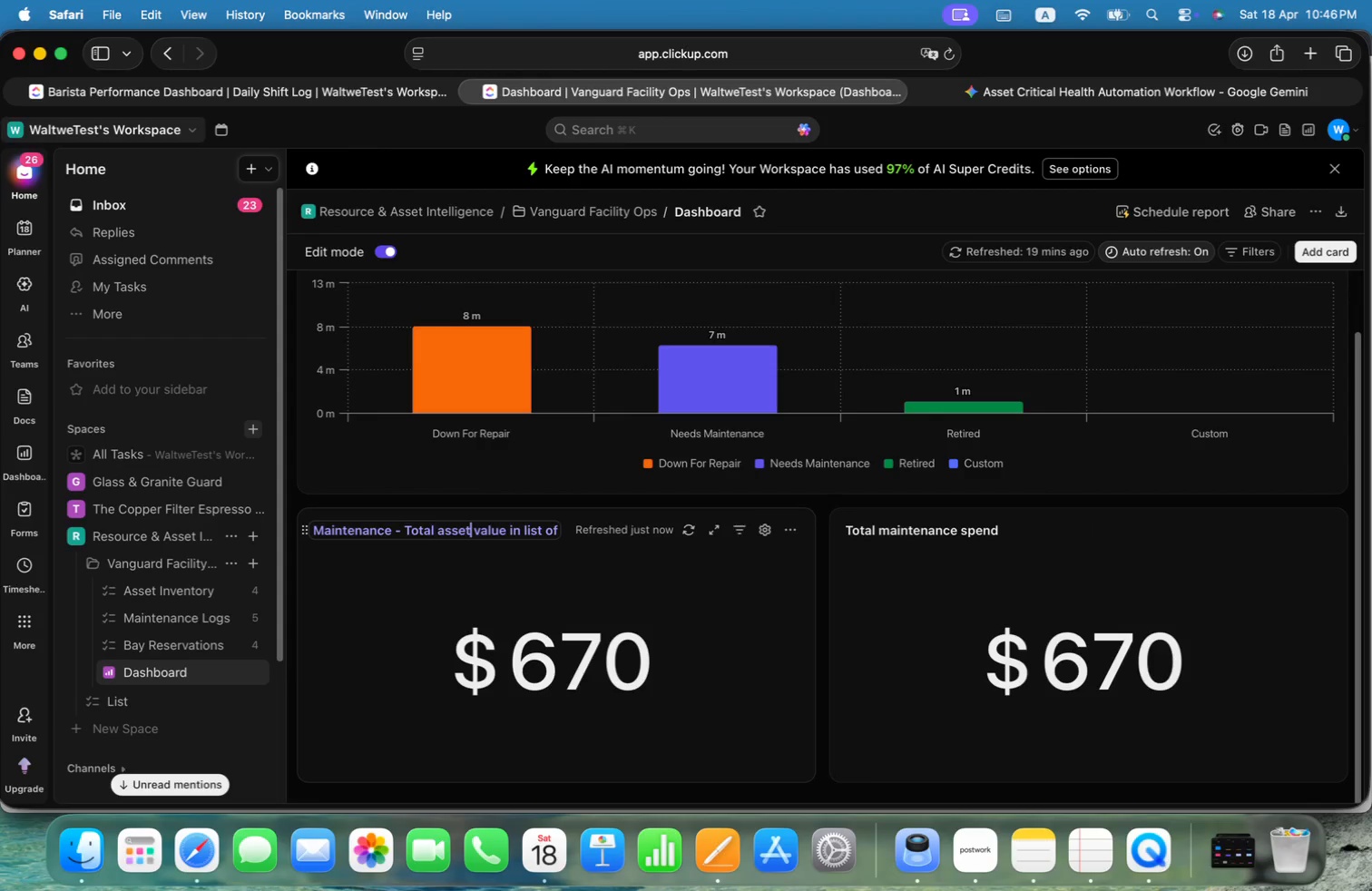 
key(Alt+ArrowRight)
 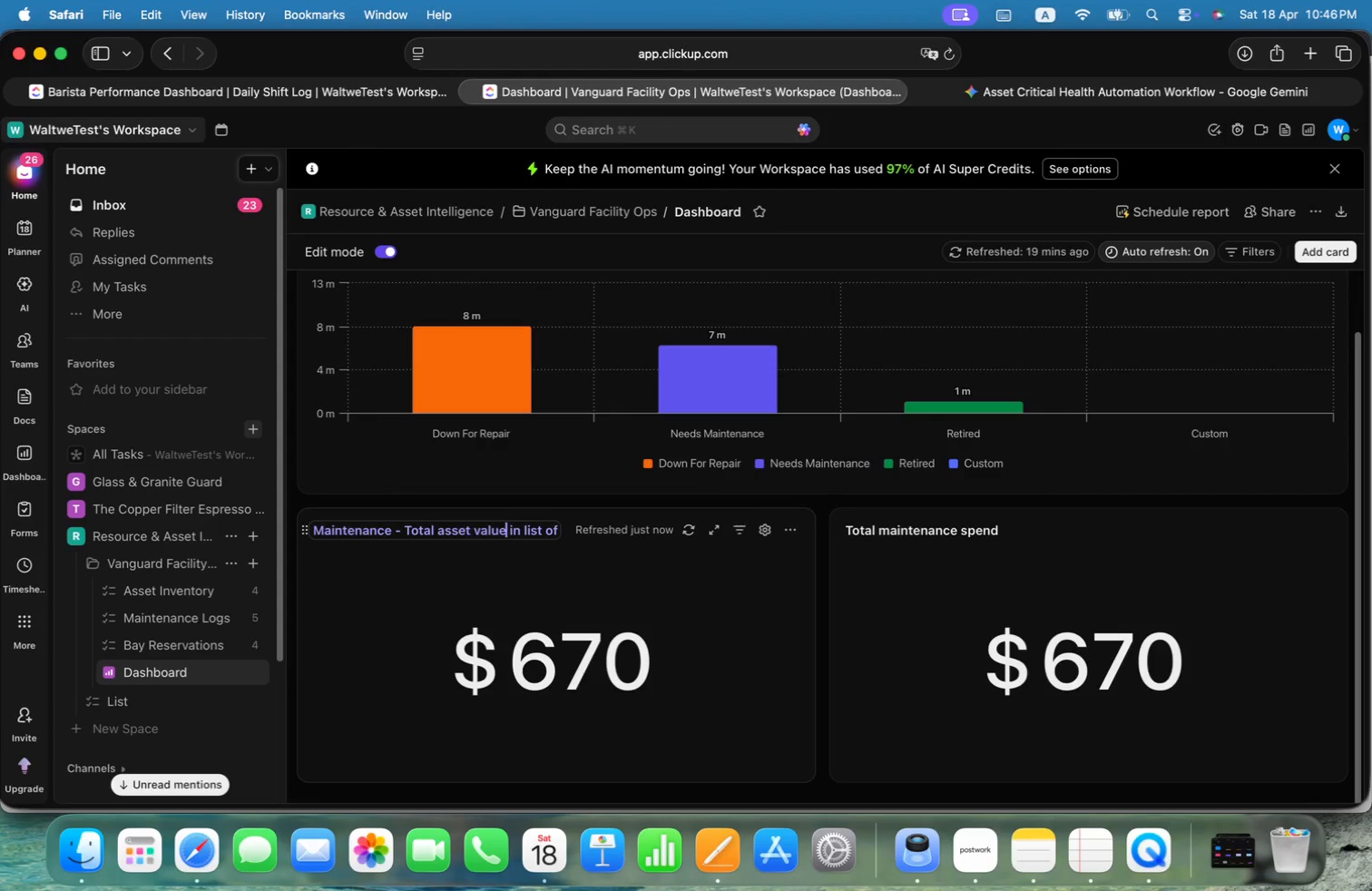 
key(Alt+ArrowRight)
 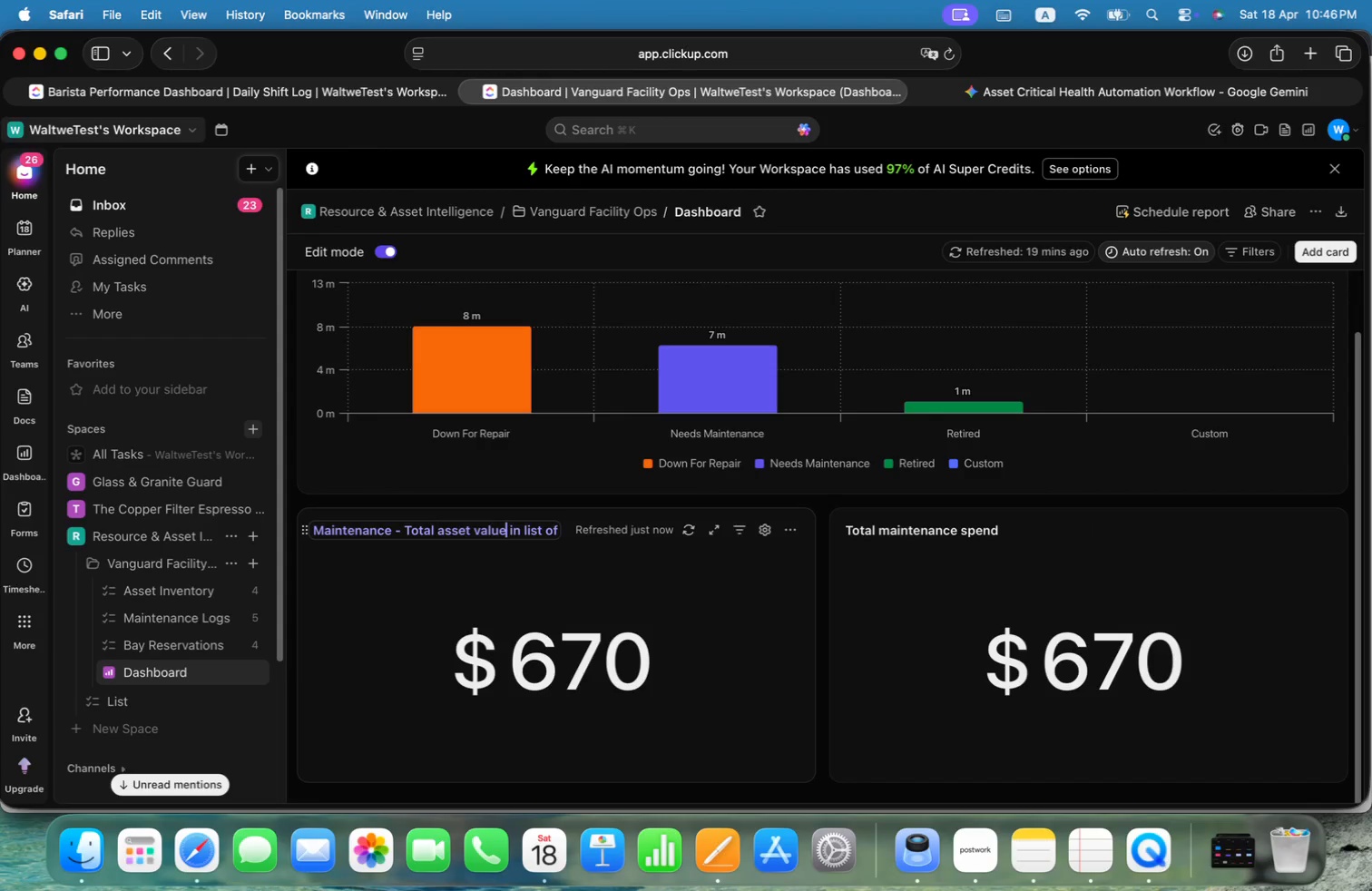 
key(Meta+Shift+ArrowRight)
 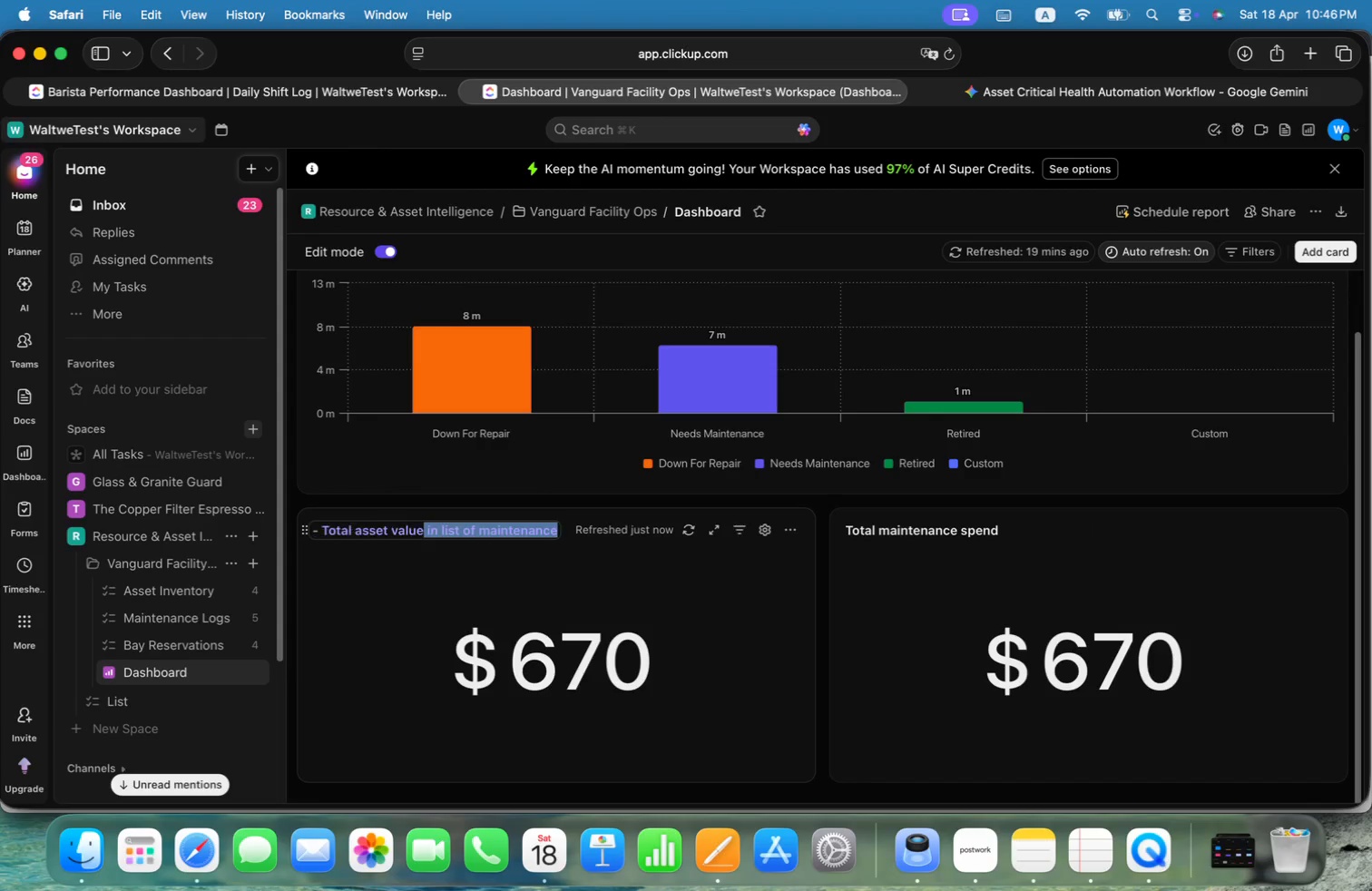 
key(Meta+Shift+ArrowDown)
 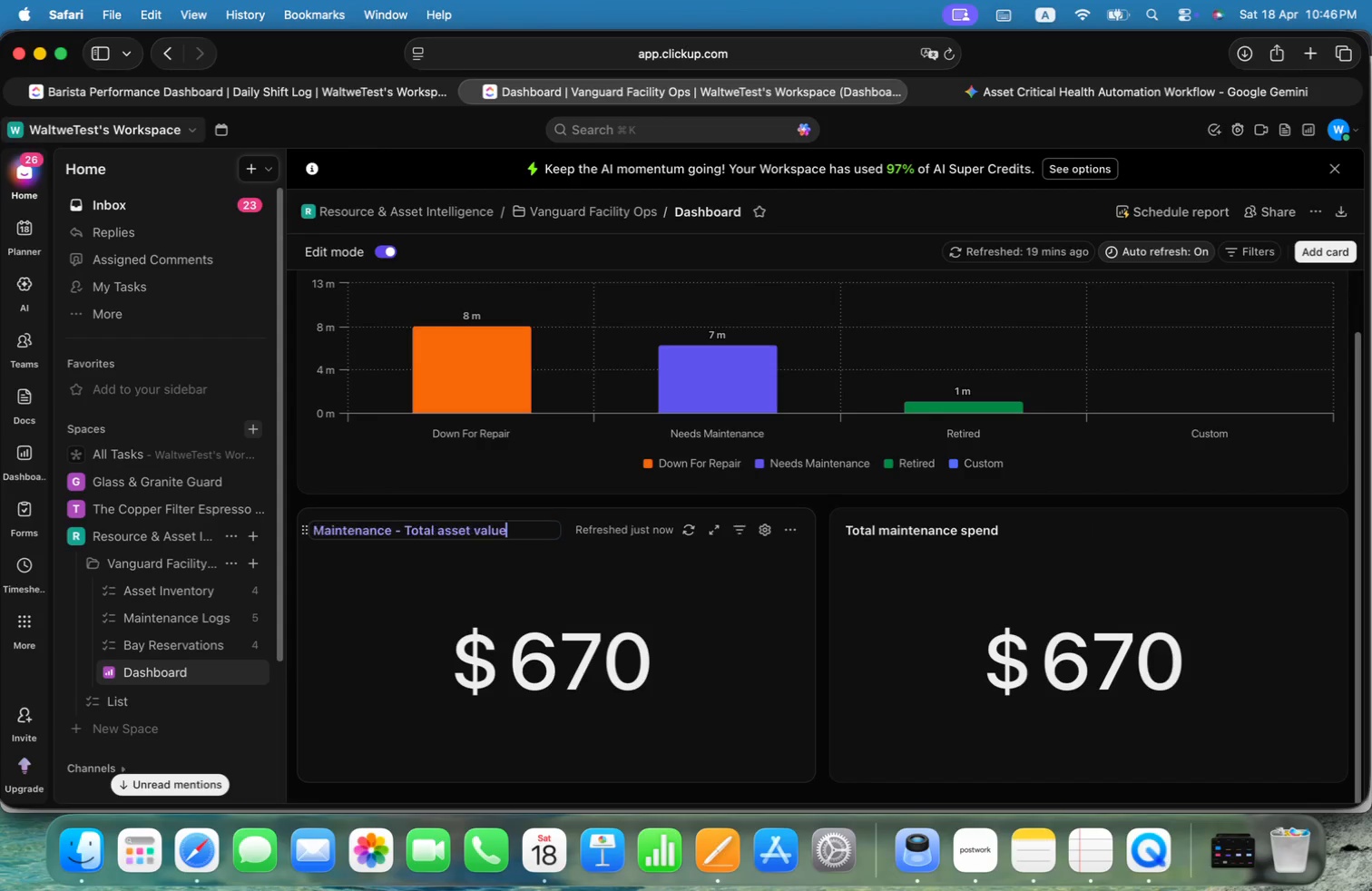 
key(Backspace)
 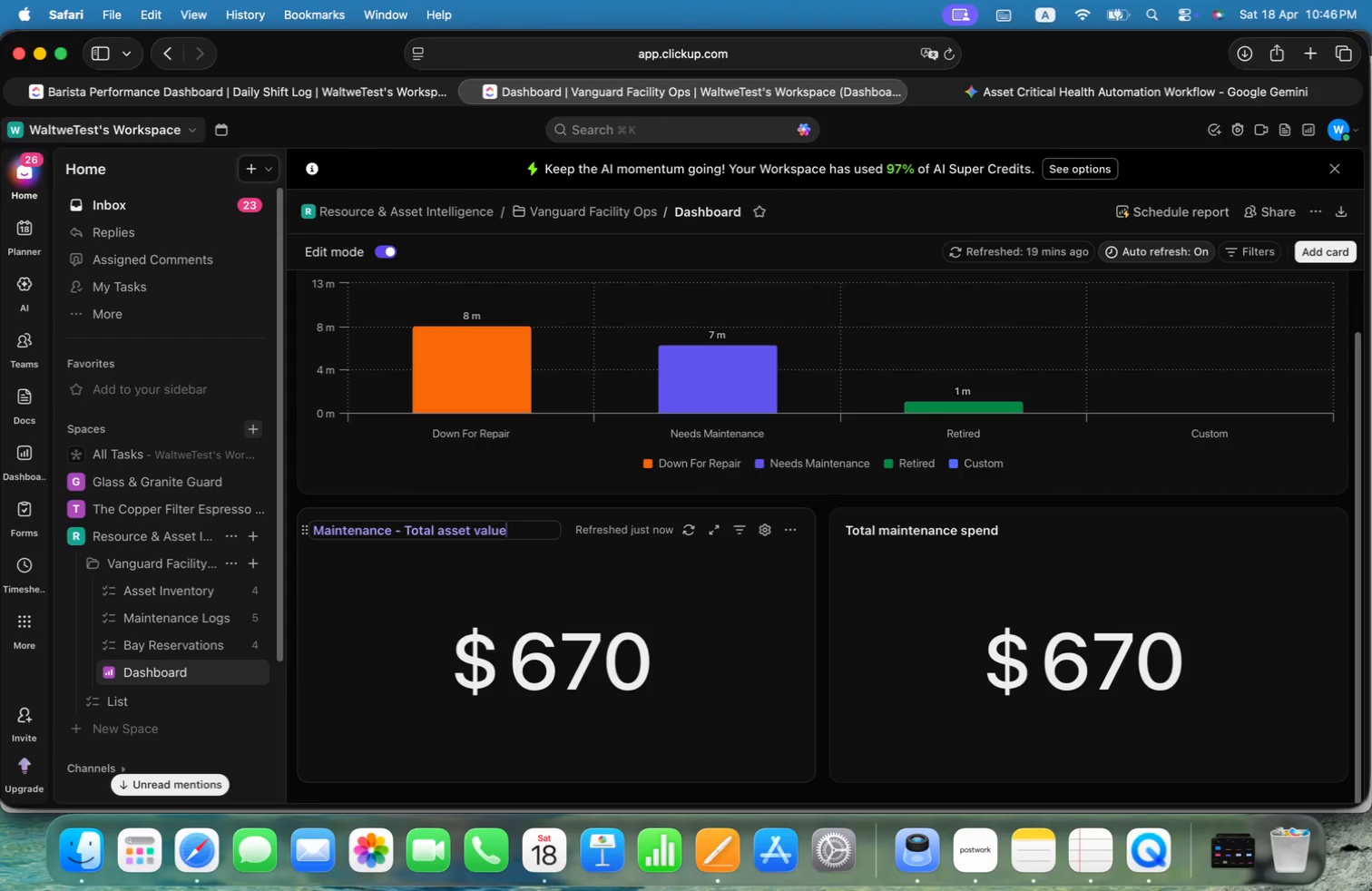 
key(Meta+CommandLeft)
 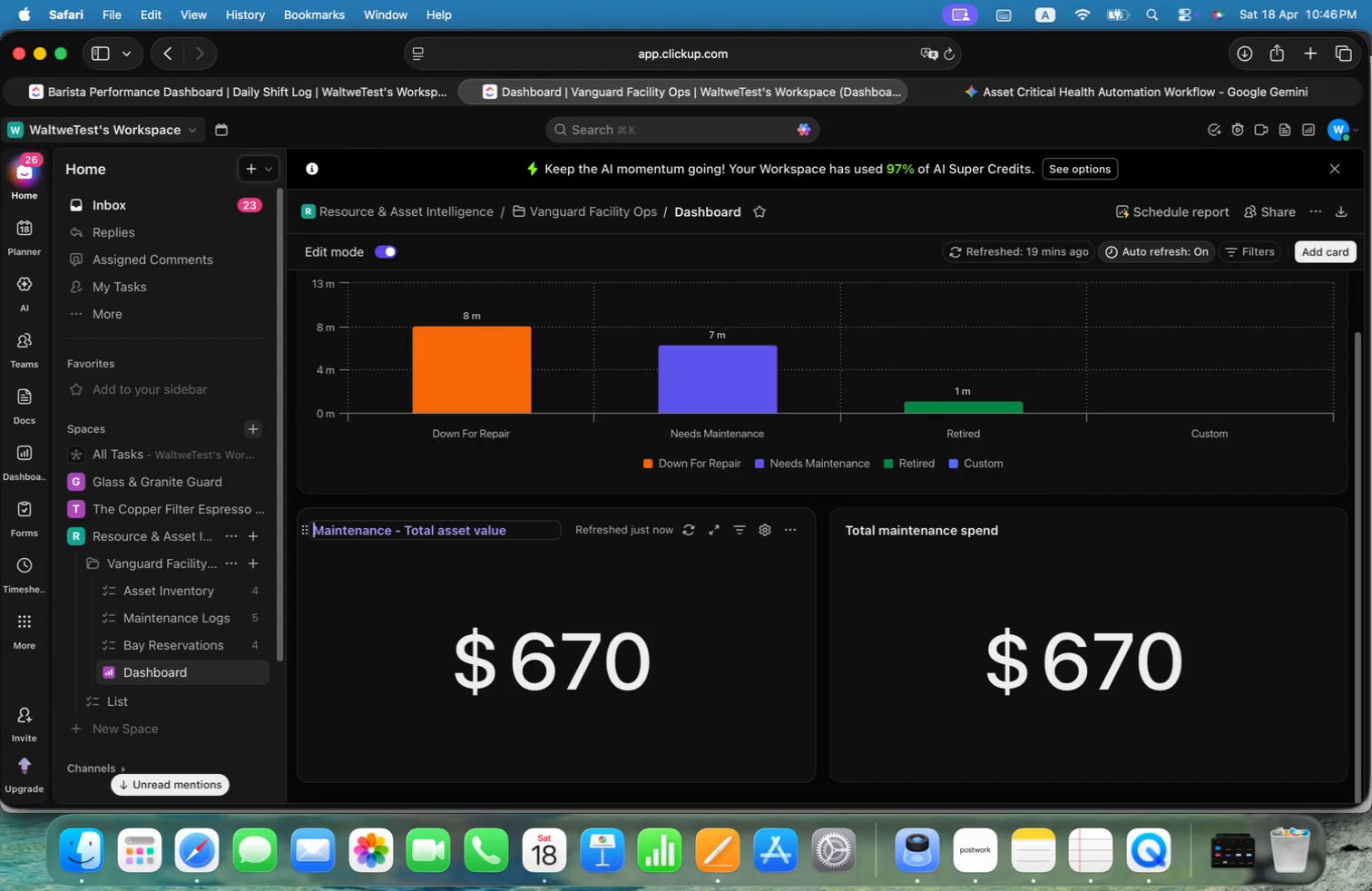 
key(Meta+ArrowLeft)
 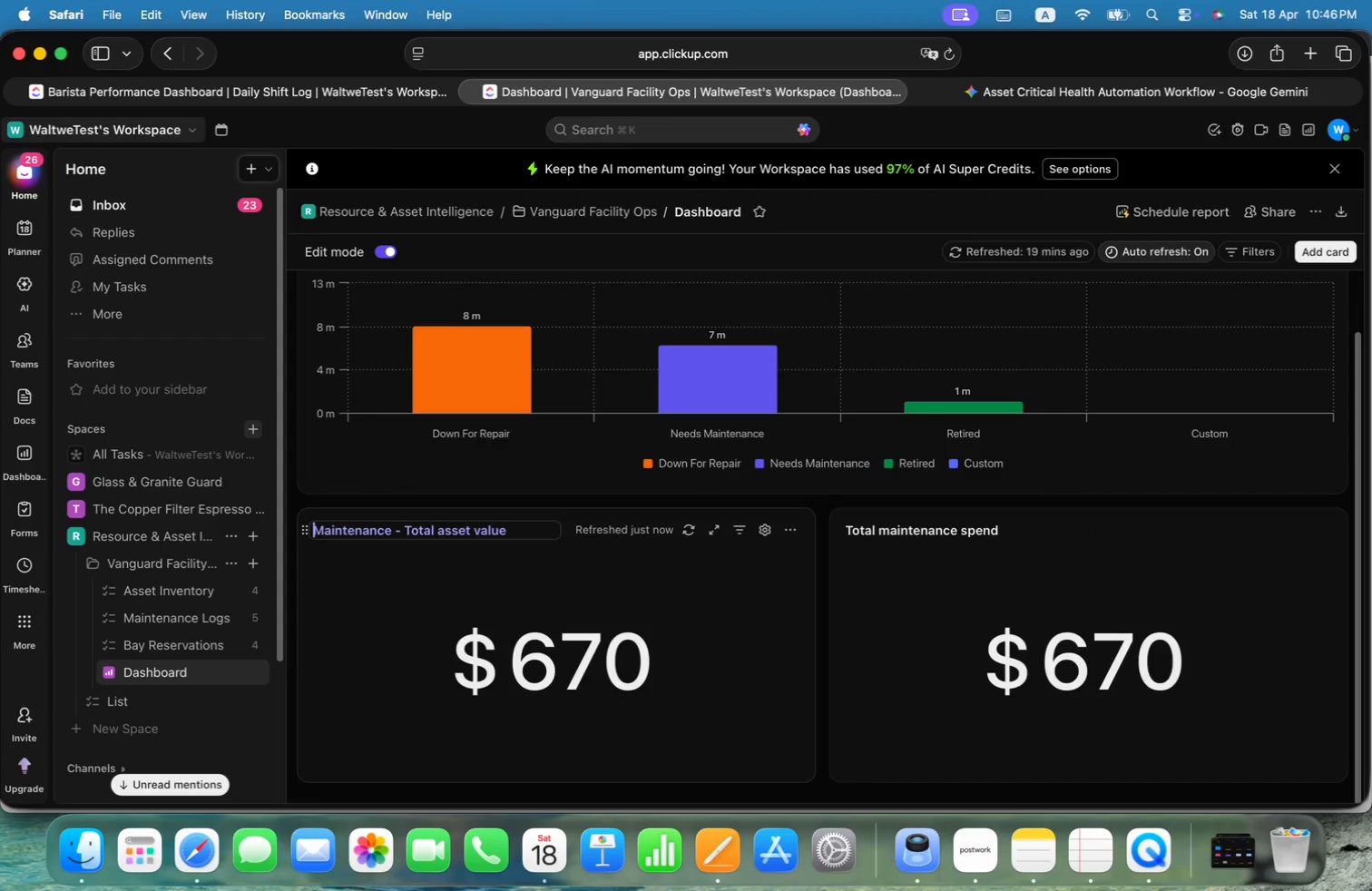 
key(Alt+Shift+ArrowRight)
 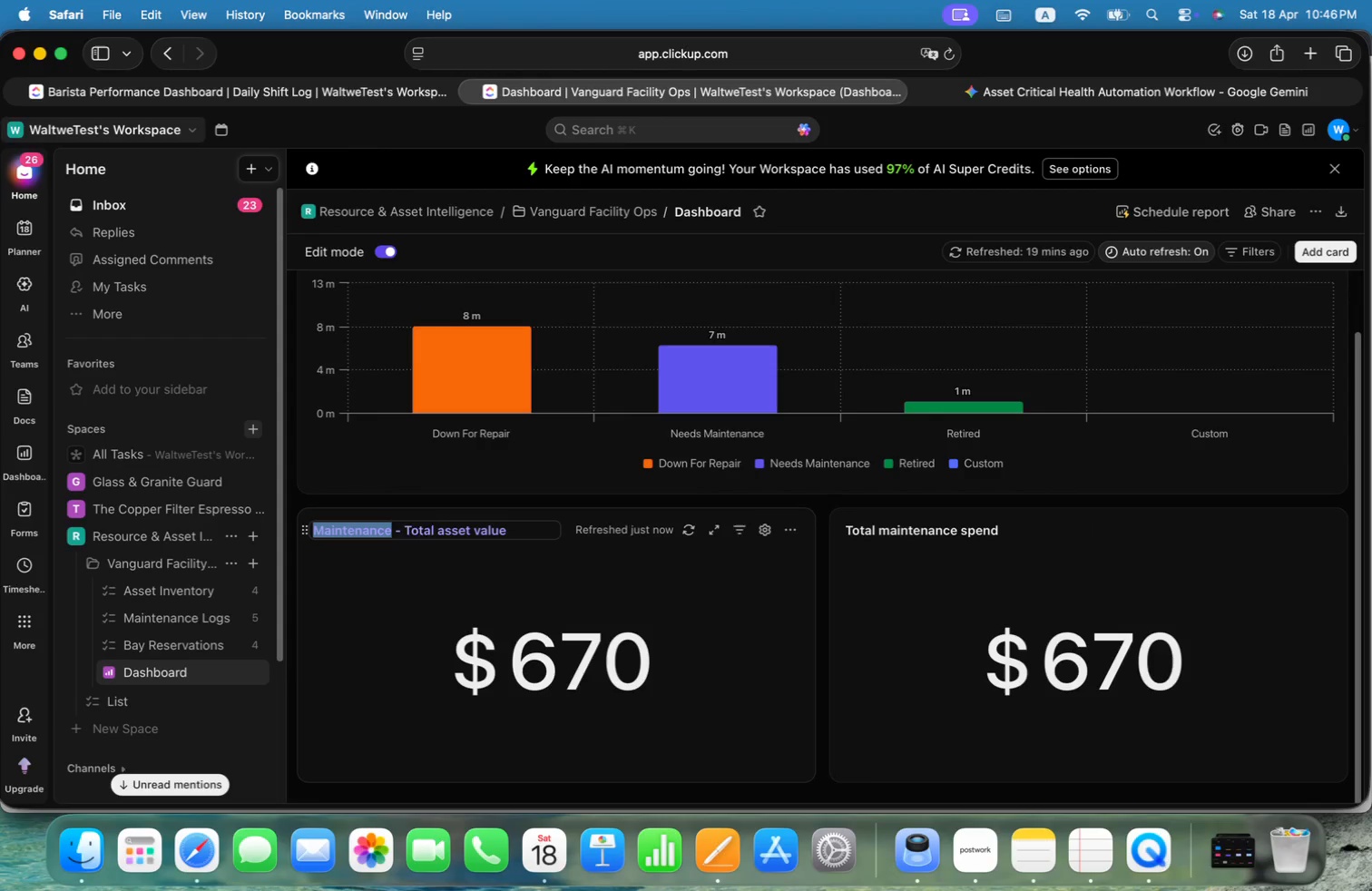 
key(Alt+Shift+ArrowRight)
 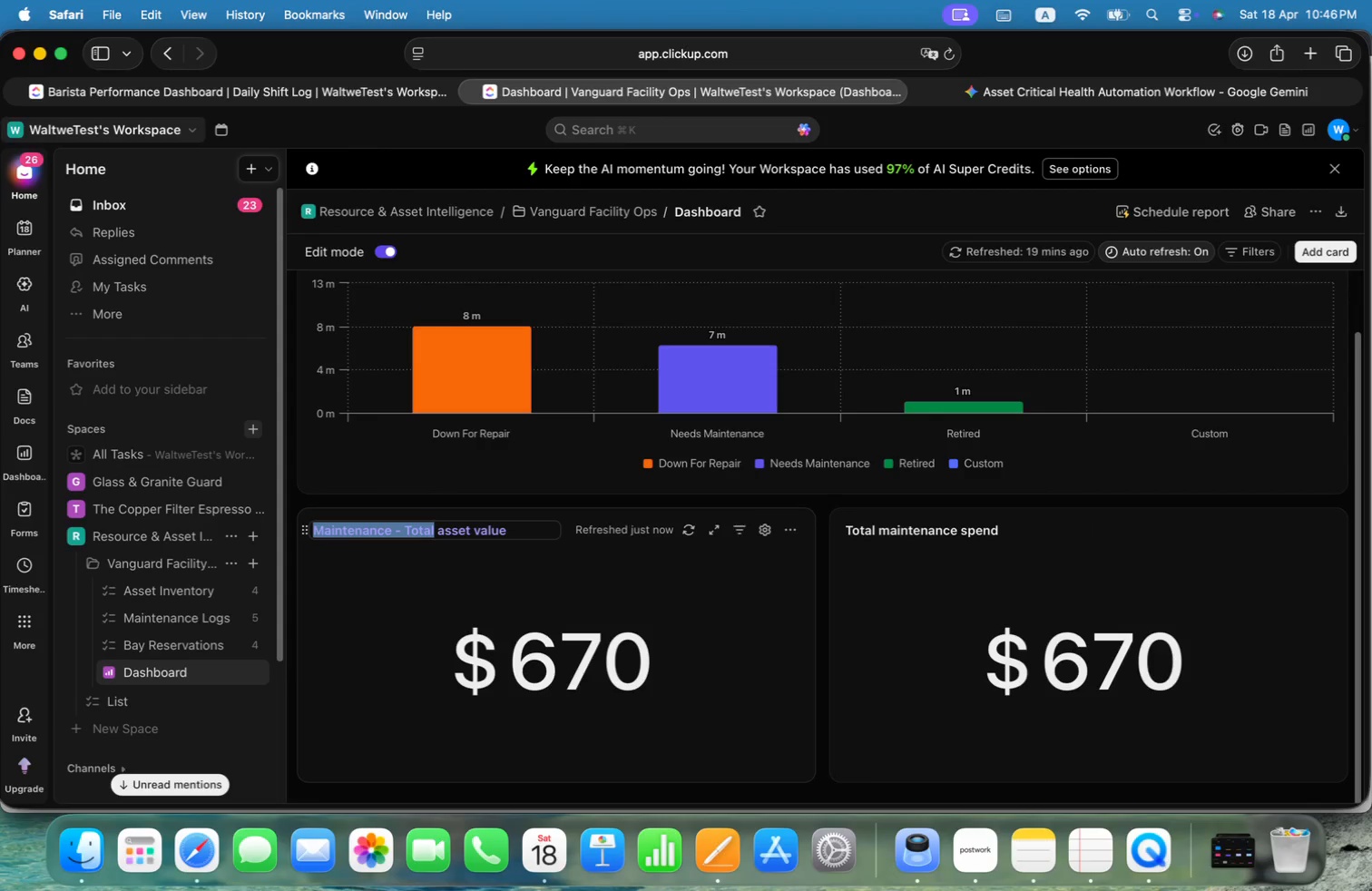 
key(Alt+Shift+ArrowLeft)
 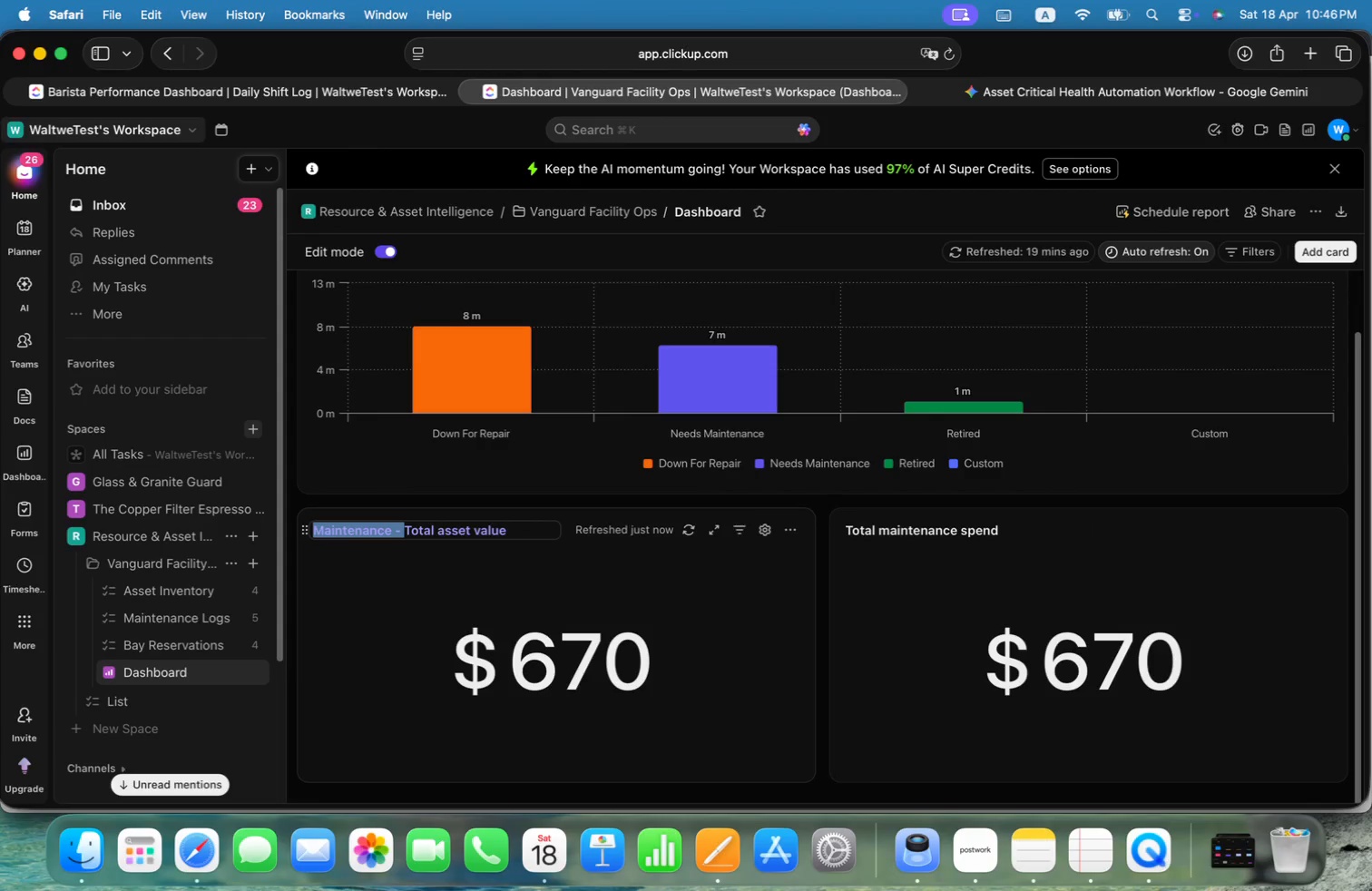 
key(Meta+CommandLeft)
 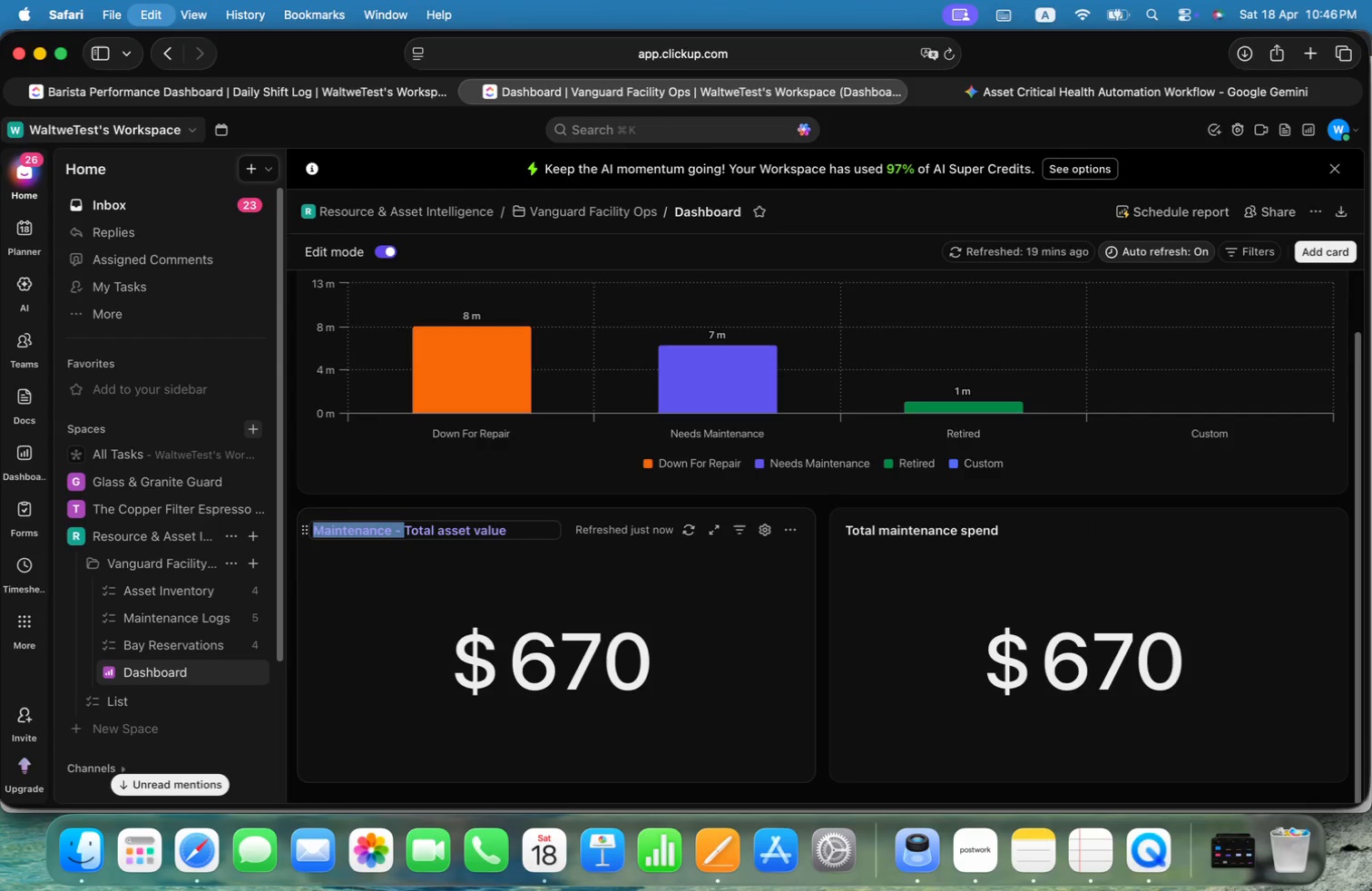 
key(Meta+C)
 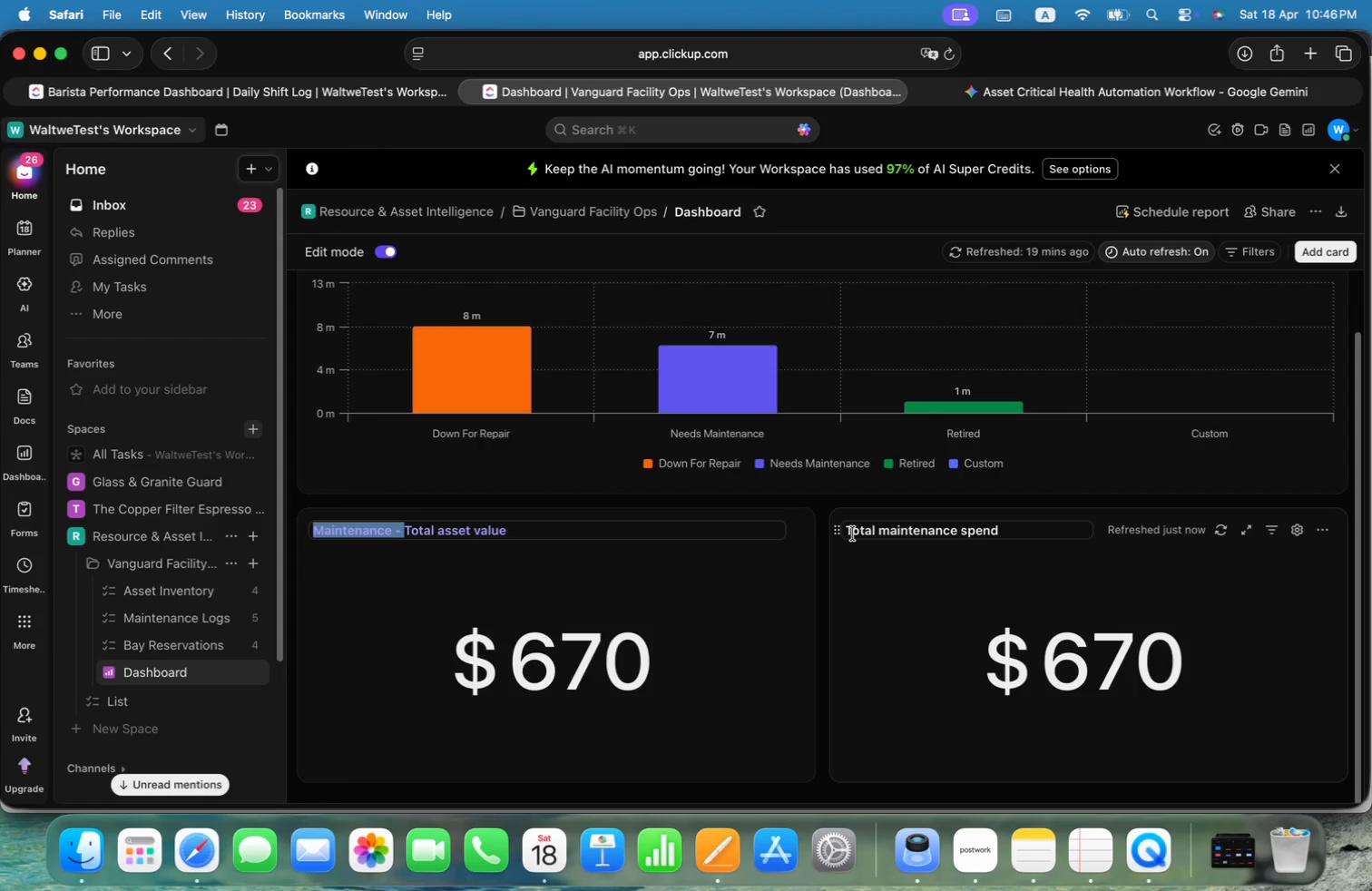 
left_click([857, 534])
 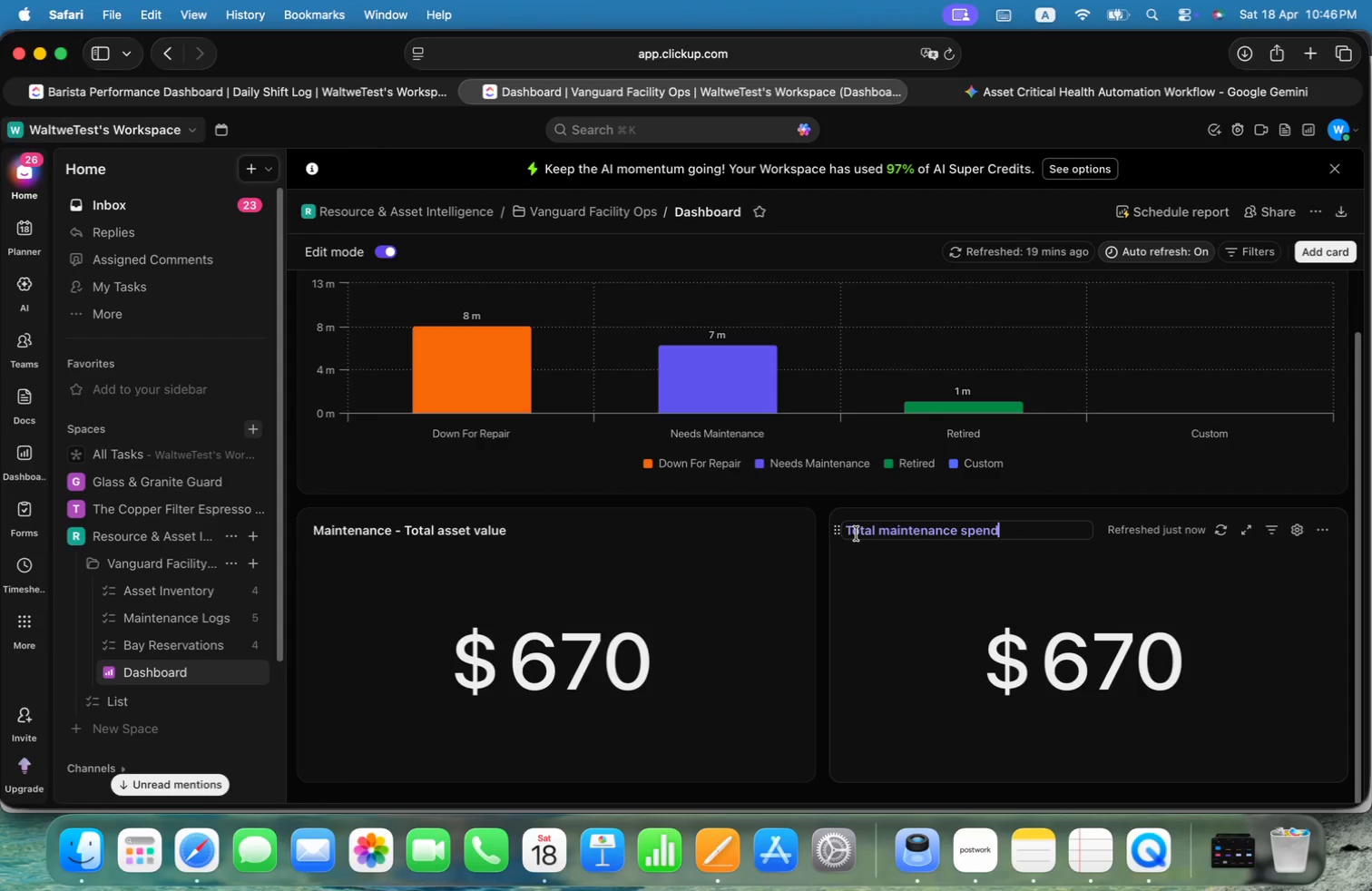 
key(ArrowLeft)
 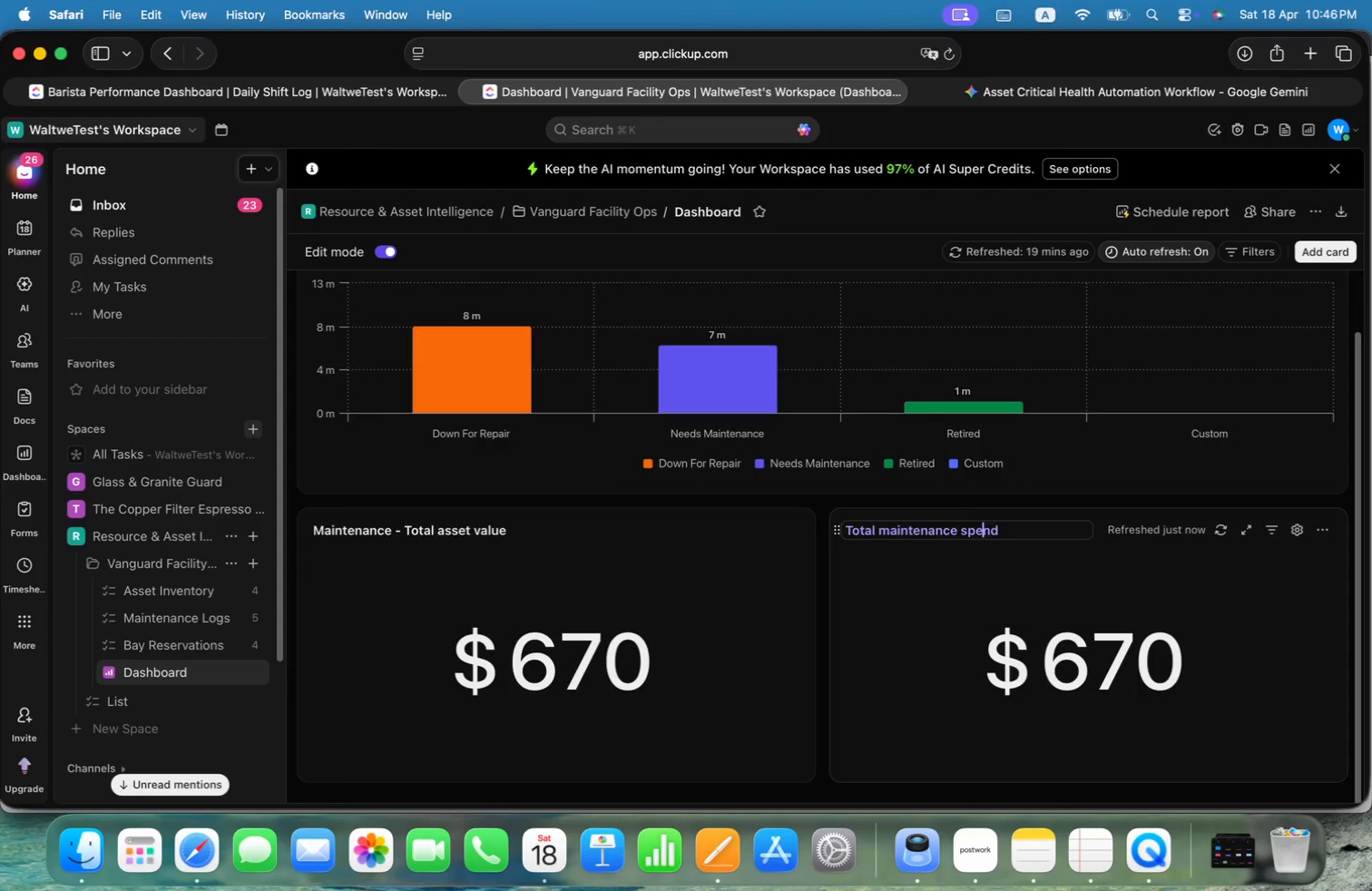 
key(ArrowLeft)
 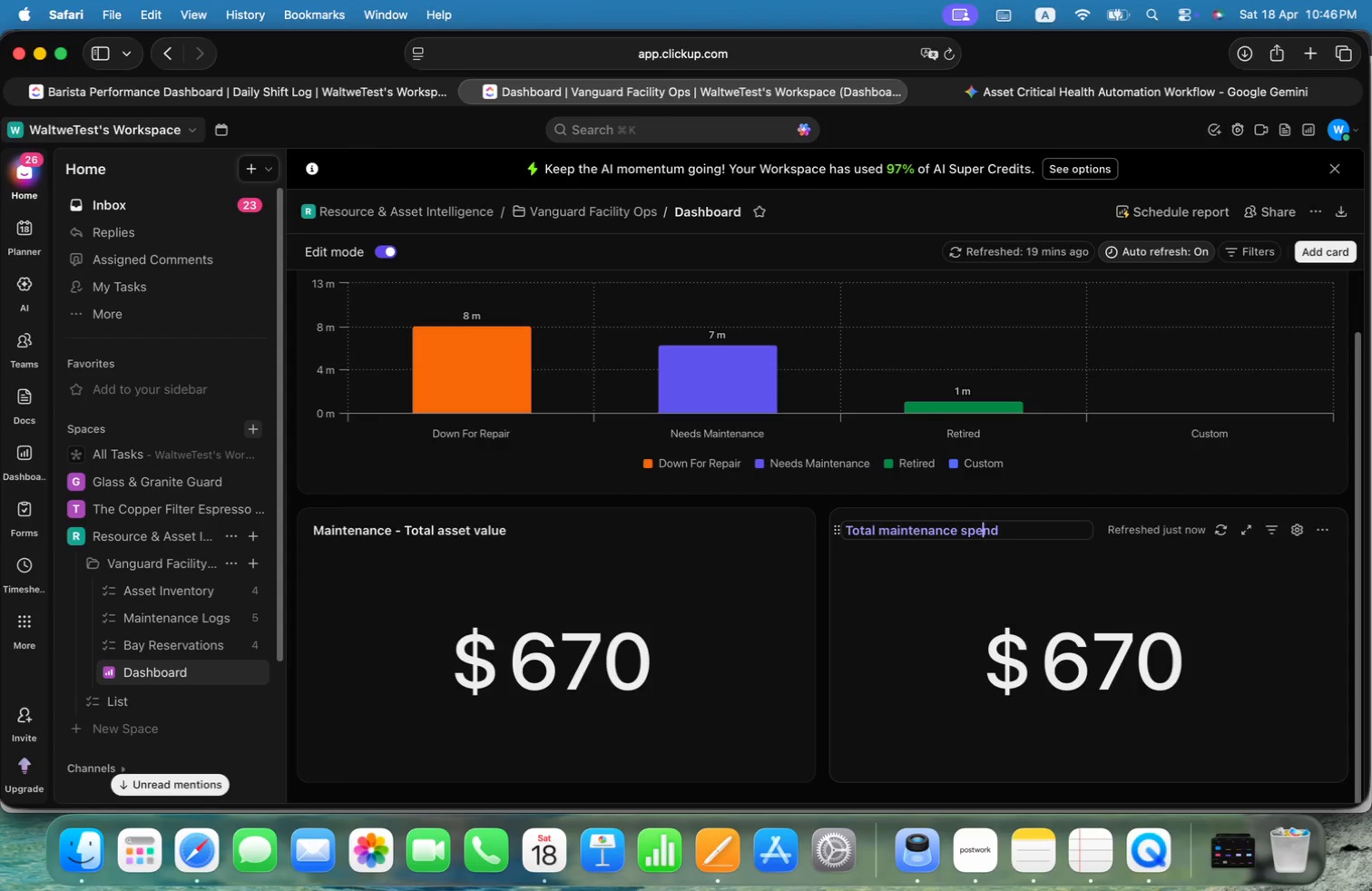 
key(ArrowLeft)
 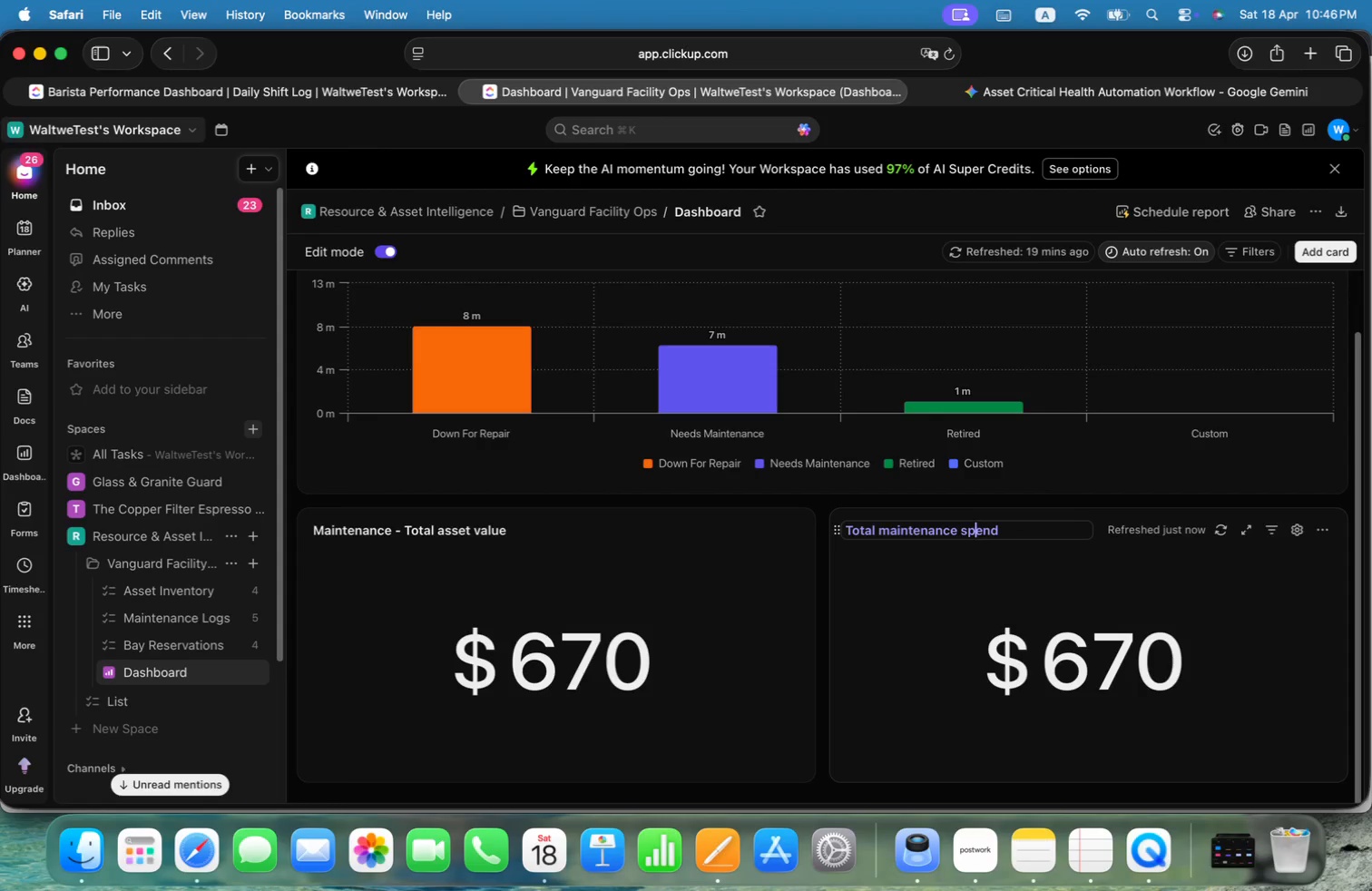 
key(Meta+ArrowLeft)
 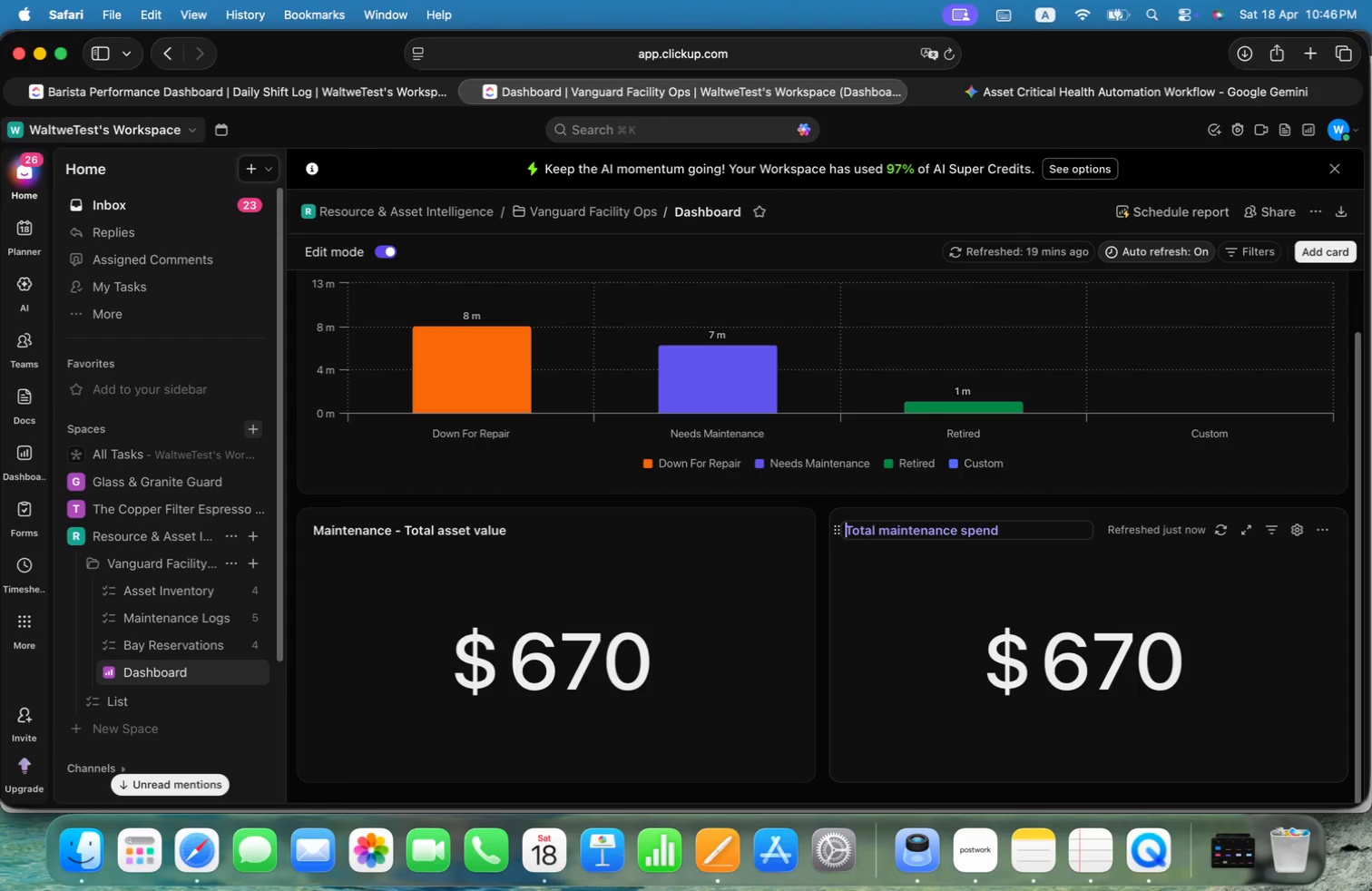 
key(Meta+V)
 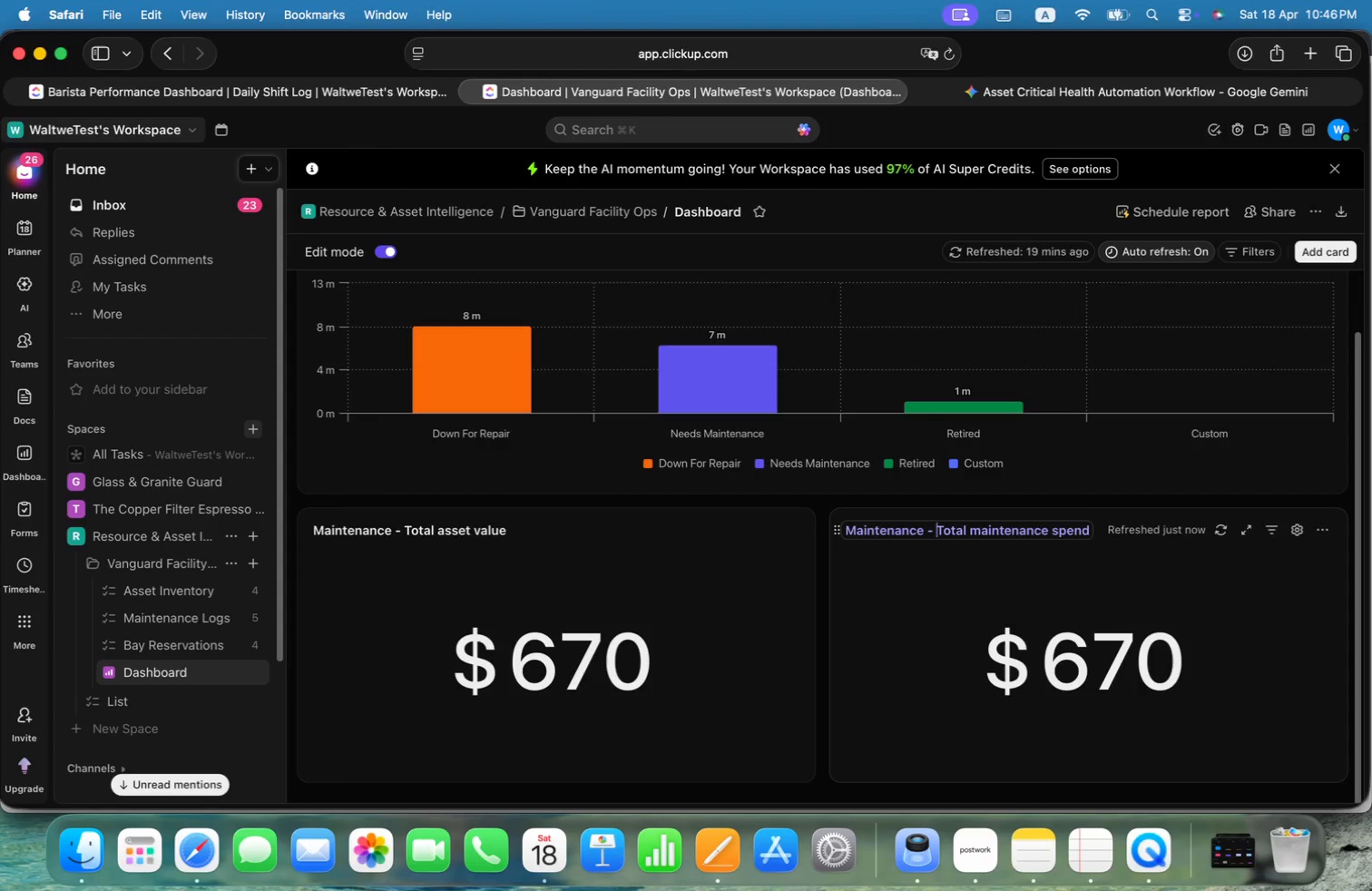 
key(Meta+ArrowRight)
 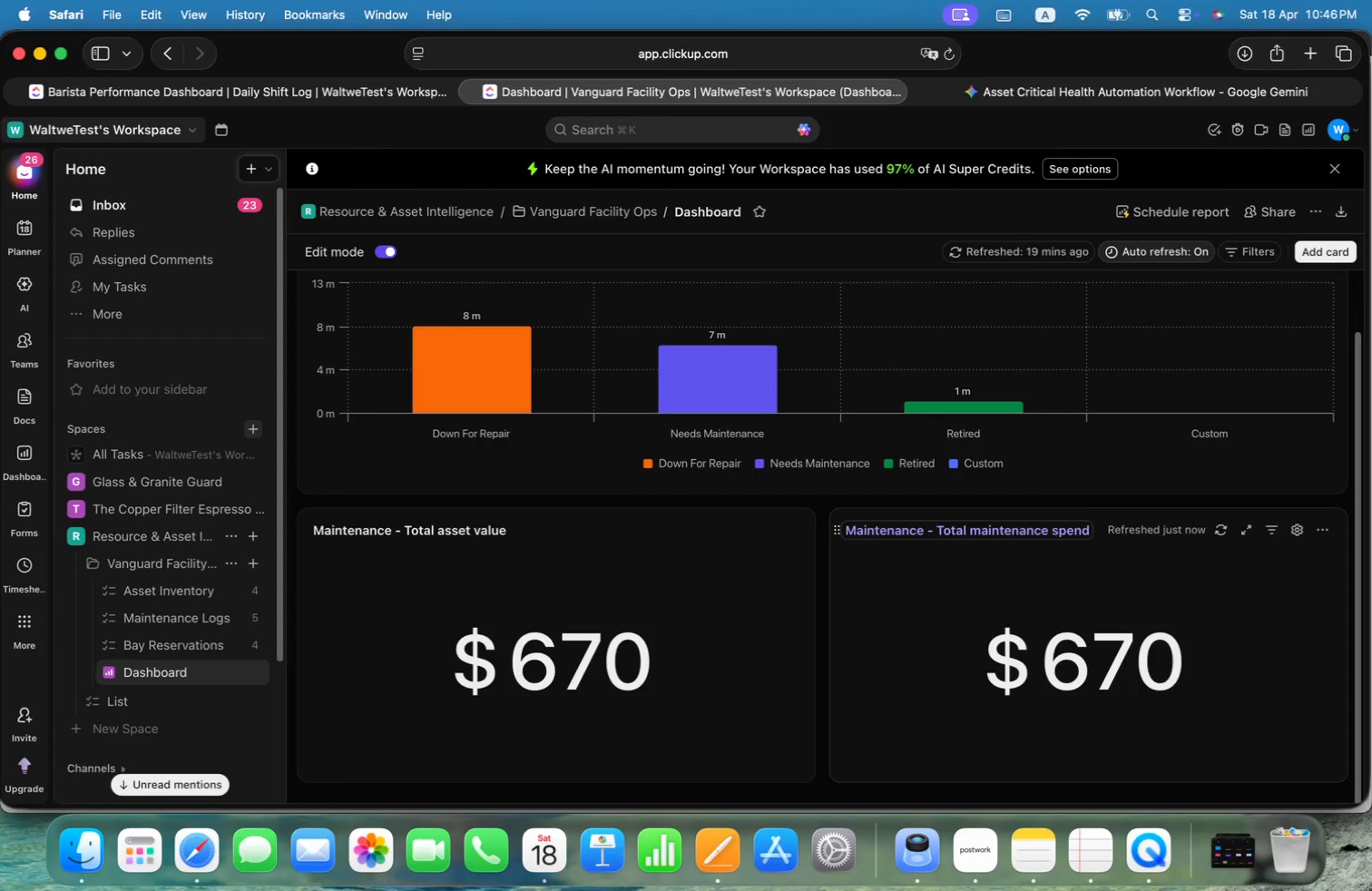 
left_click([1262, 615])
 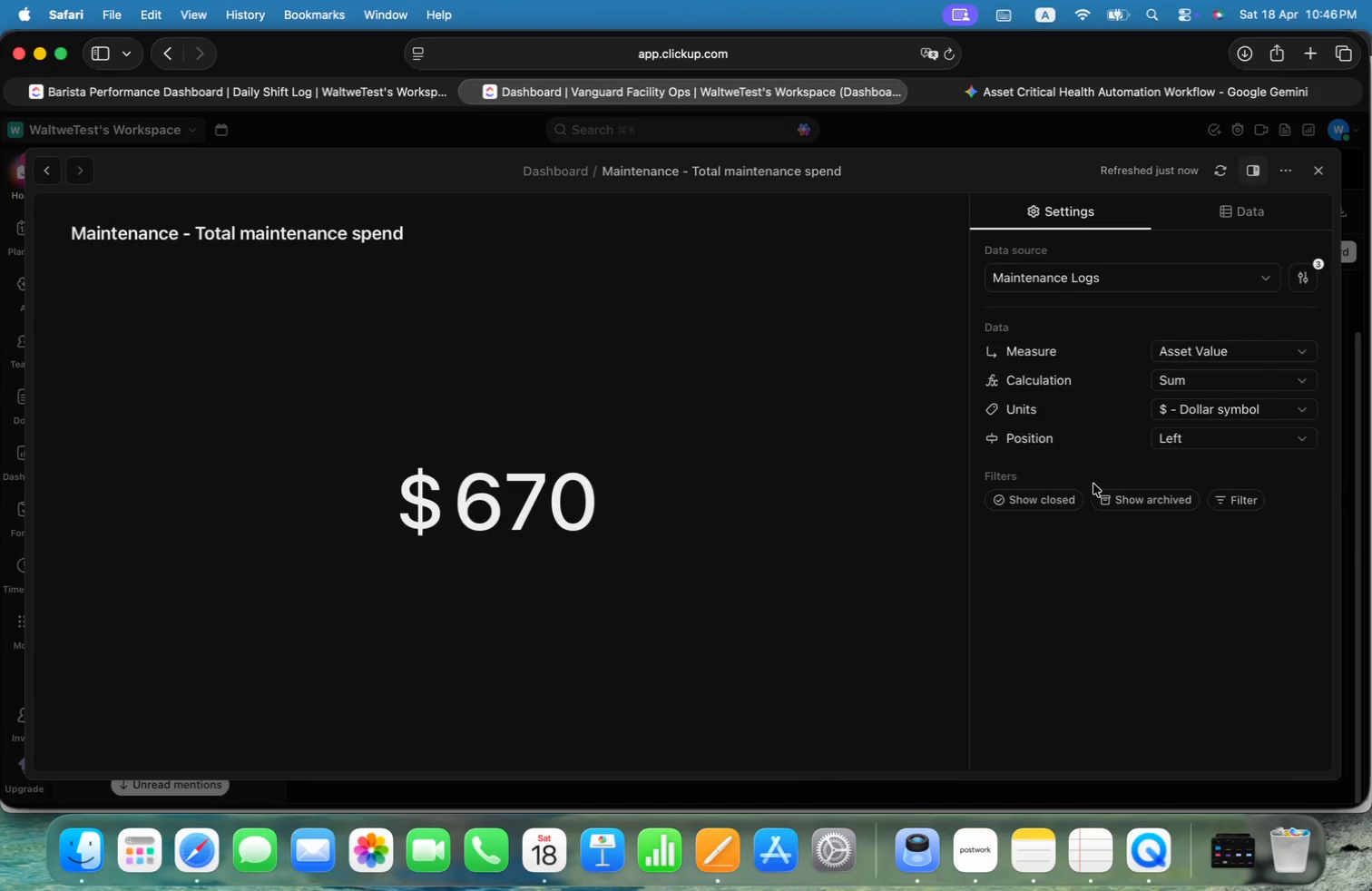 
left_click([1257, 341])
 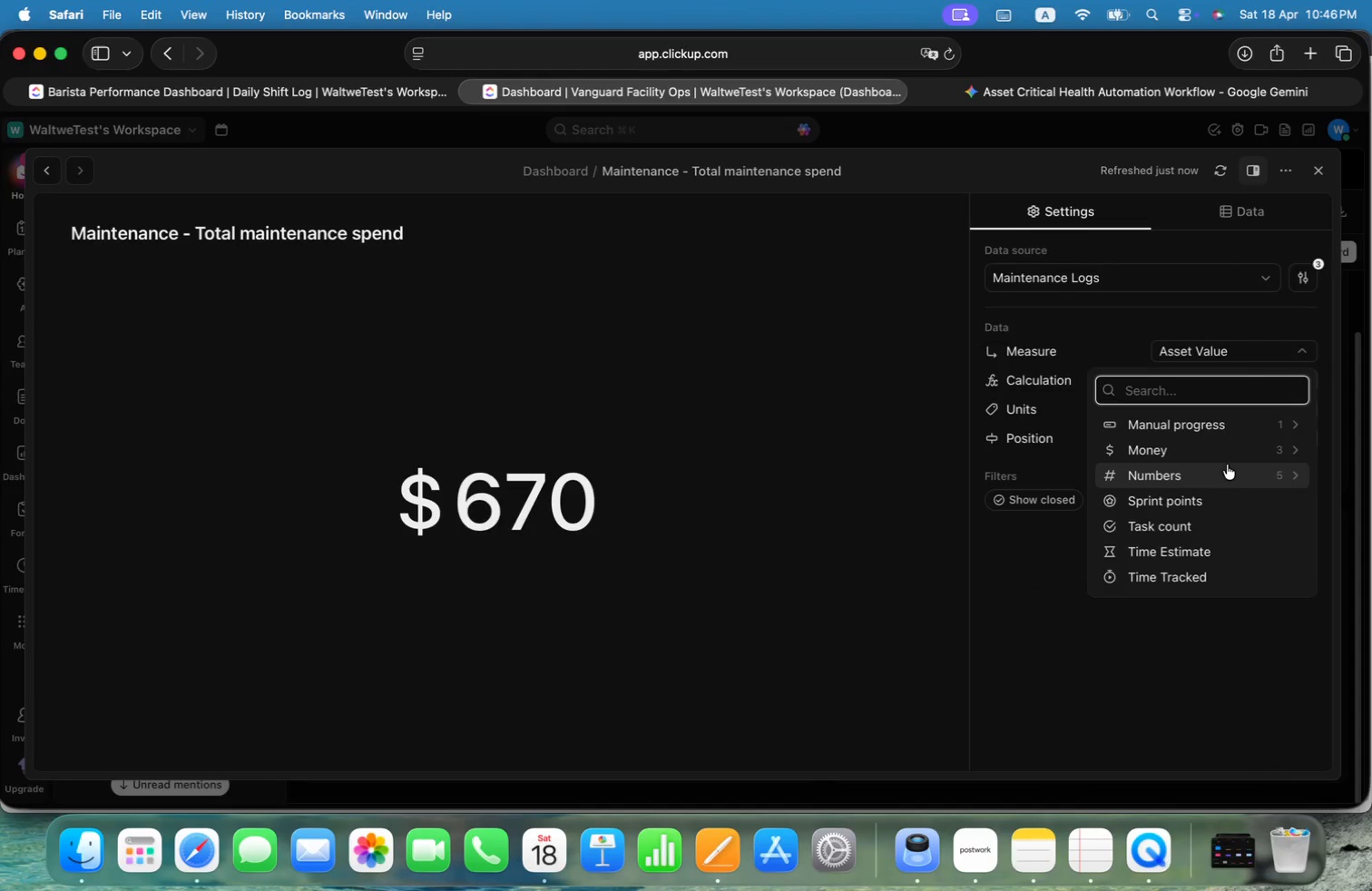 
left_click([1242, 459])
 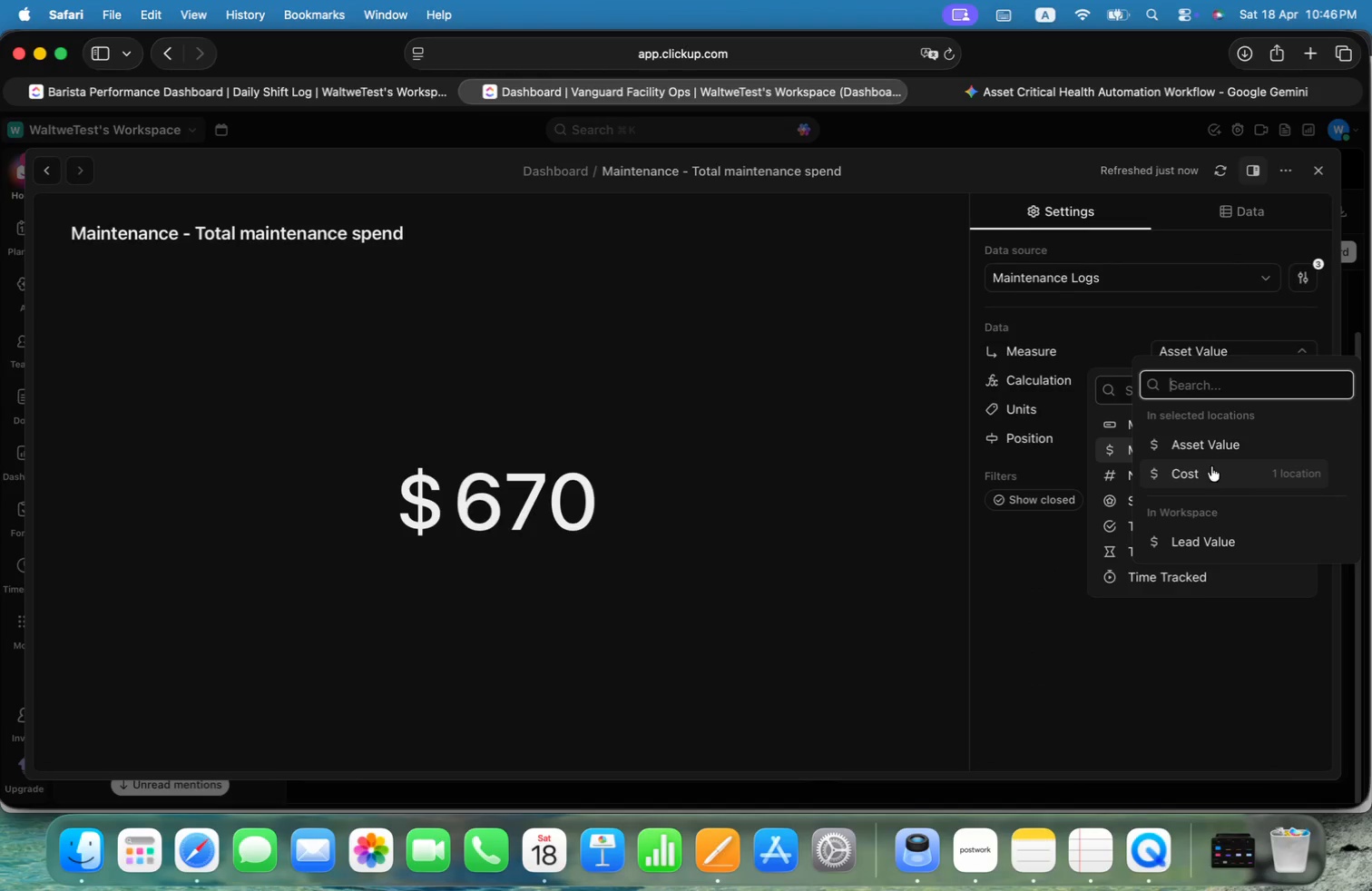 
left_click([1200, 474])
 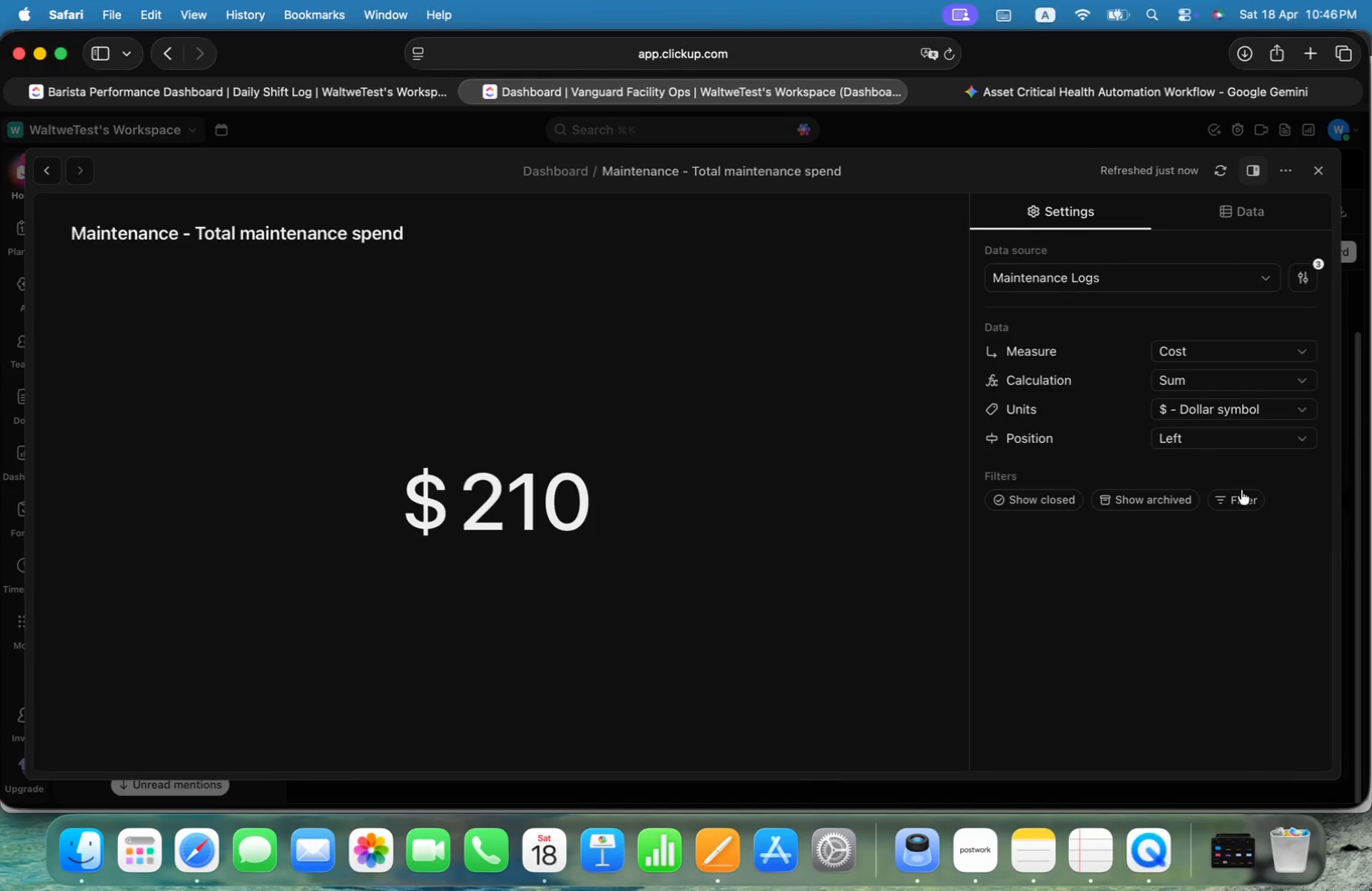 
left_click([1320, 174])
 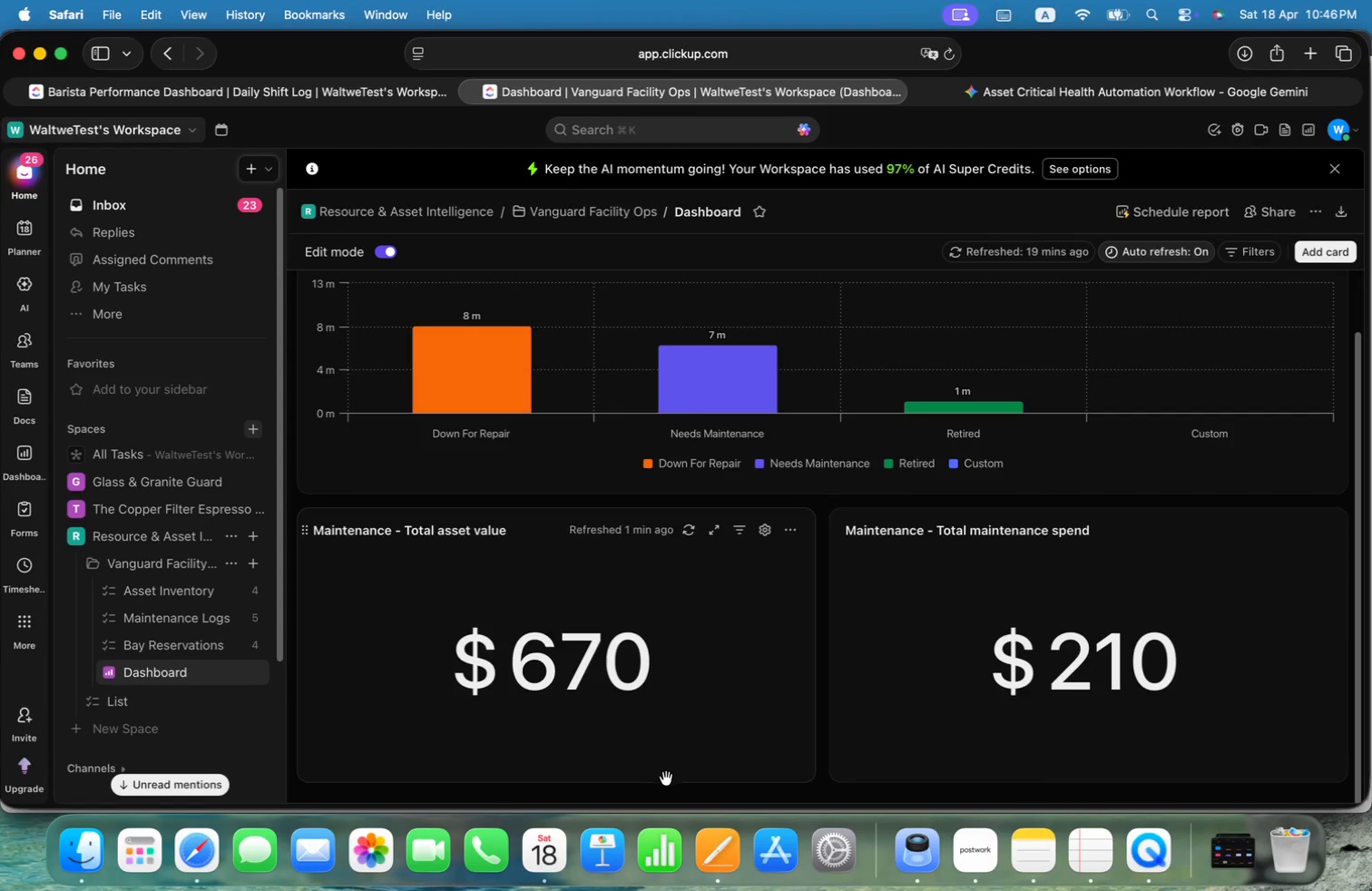 
left_click_drag(start_coordinate=[671, 780], to_coordinate=[687, 658])
 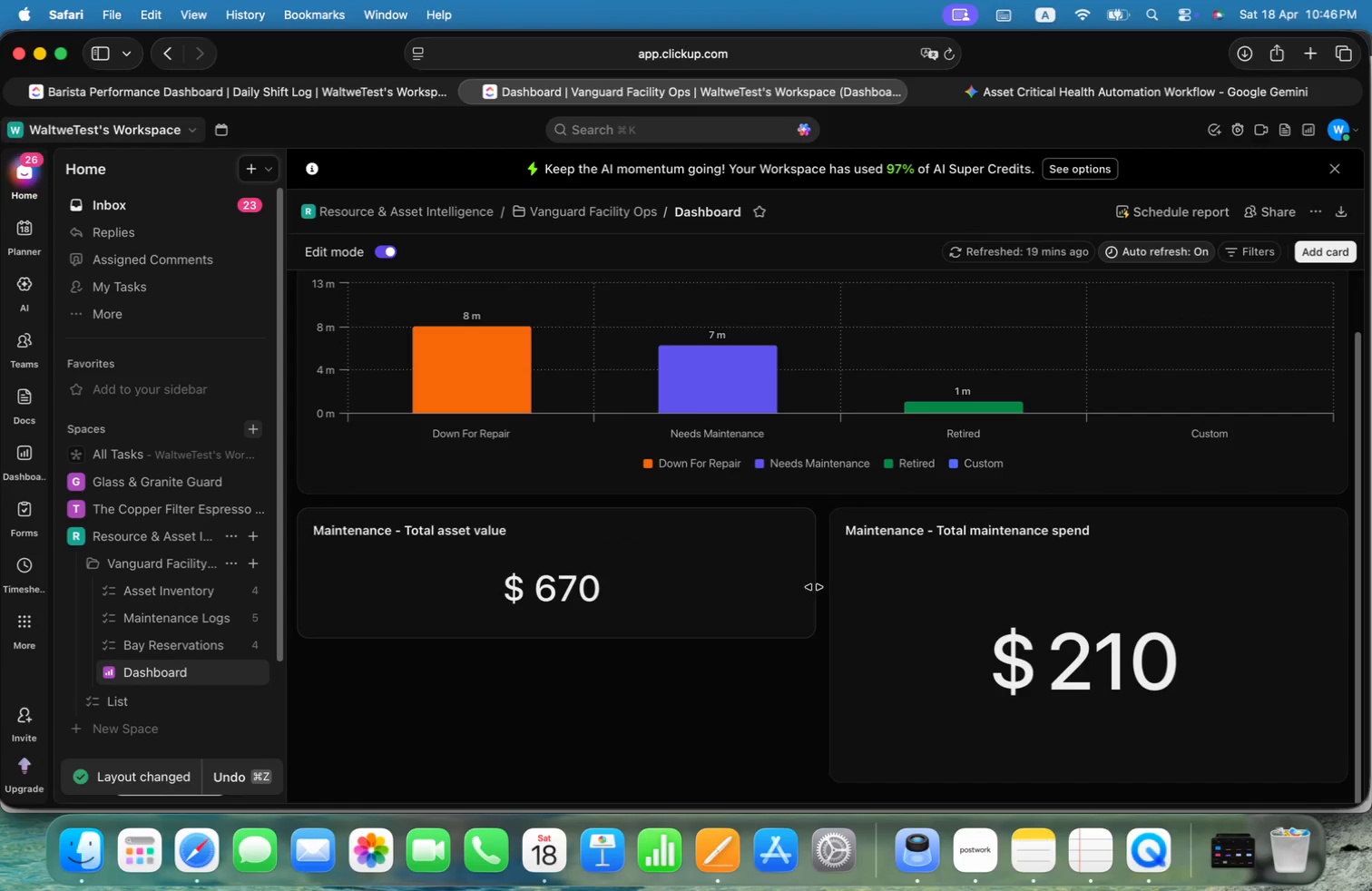 
left_click_drag(start_coordinate=[818, 587], to_coordinate=[633, 591])
 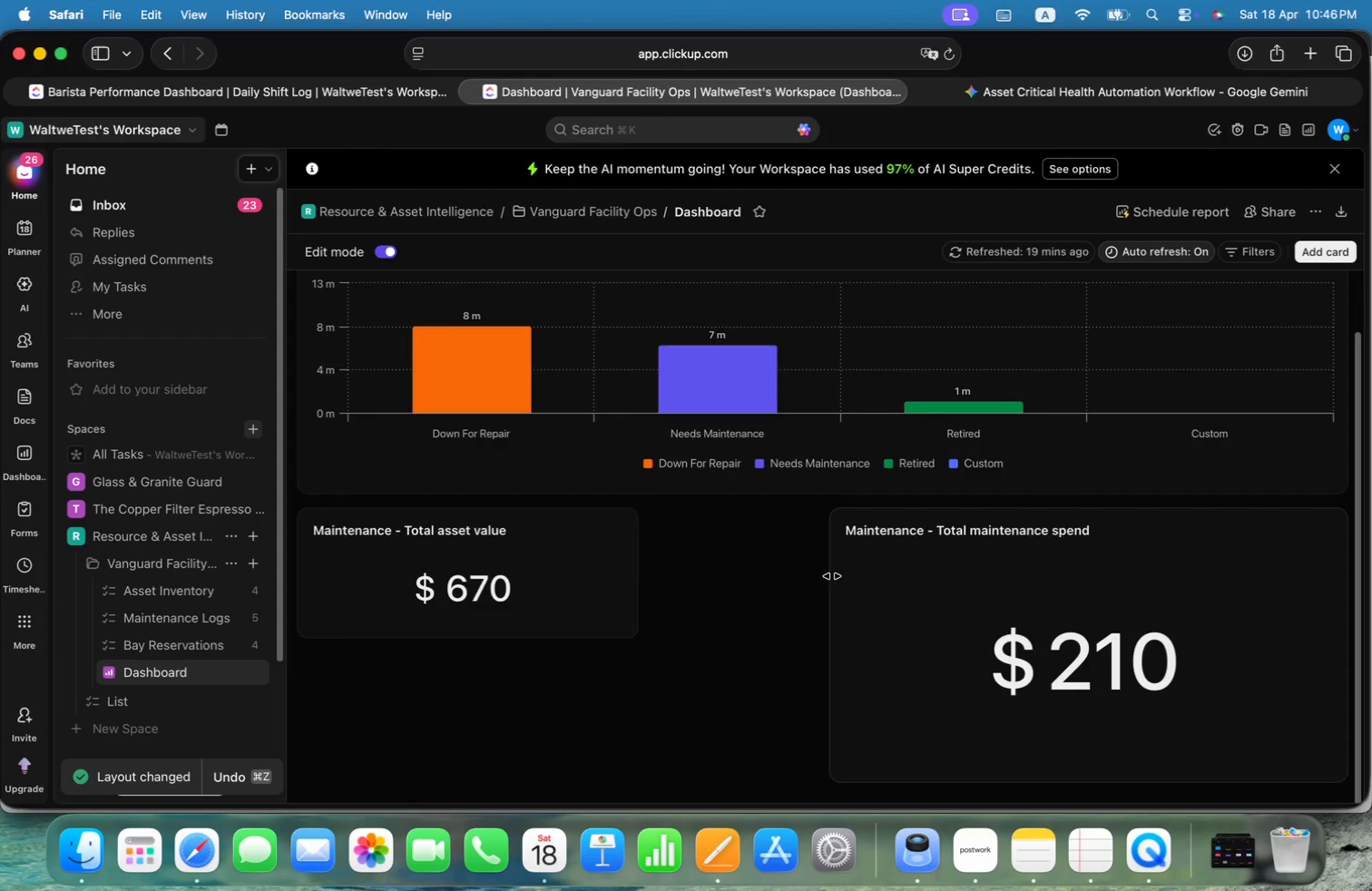 
left_click([872, 568])
 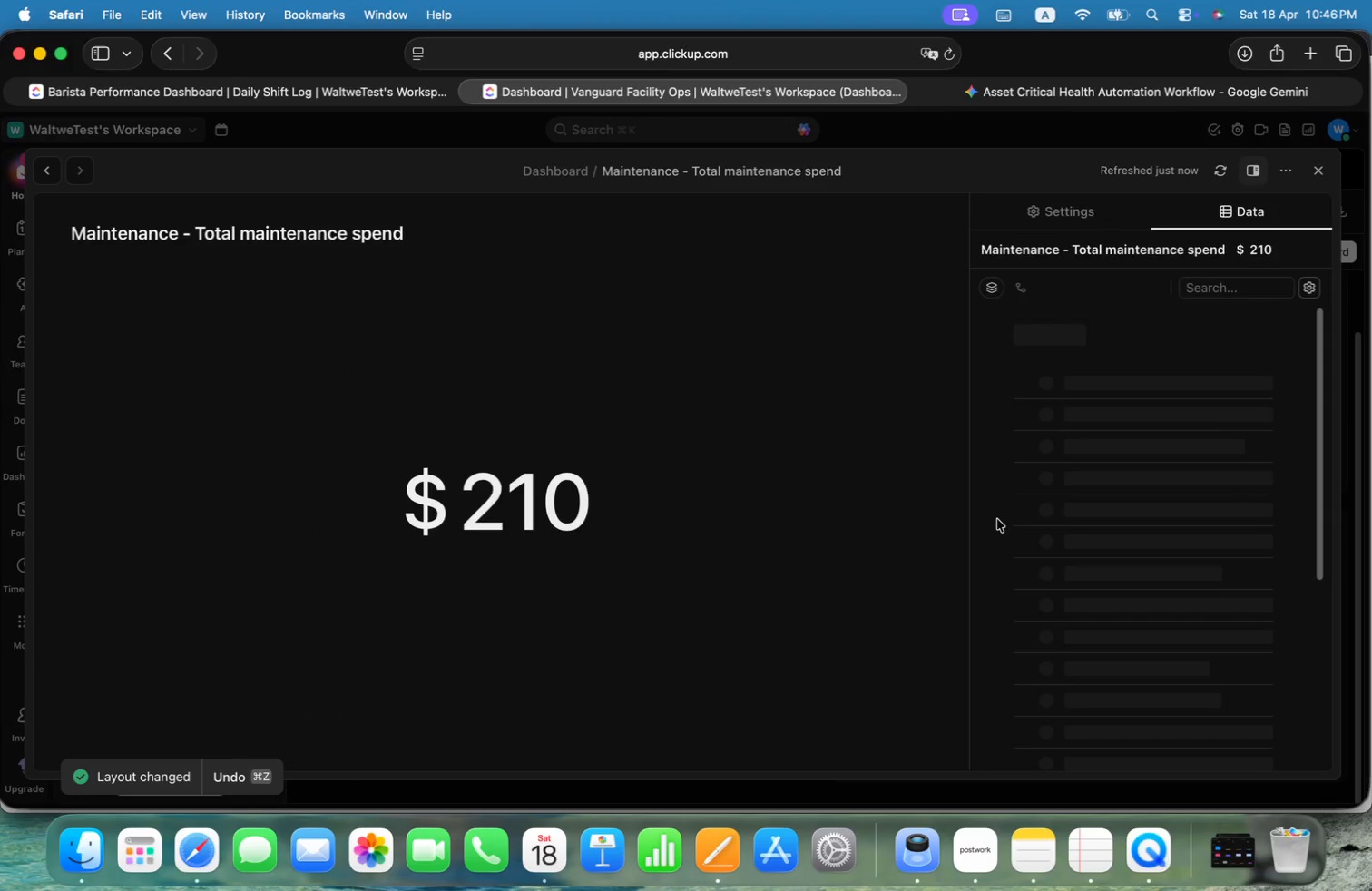 
key(Escape)
 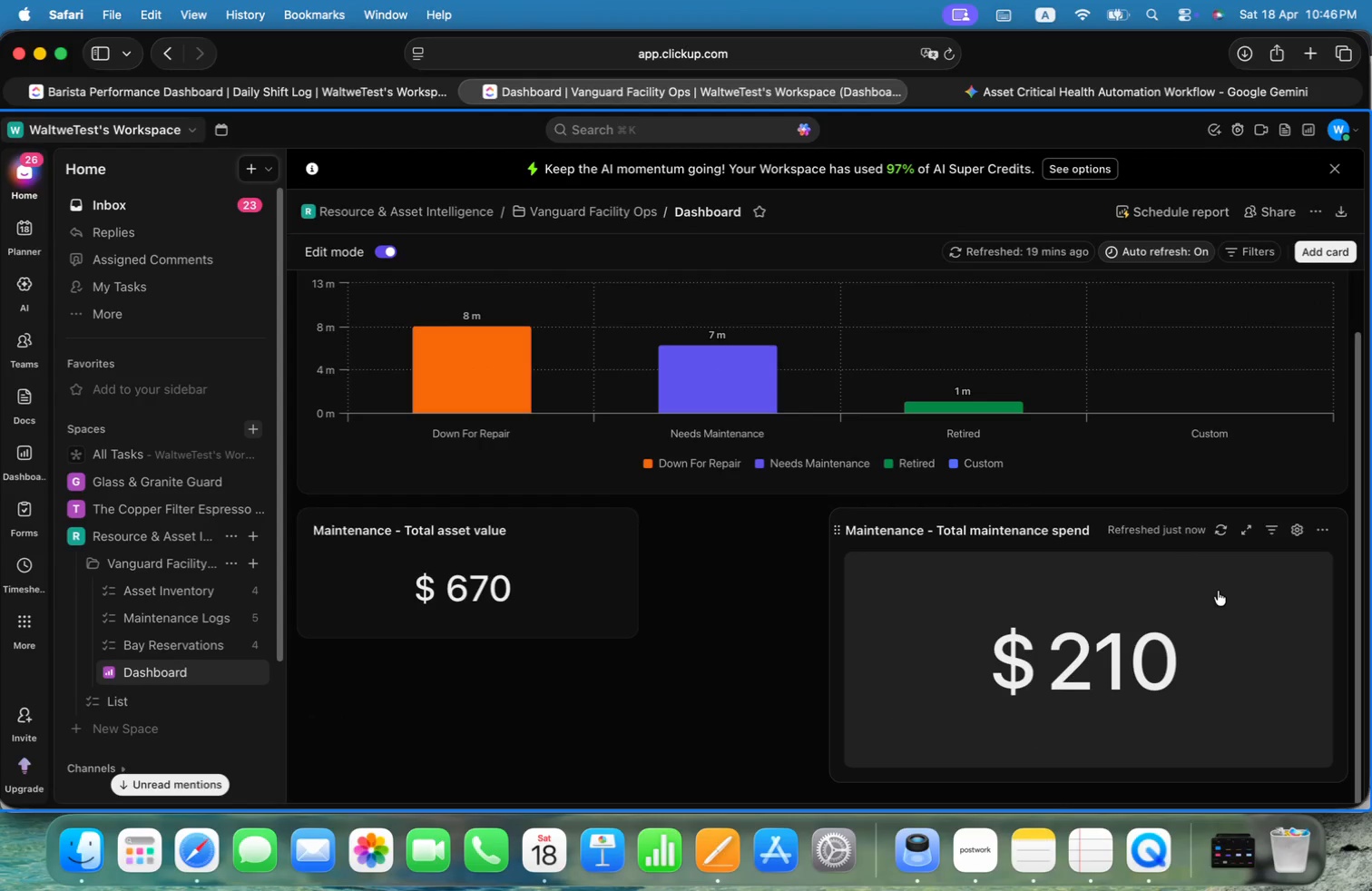 
left_click_drag(start_coordinate=[1336, 569], to_coordinate=[1155, 577])
 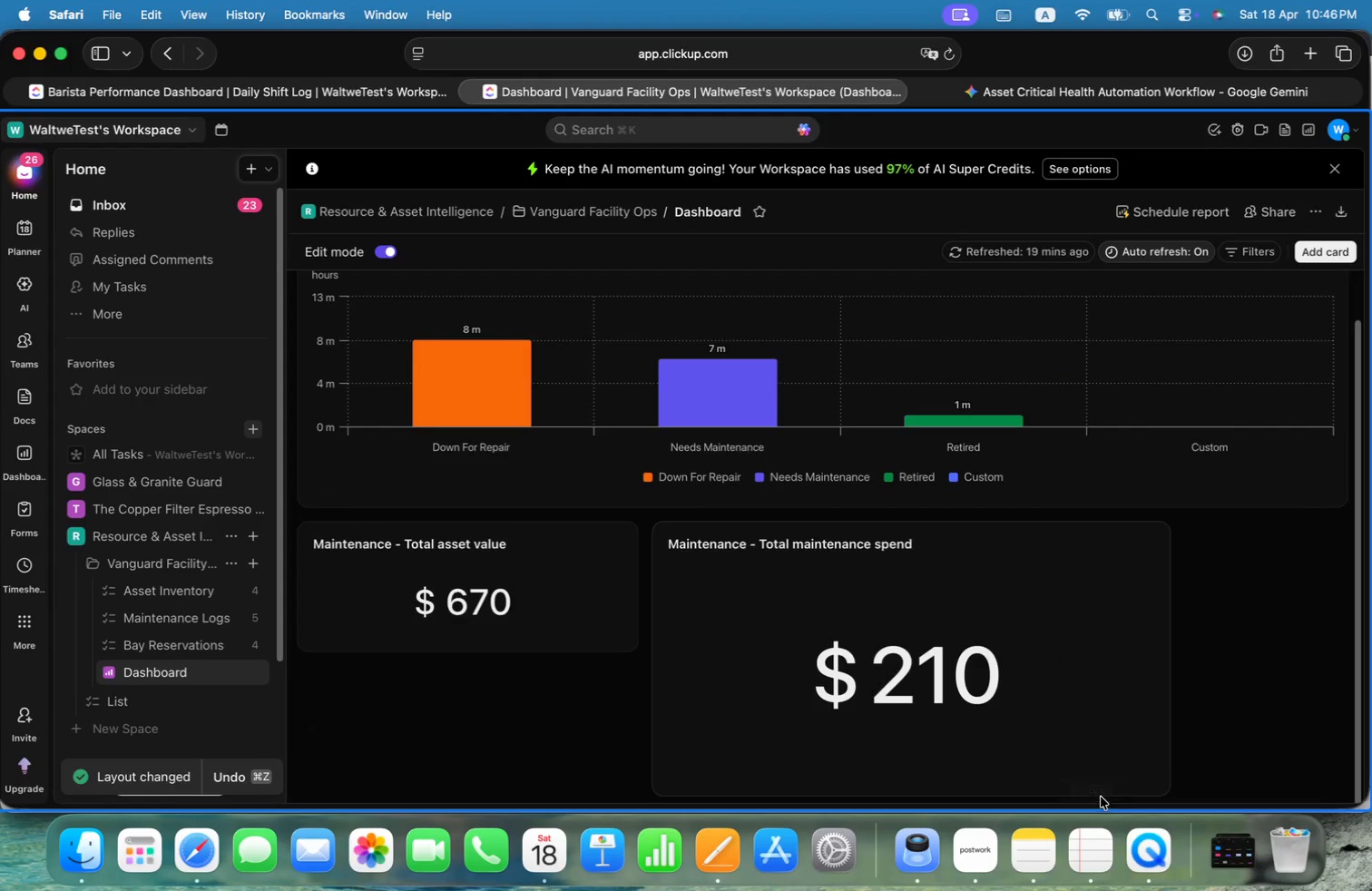 
left_click_drag(start_coordinate=[1102, 795], to_coordinate=[1075, 641])
 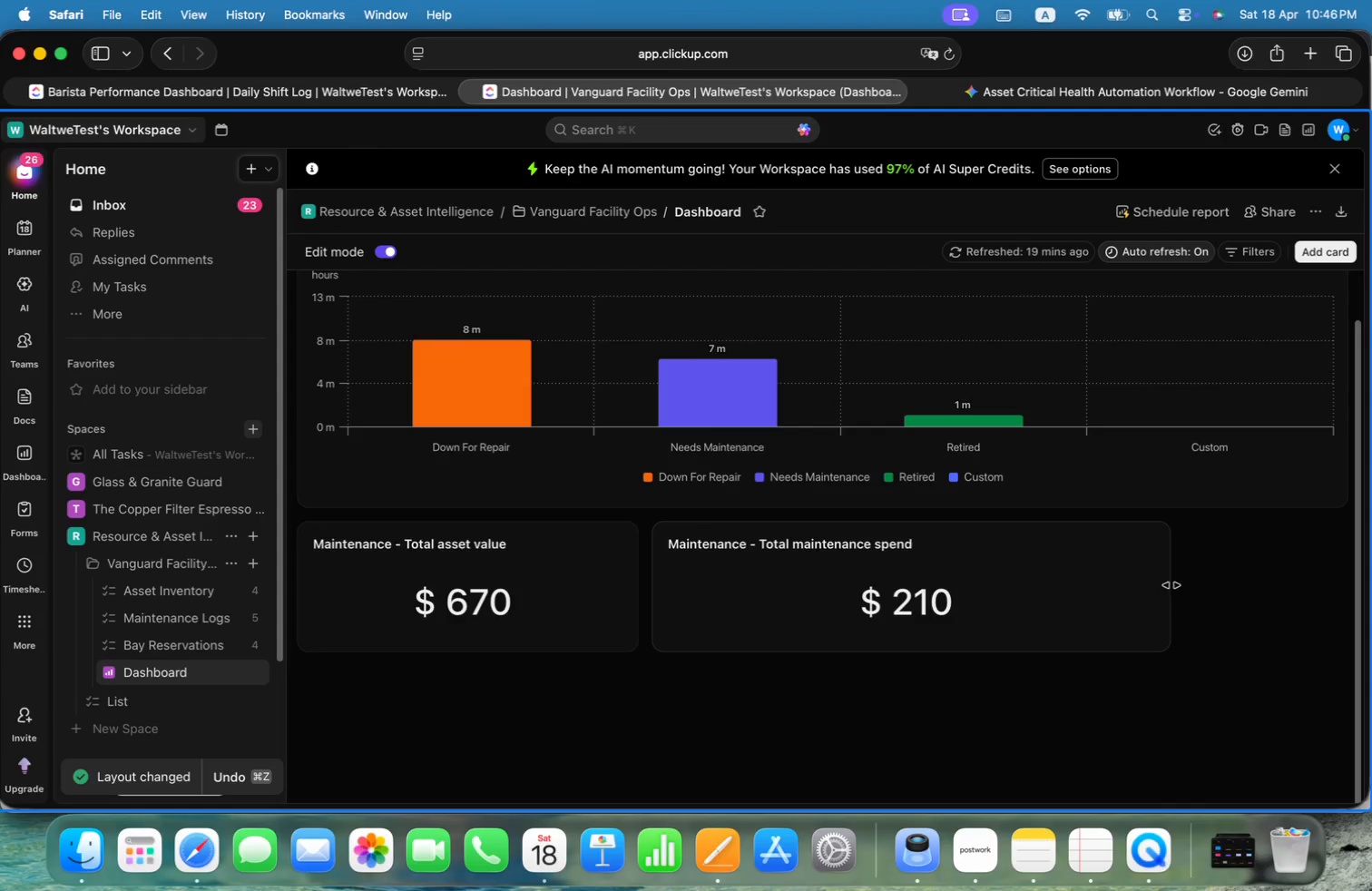 
left_click_drag(start_coordinate=[1171, 585], to_coordinate=[1080, 586])
 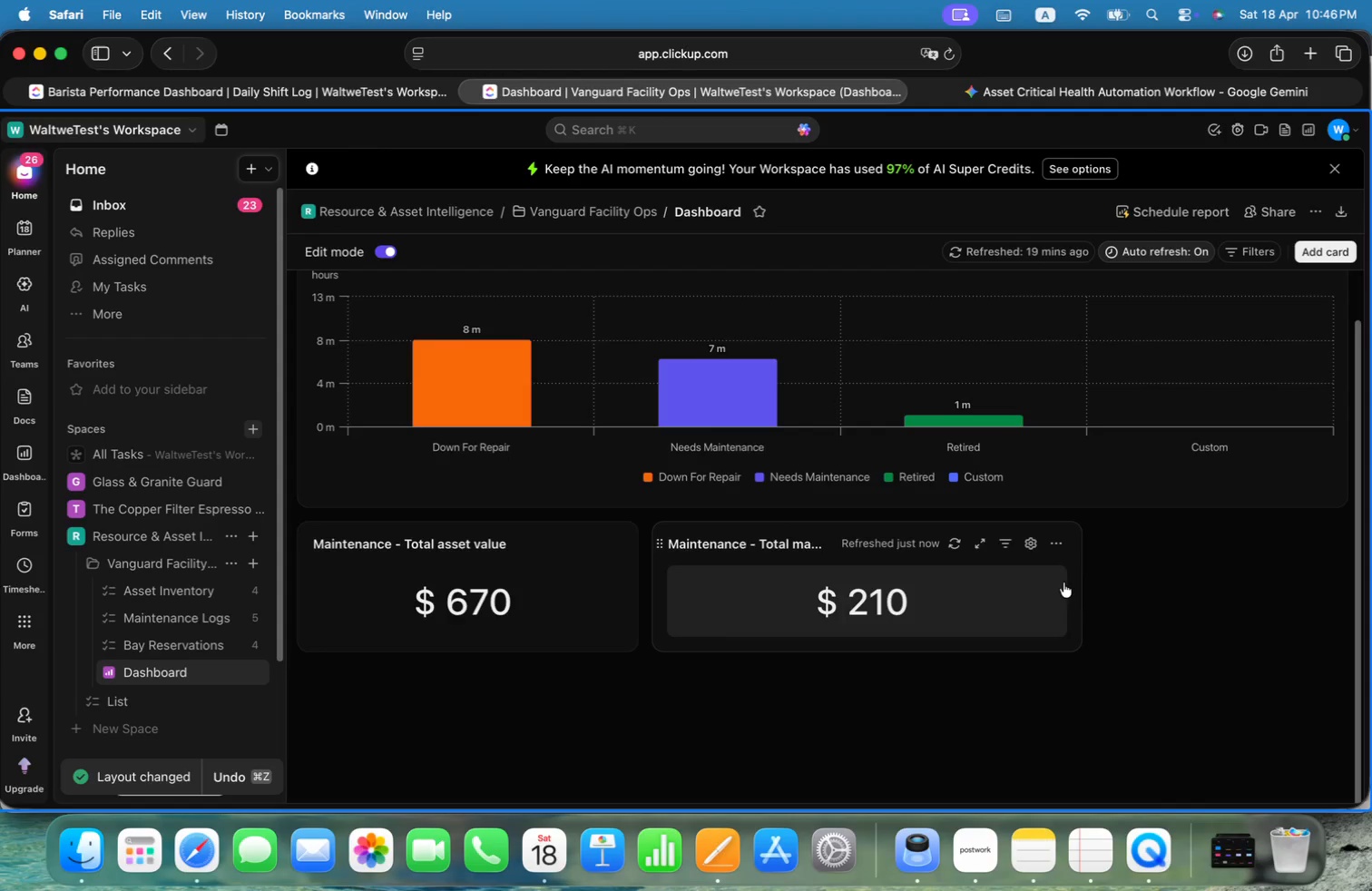 
left_click([1057, 541])
 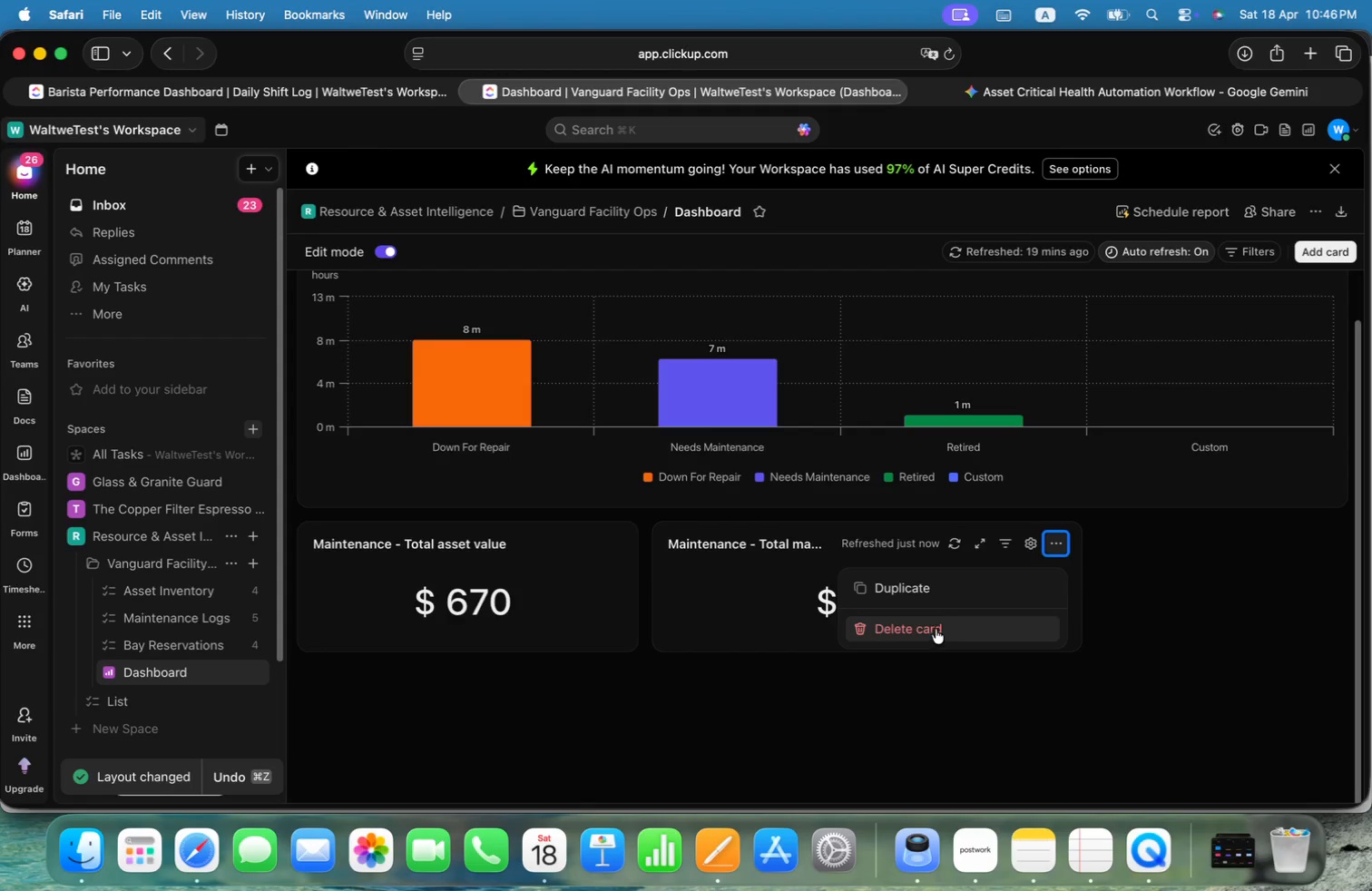 
left_click([930, 592])
 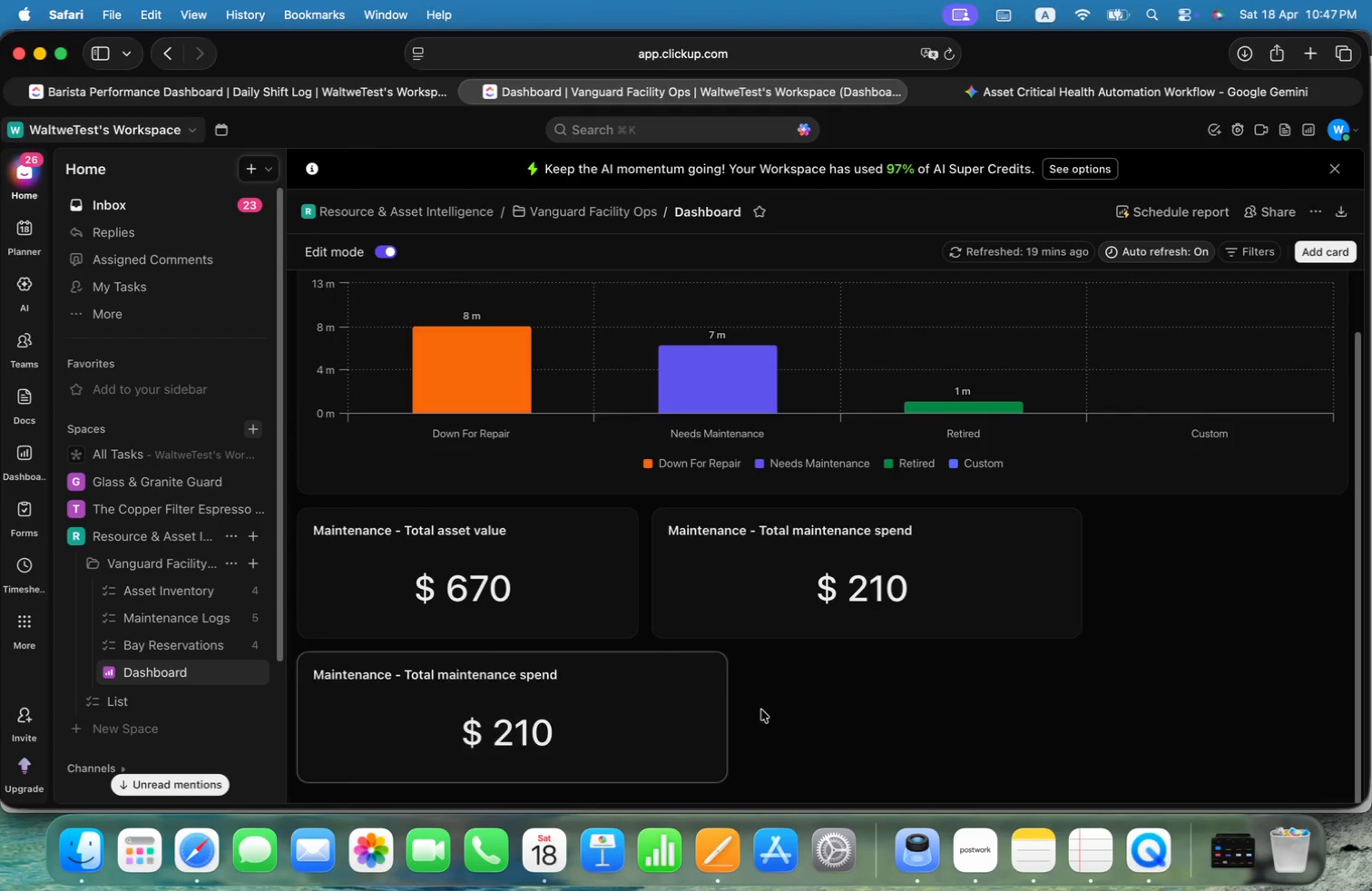 
left_click_drag(start_coordinate=[726, 715], to_coordinate=[543, 719])
 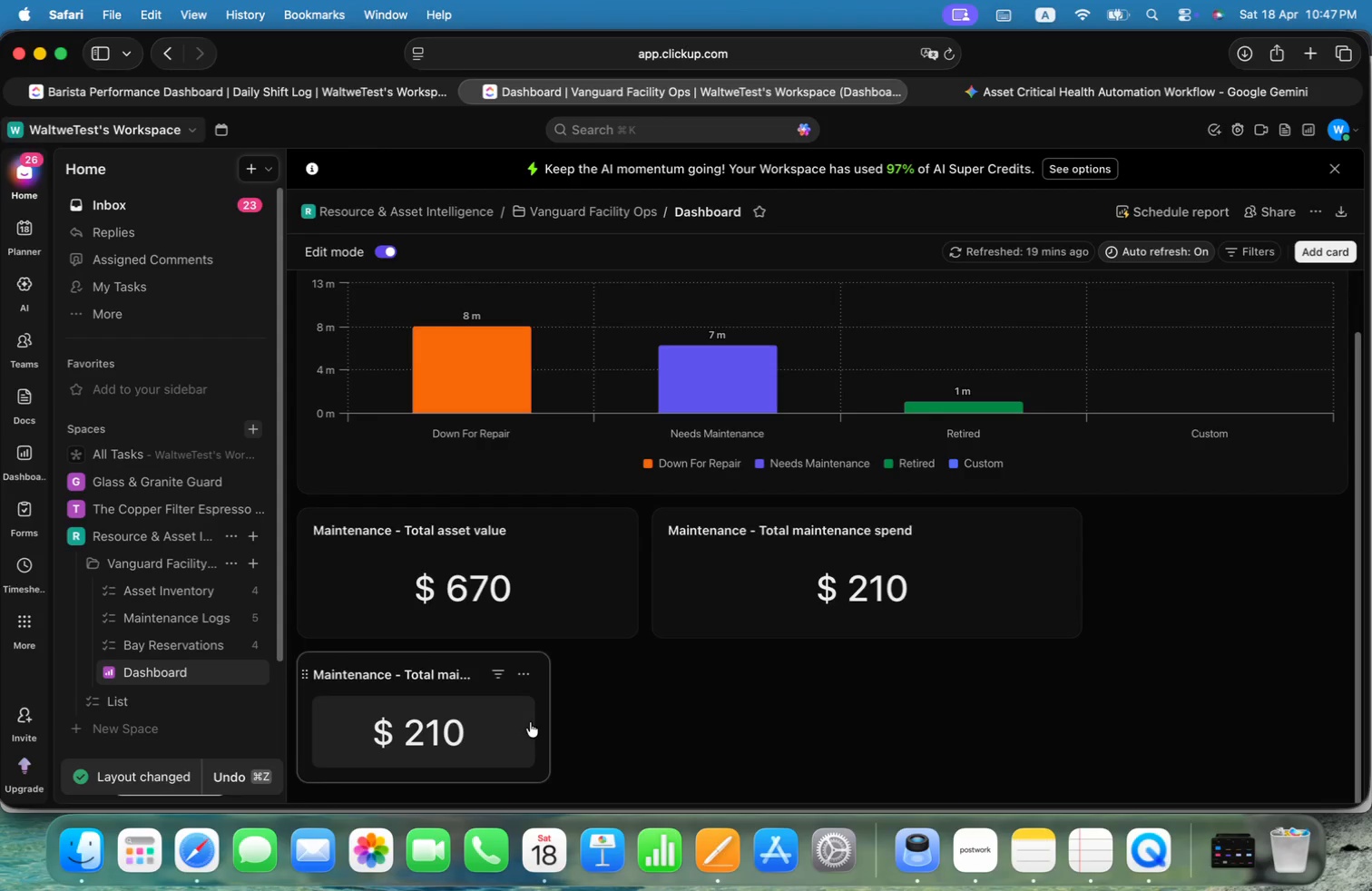 
left_click_drag(start_coordinate=[541, 724], to_coordinate=[1338, 580])
 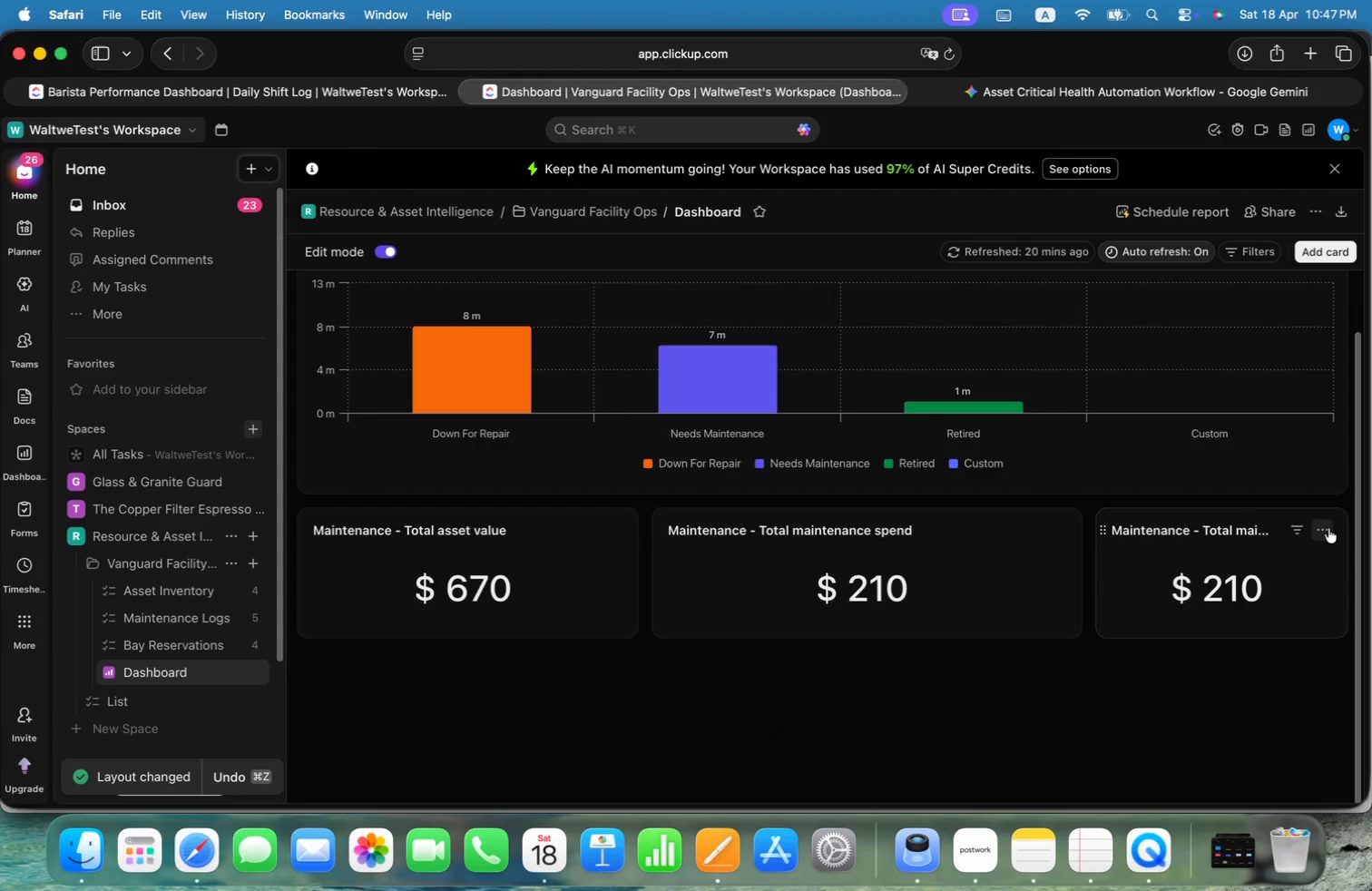 
left_click([1328, 528])
 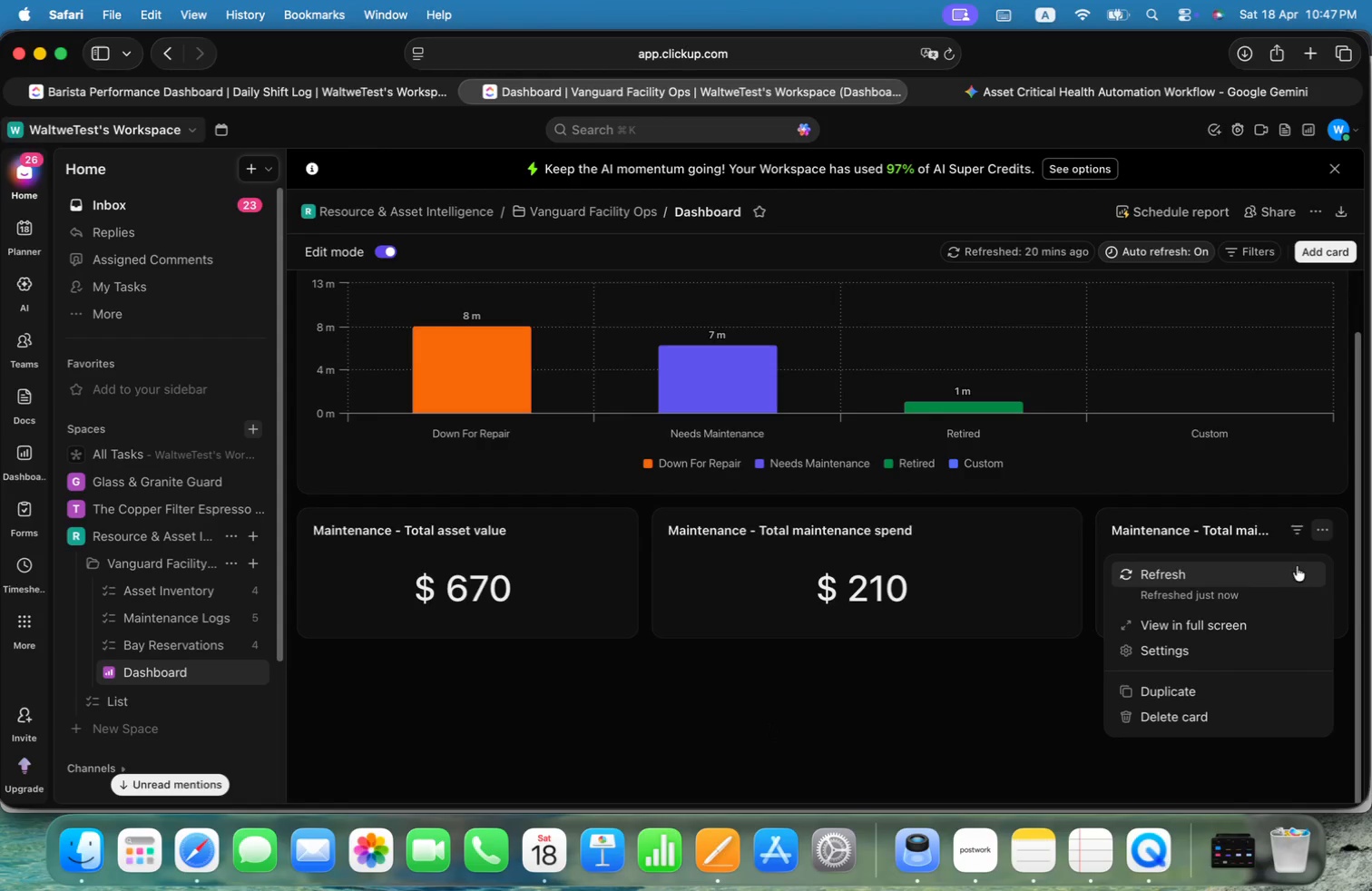 
left_click([1221, 644])
 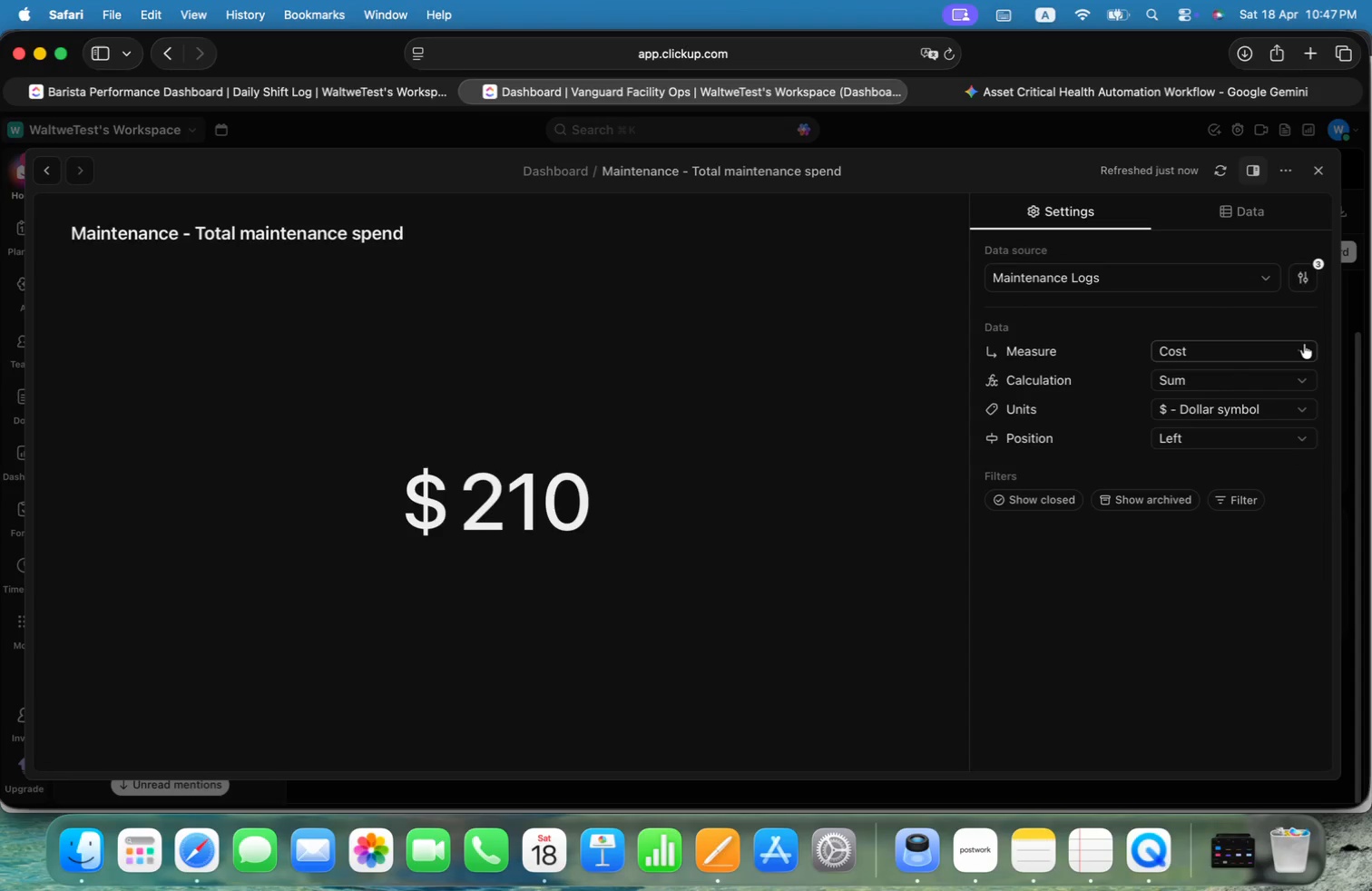 
wait(6.03)
 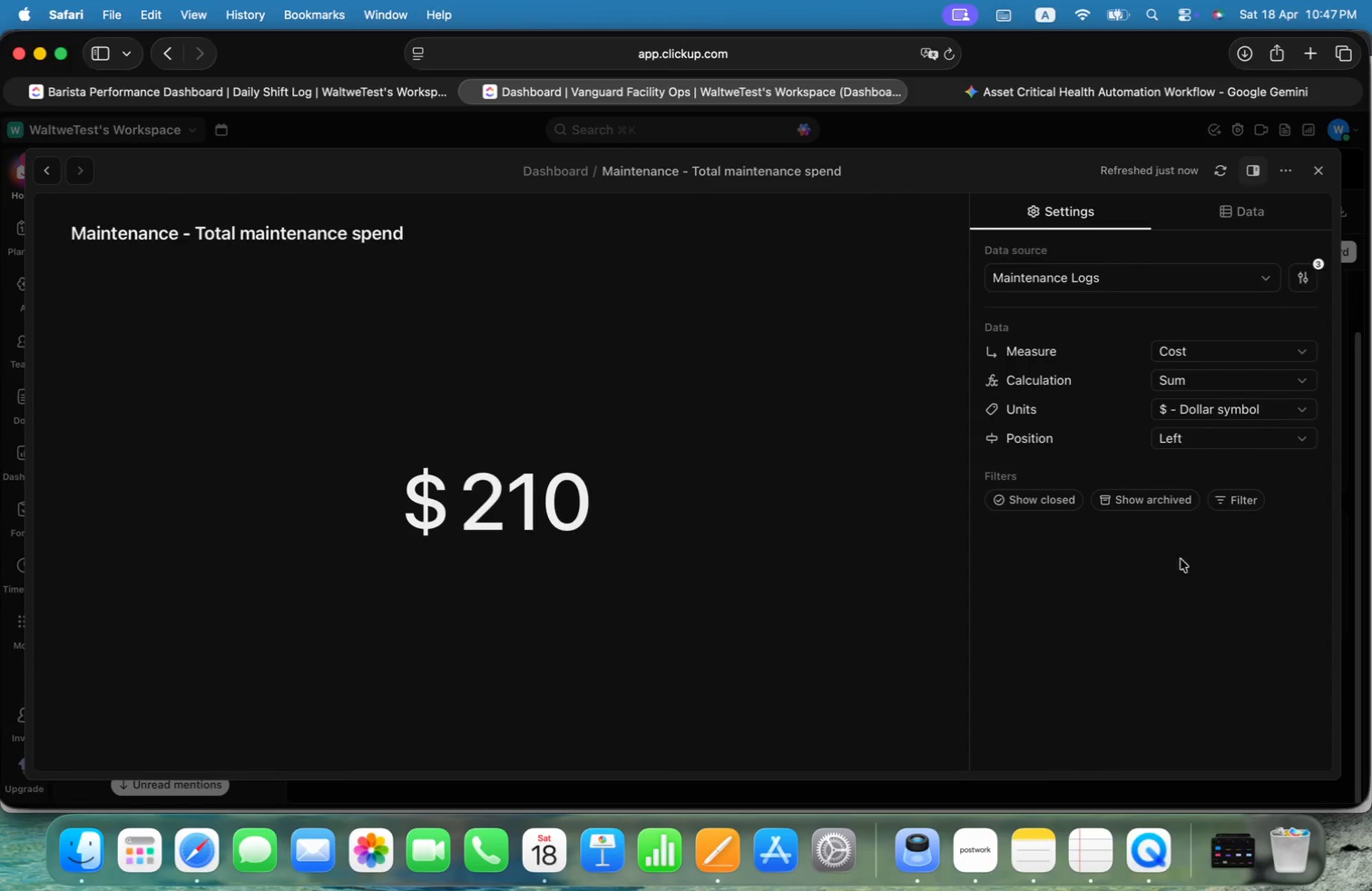 
left_click([1303, 350])
 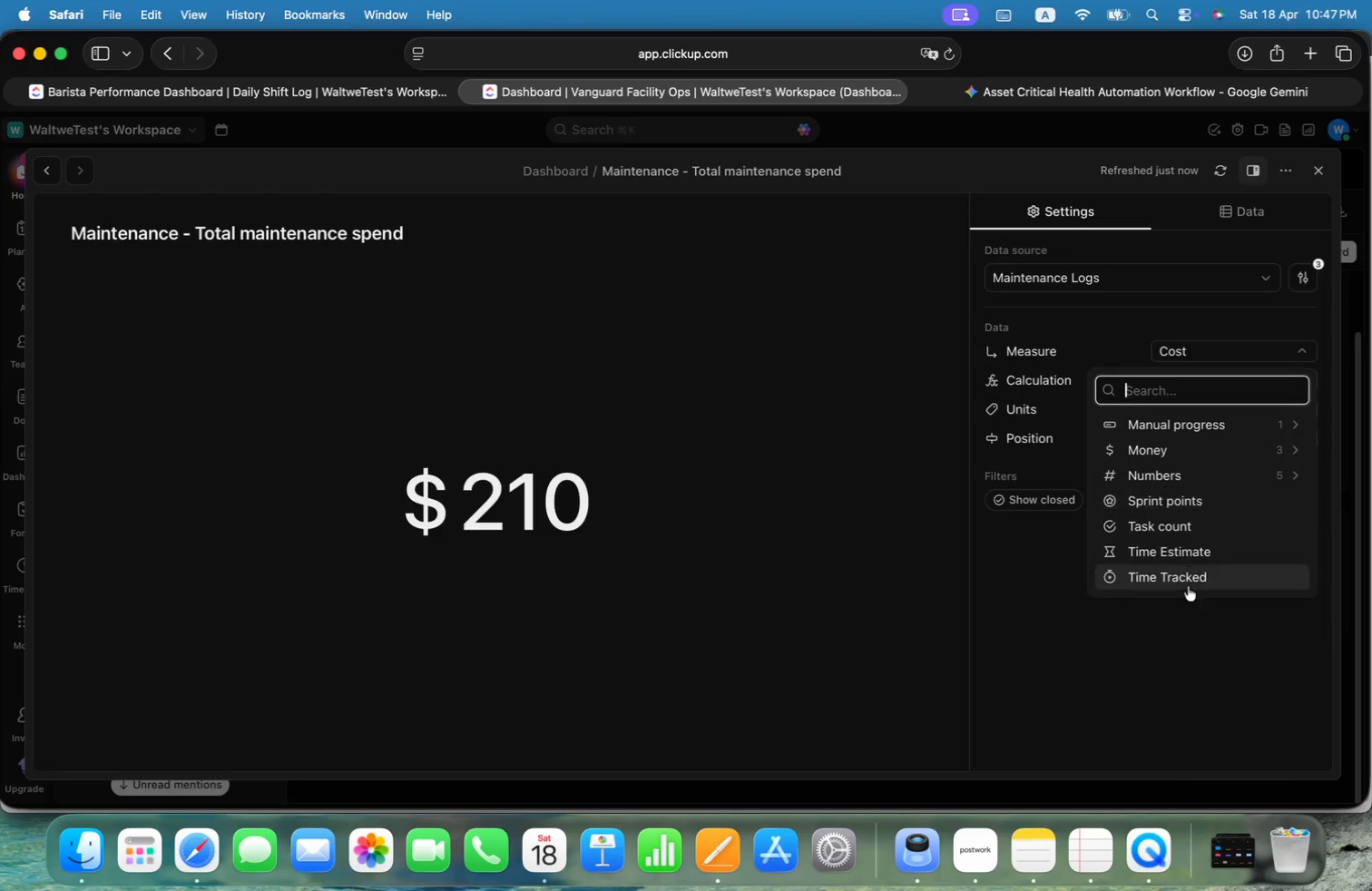 
left_click([1195, 689])
 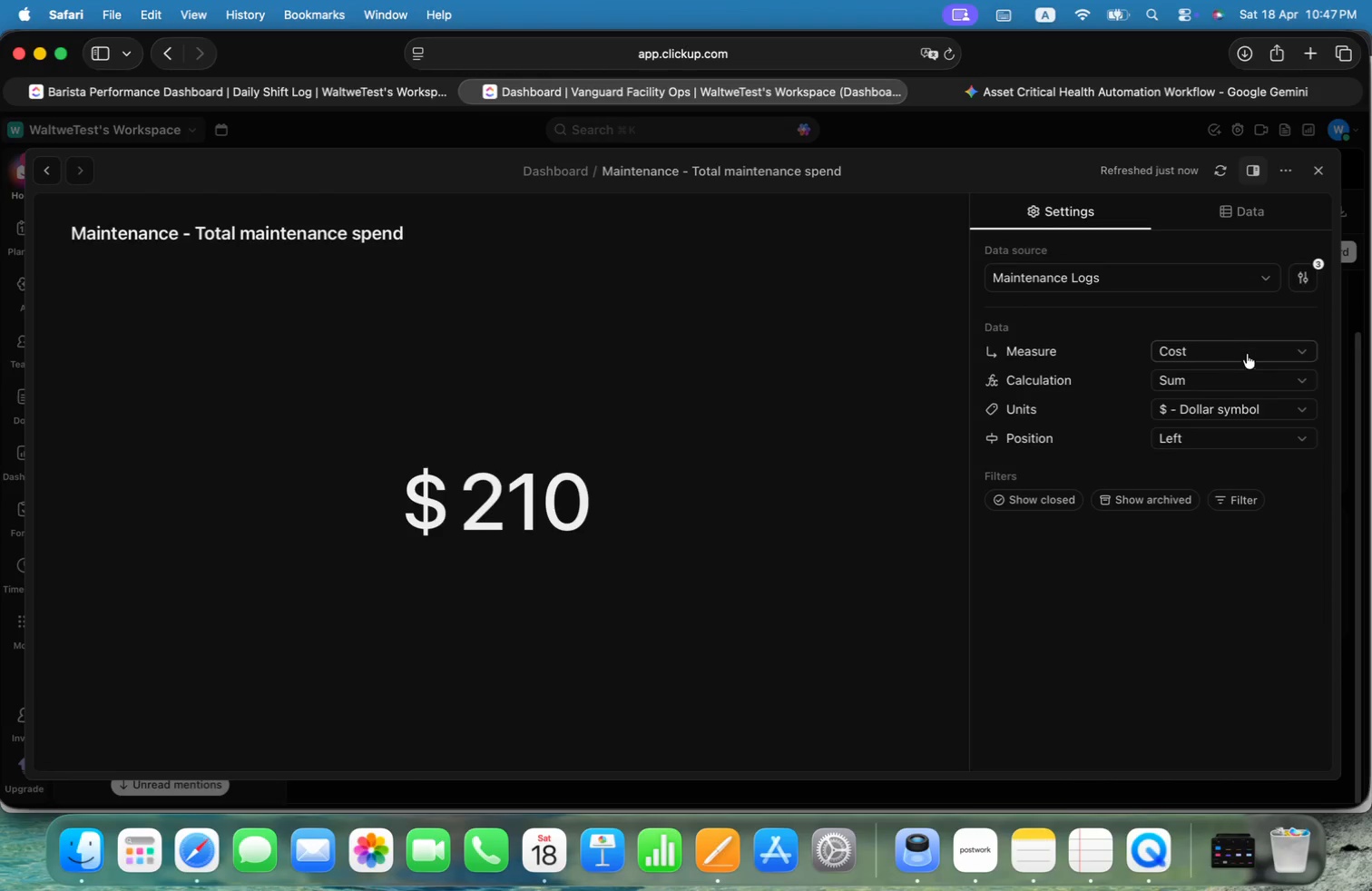 
mouse_move([1241, 391])
 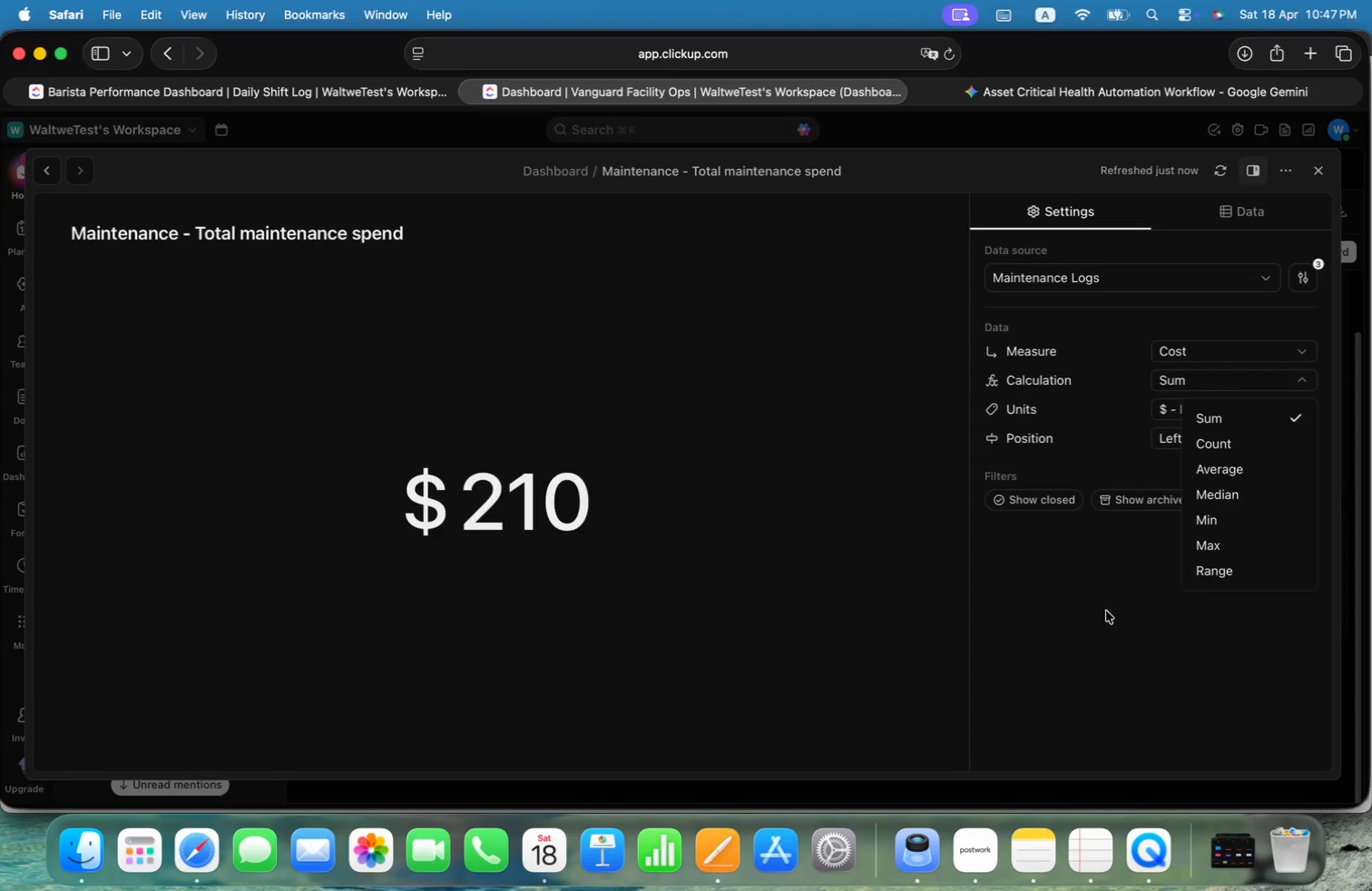 
left_click([1095, 624])
 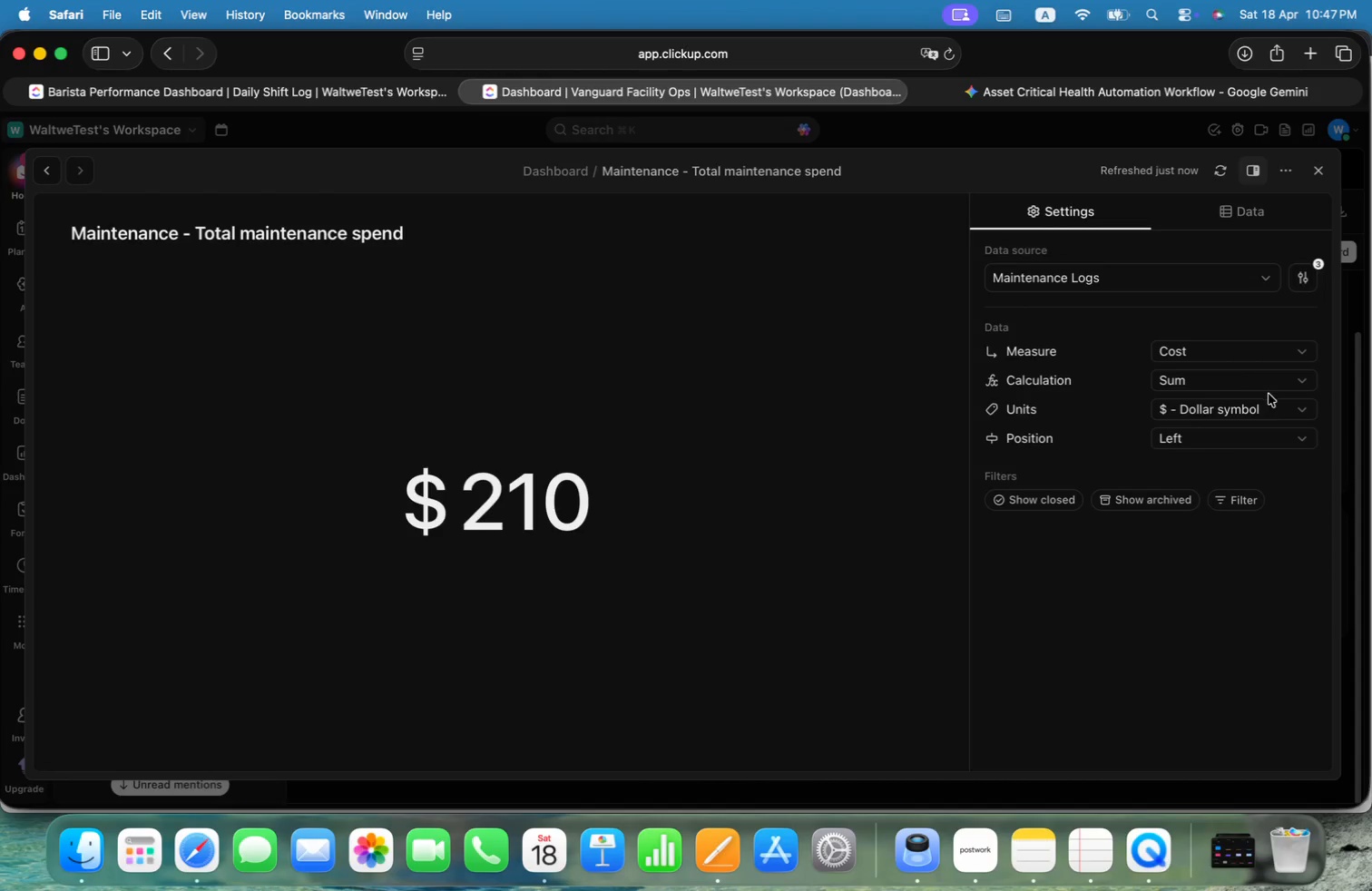 
left_click([1263, 406])
 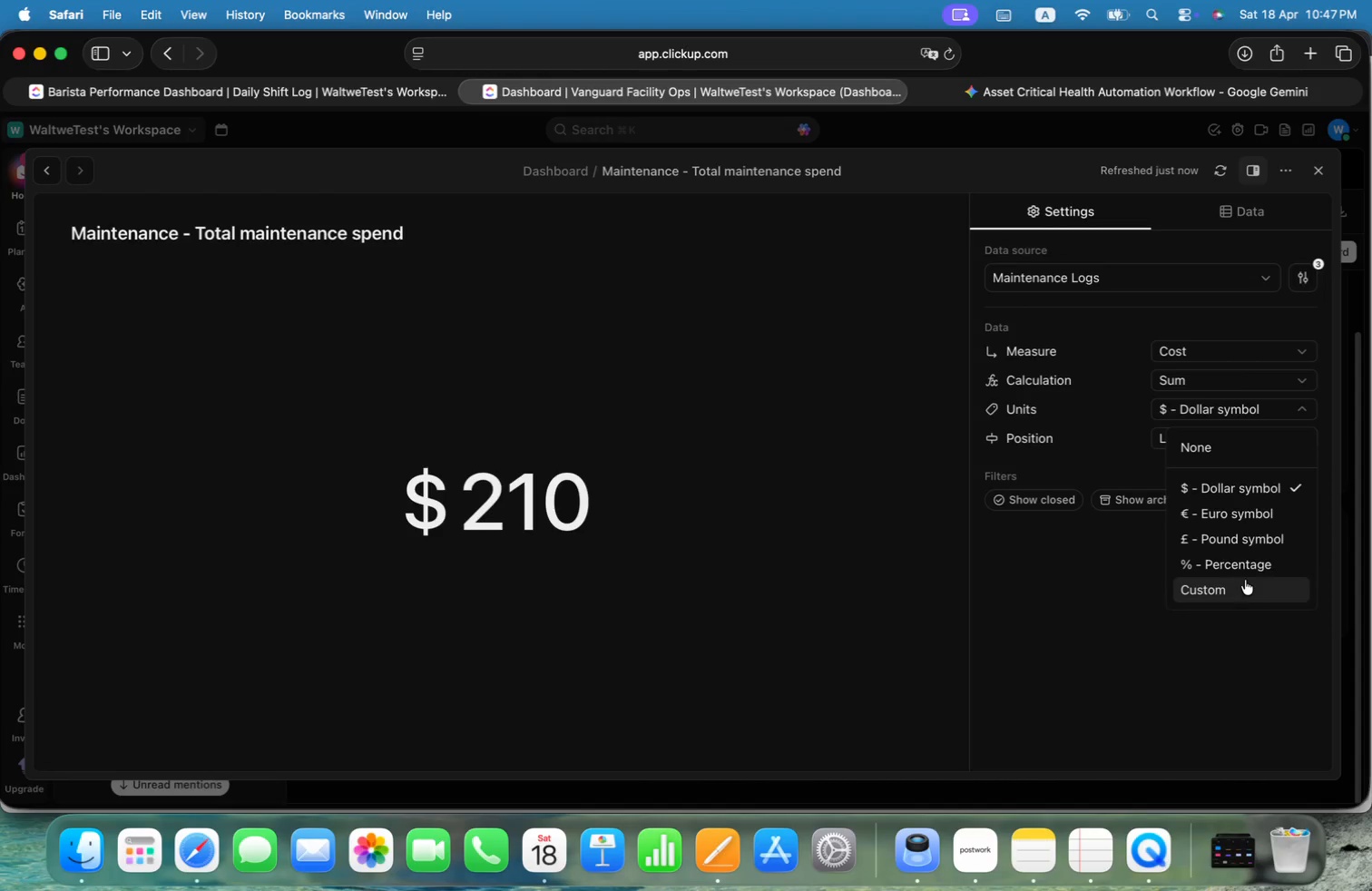 
left_click([1247, 564])
 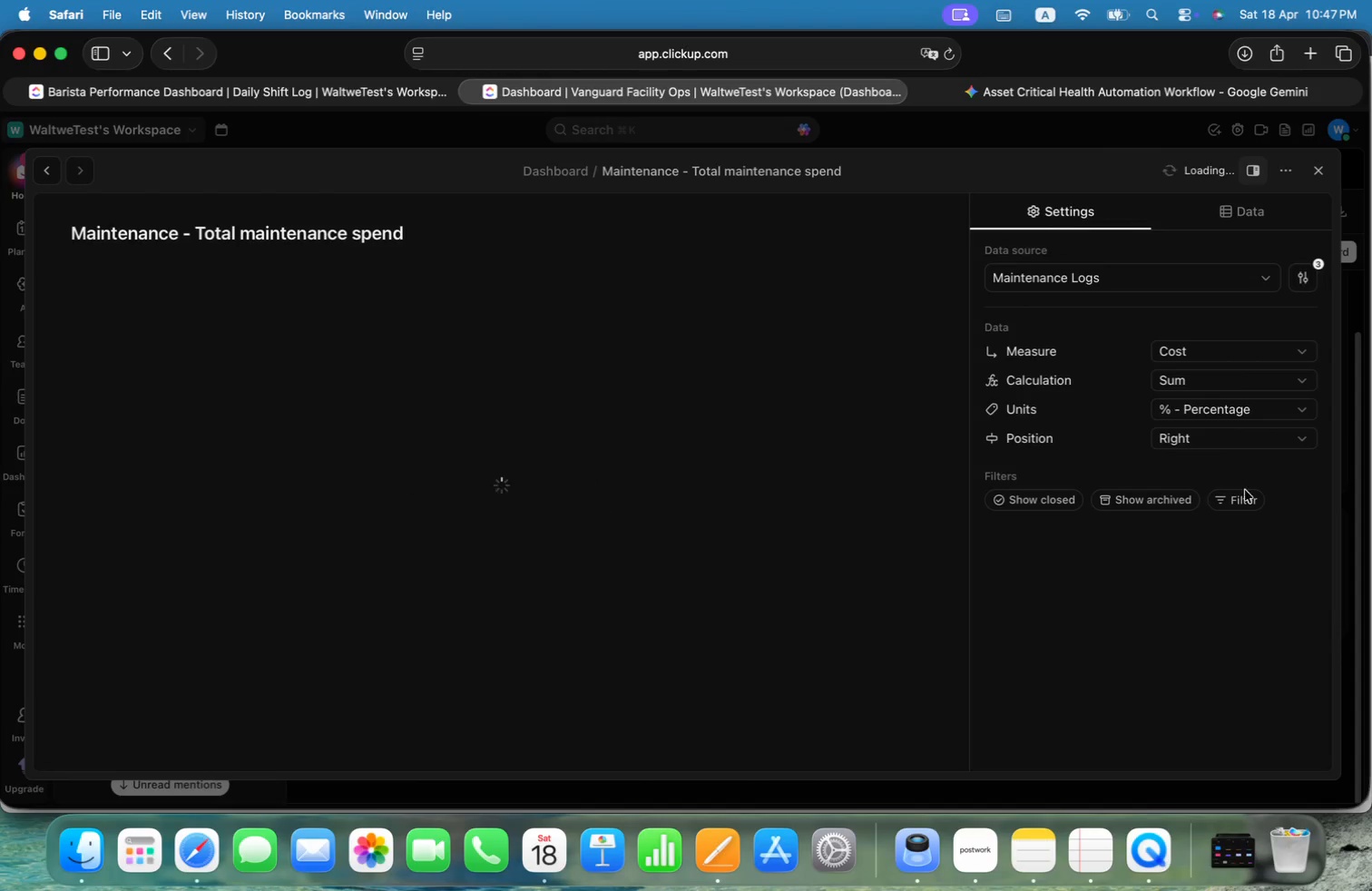 
left_click([1239, 439])
 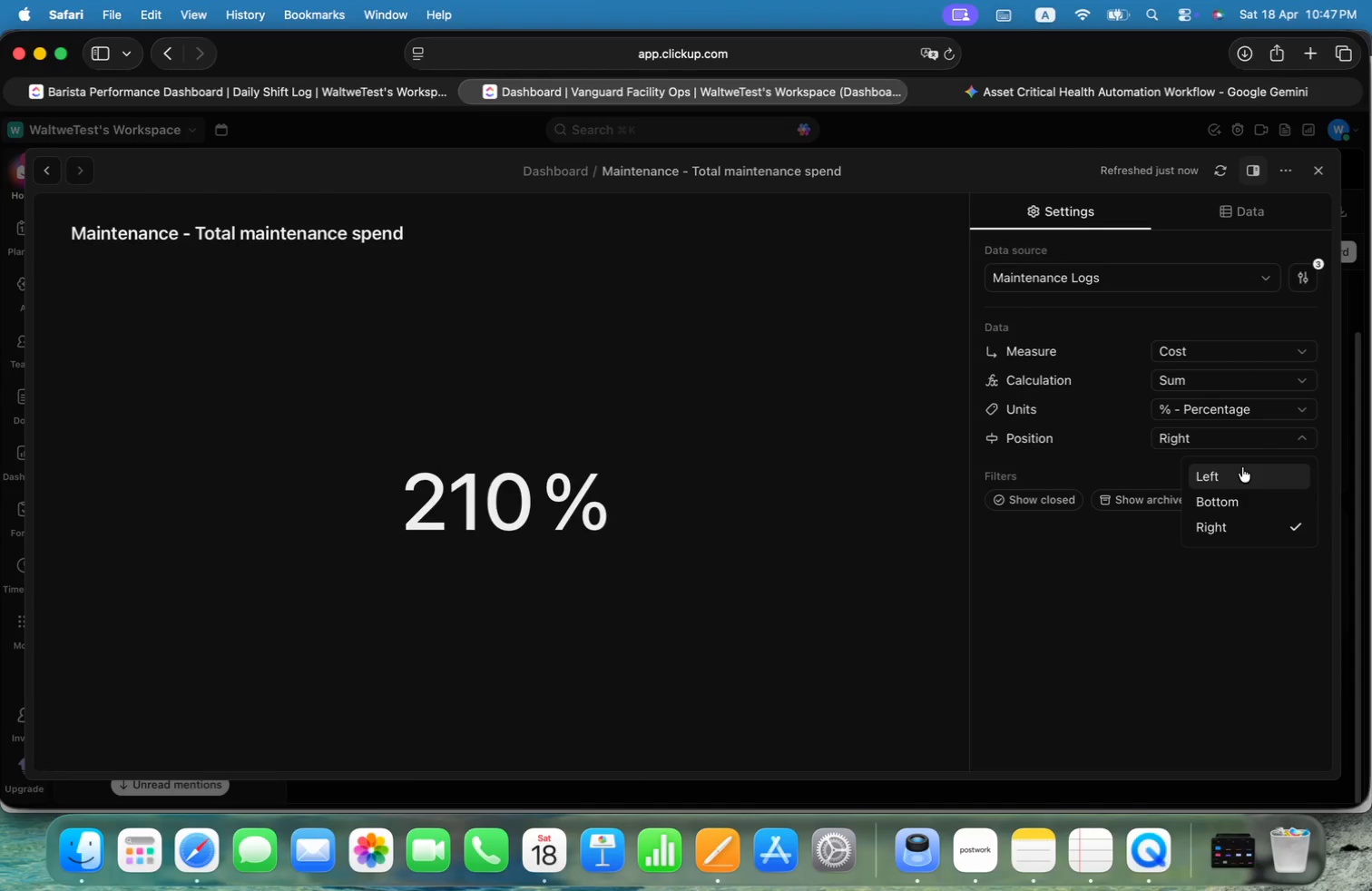 
left_click([1242, 496])
 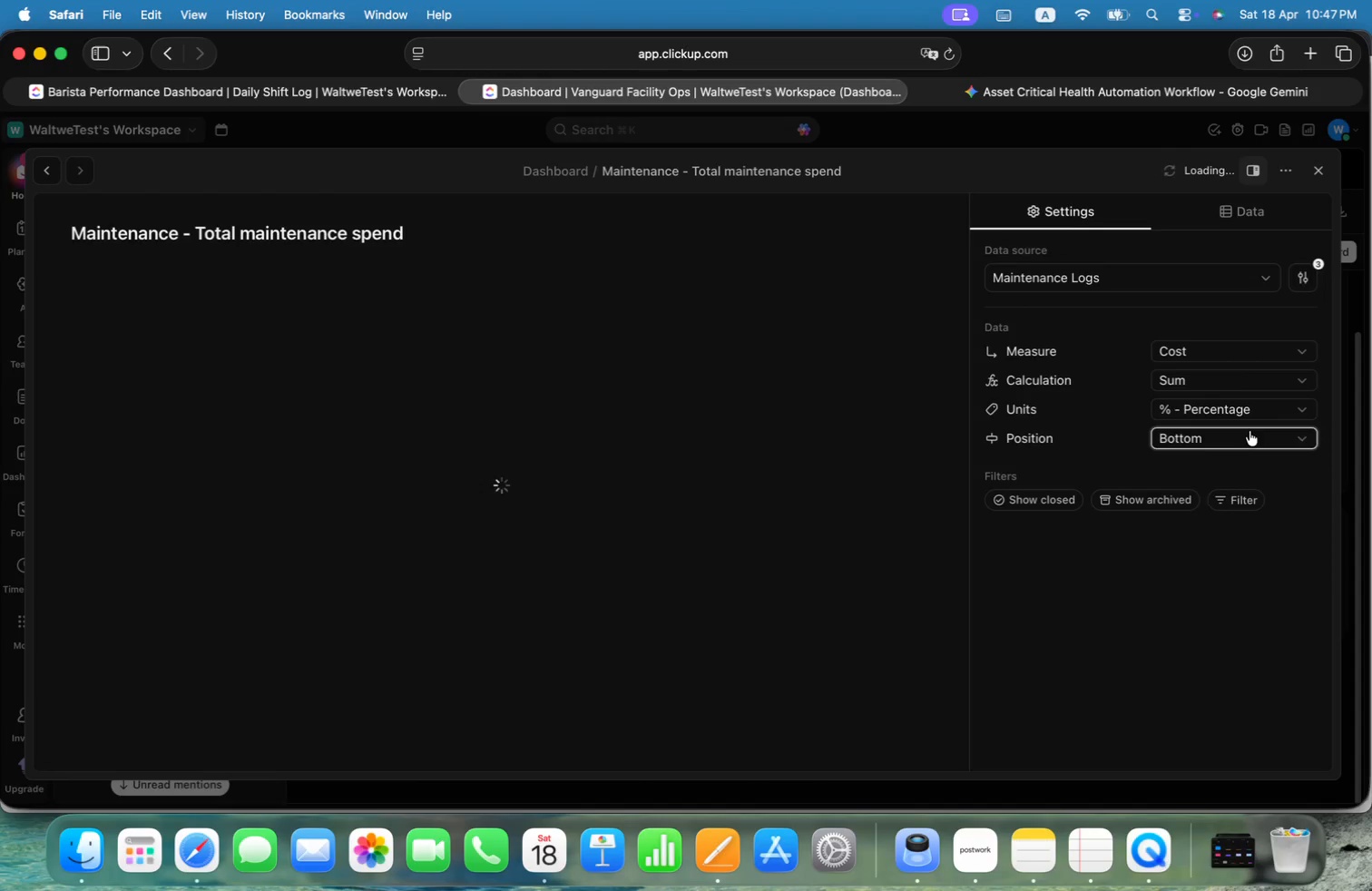 
left_click([1230, 522])
 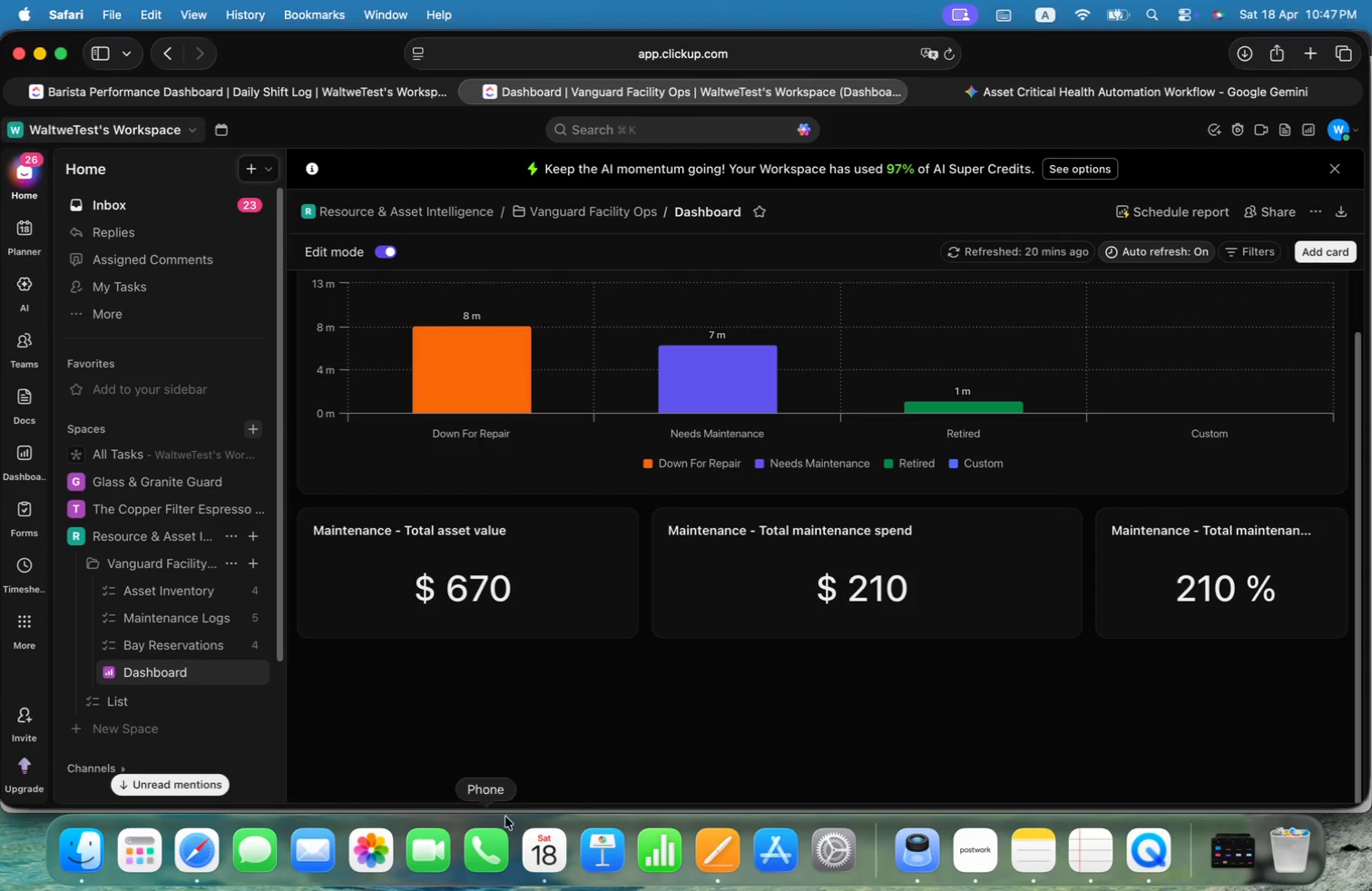 
wait(6.77)
 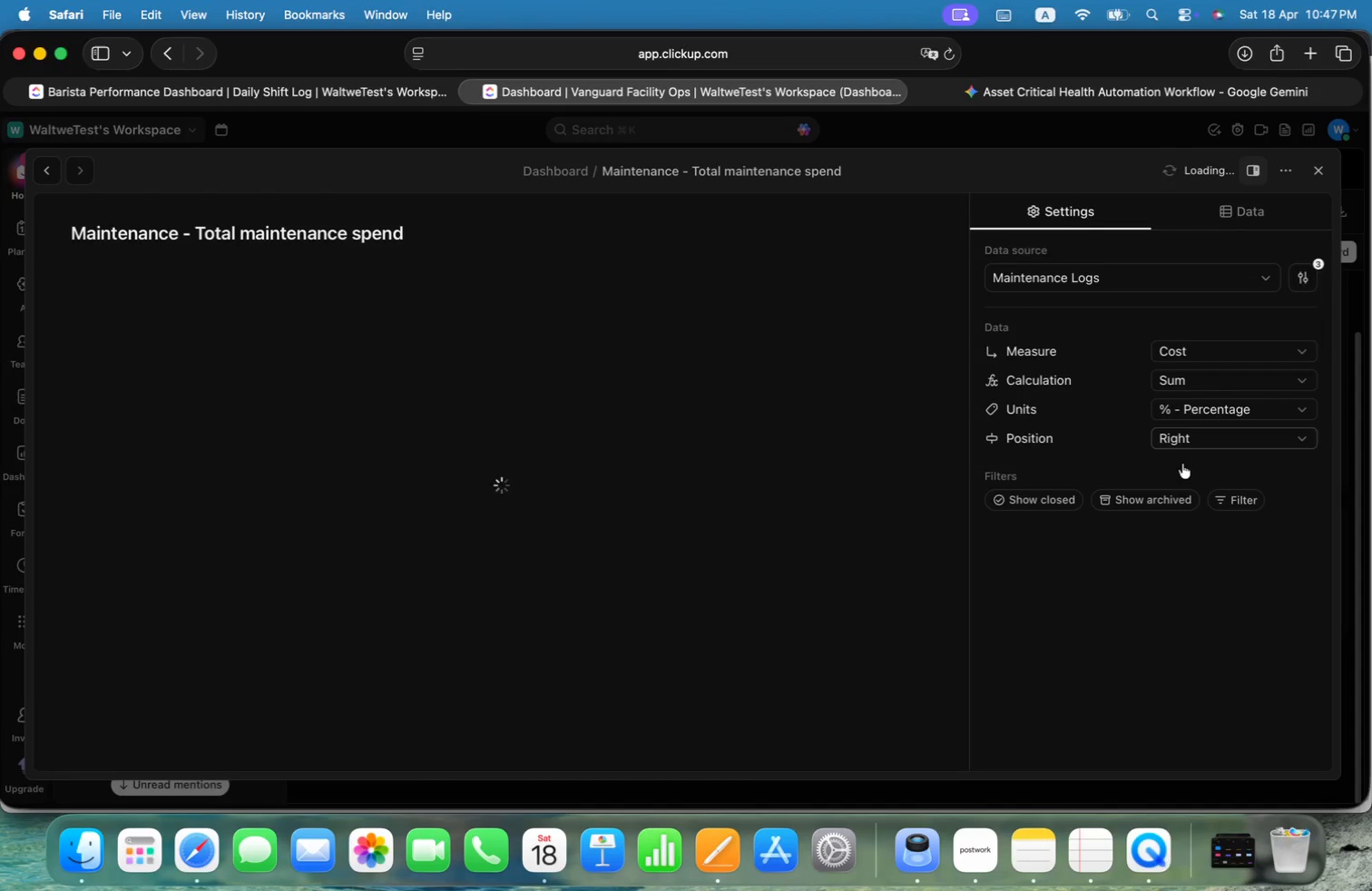 
left_click([191, 629])
 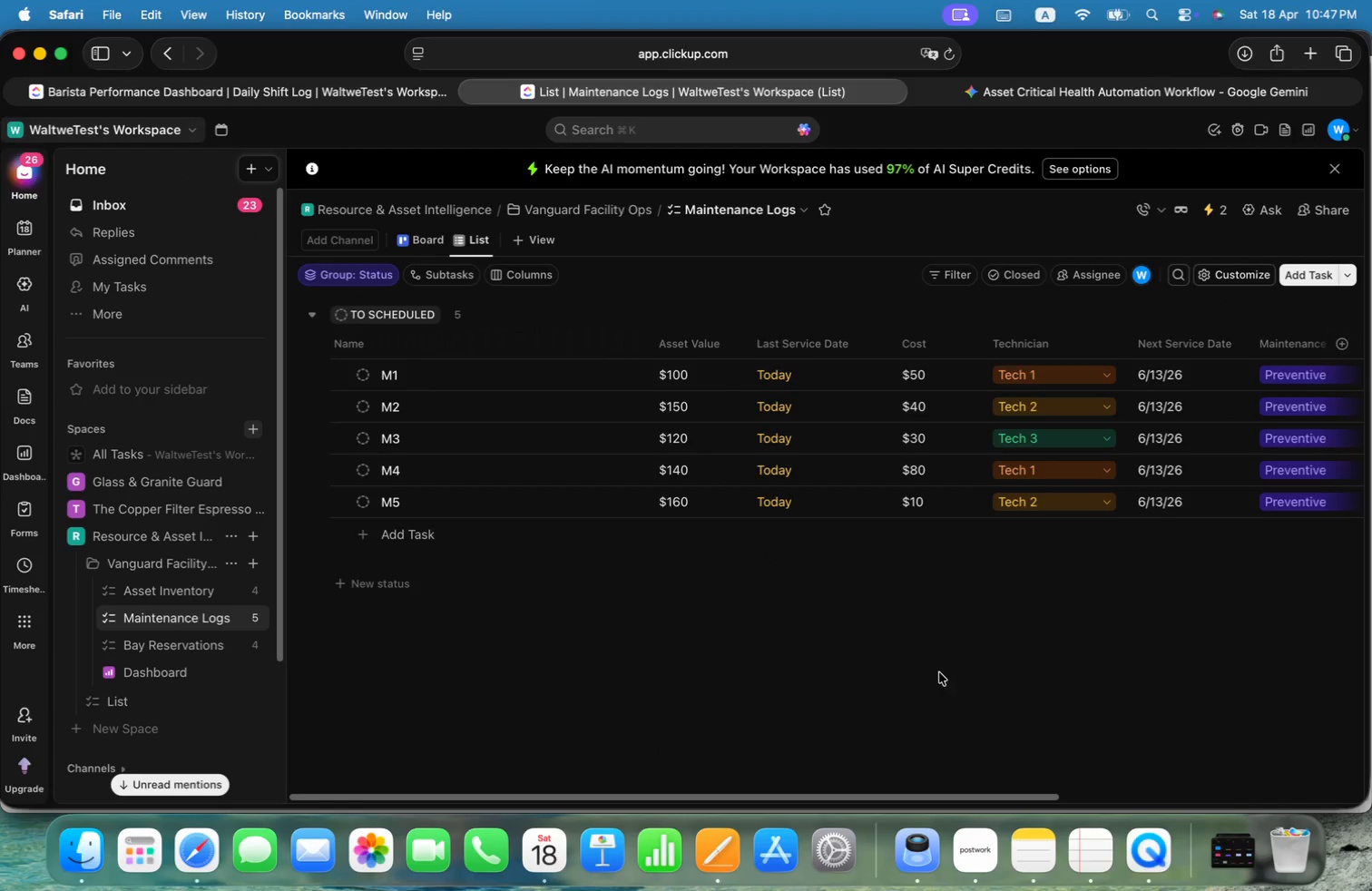 
left_click_drag(start_coordinate=[942, 798], to_coordinate=[1263, 805])
 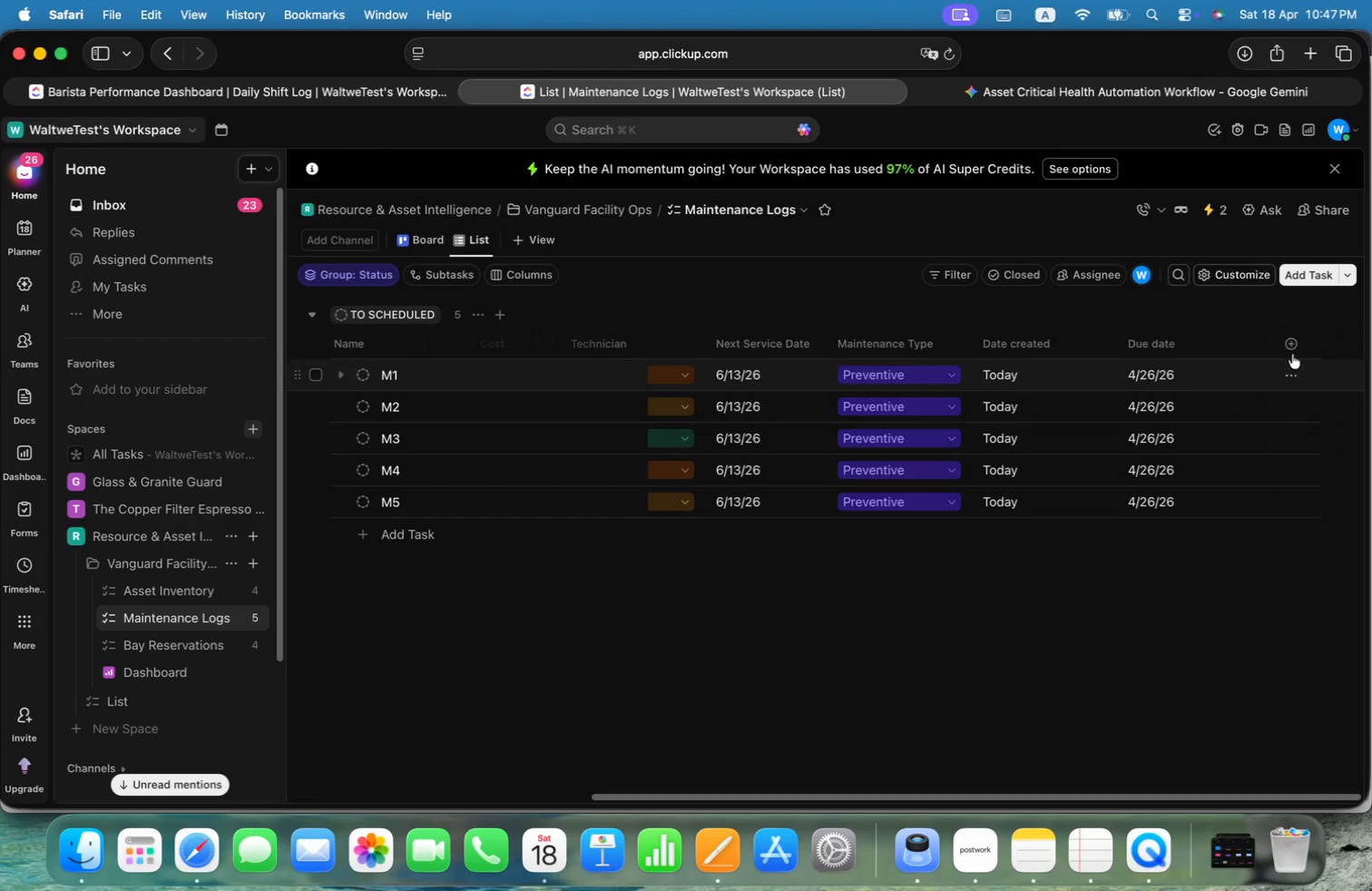 
left_click([1291, 339])
 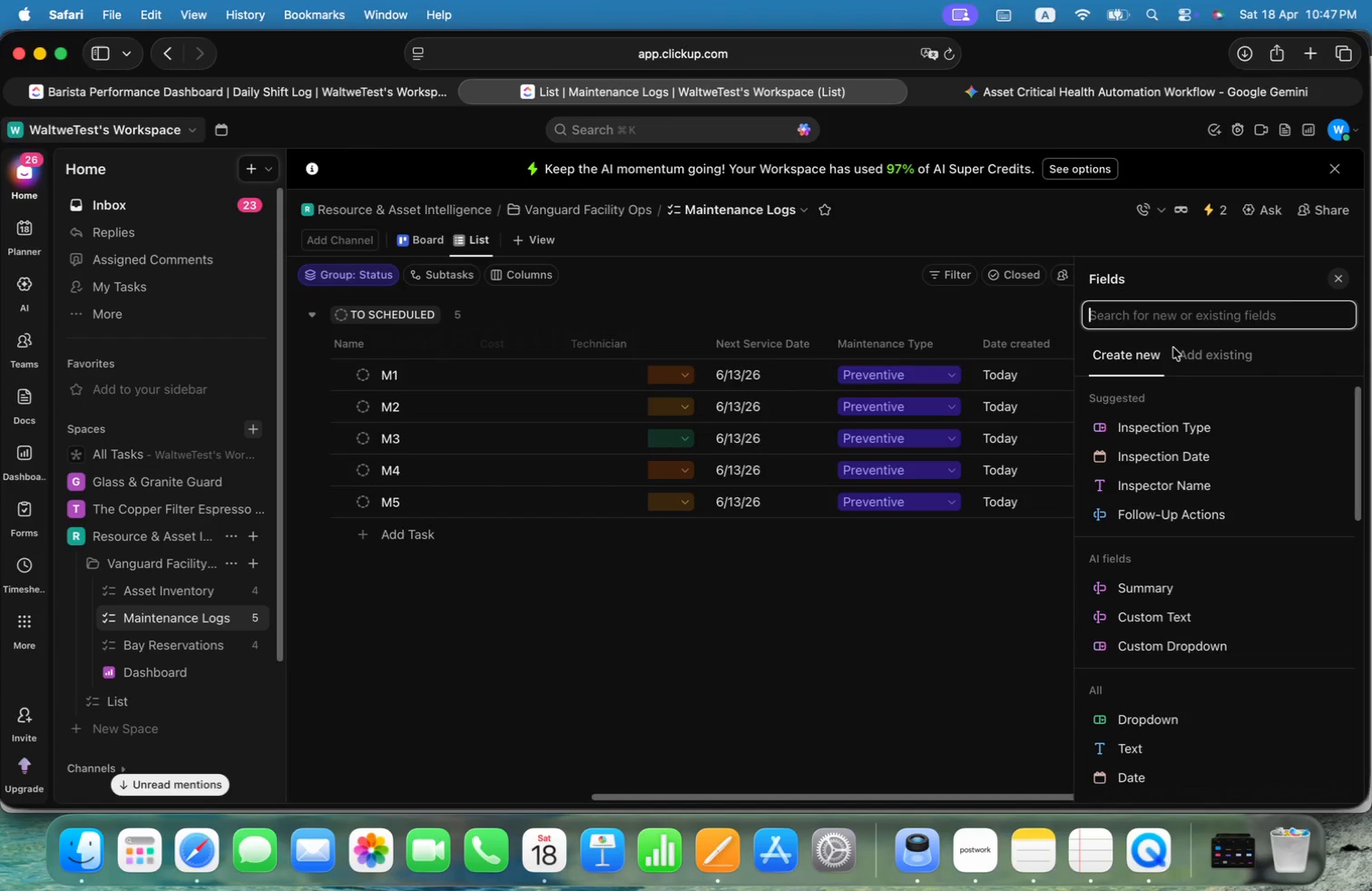 
type(calc)
key(Backspace)
key(Backspace)
key(Backspace)
key(Backspace)
key(Backspace)
key(Backspace)
type(form)
 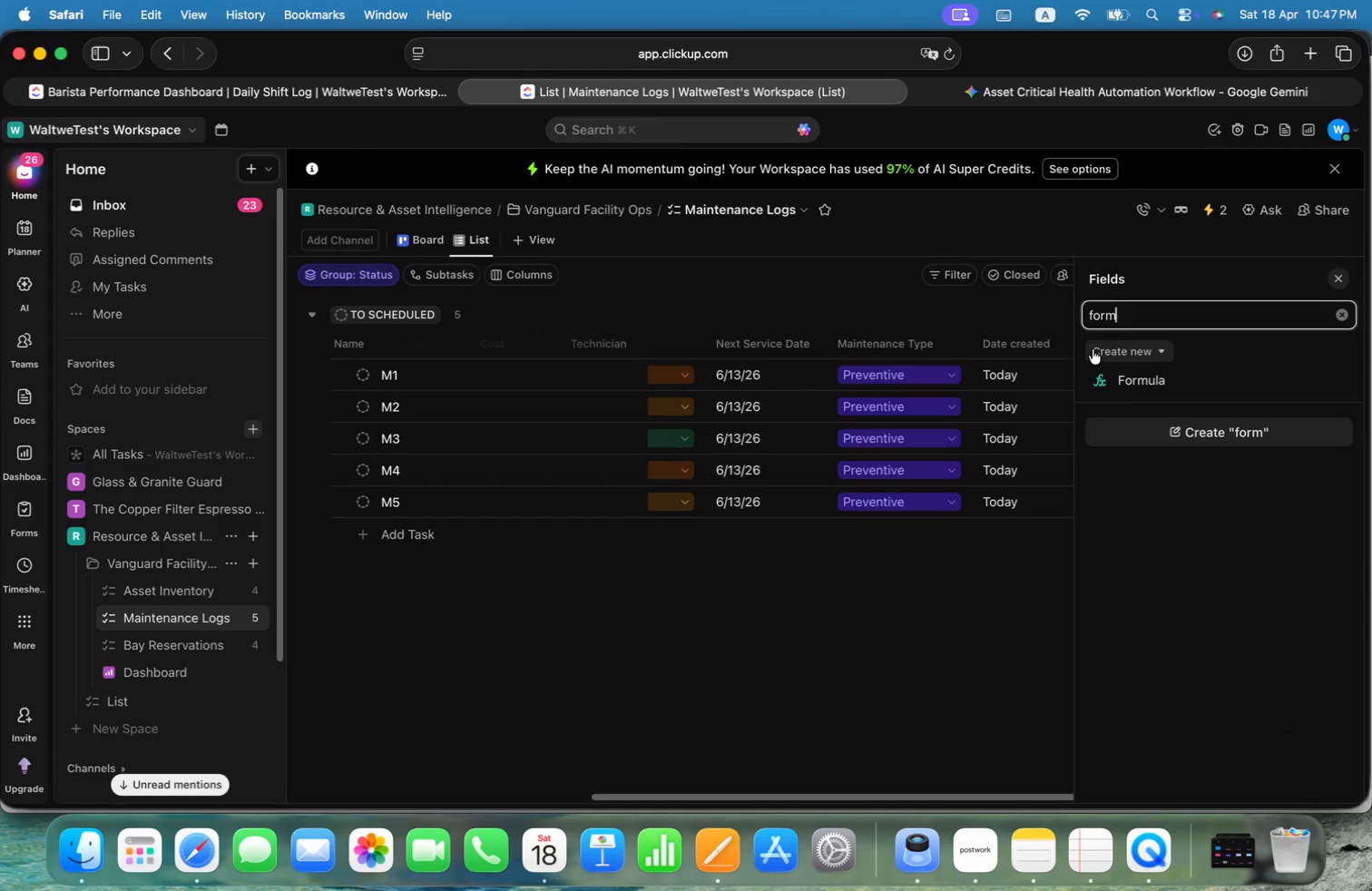 
left_click([1131, 377])
 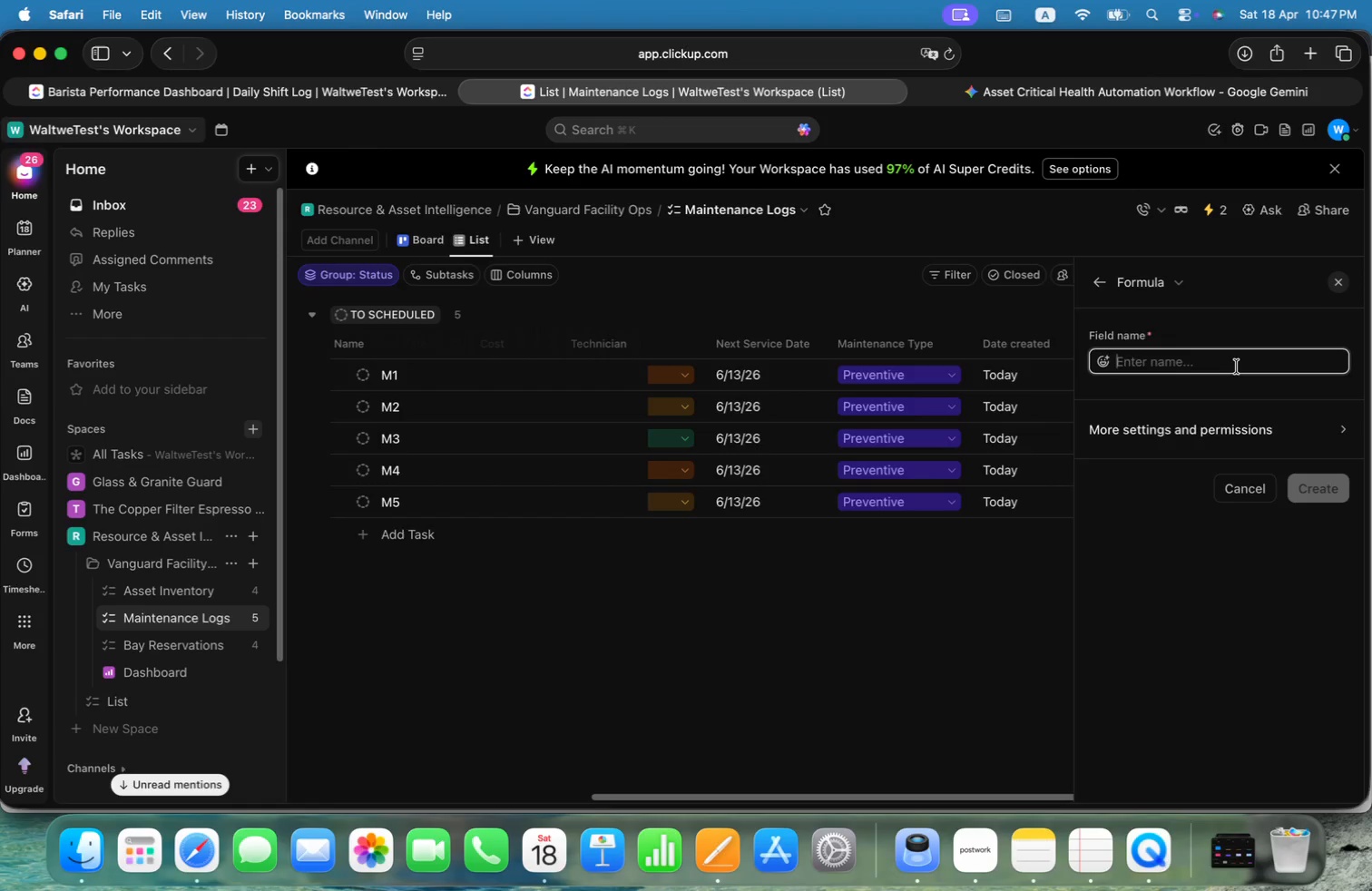 
type(Percentaje Assets vs Cost)
 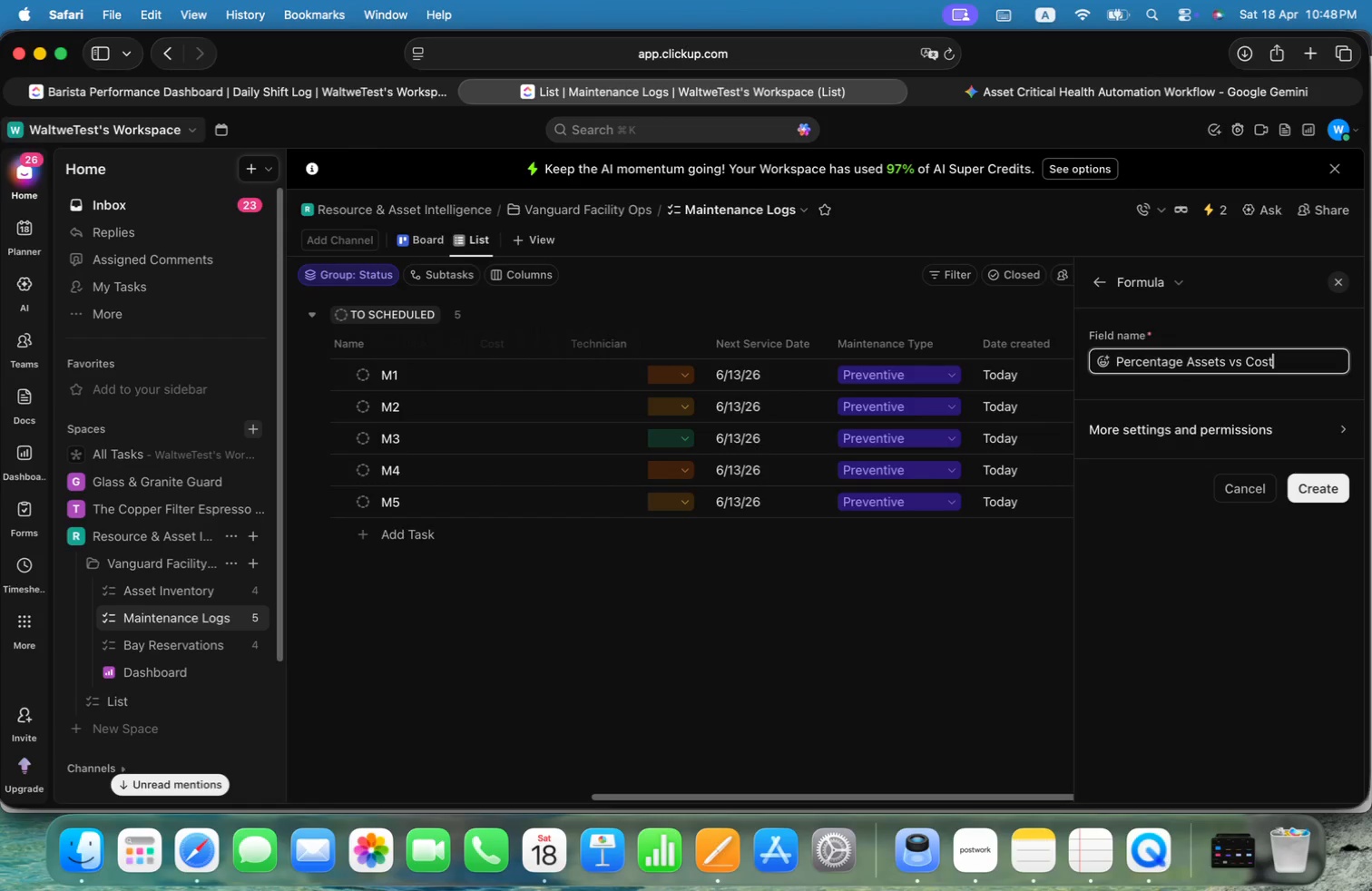 
left_click([1161, 433])
 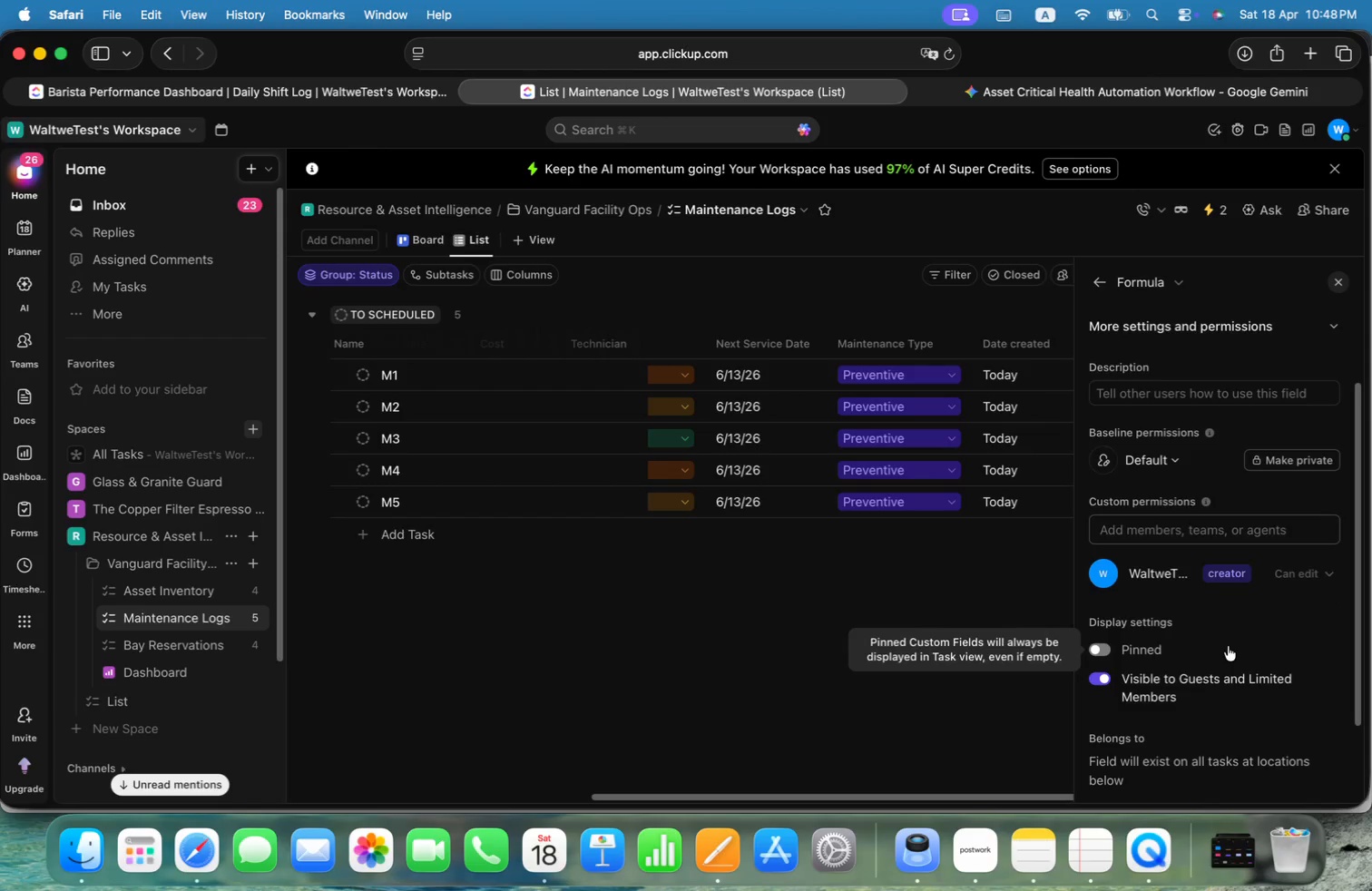 
left_click([1048, 865])
 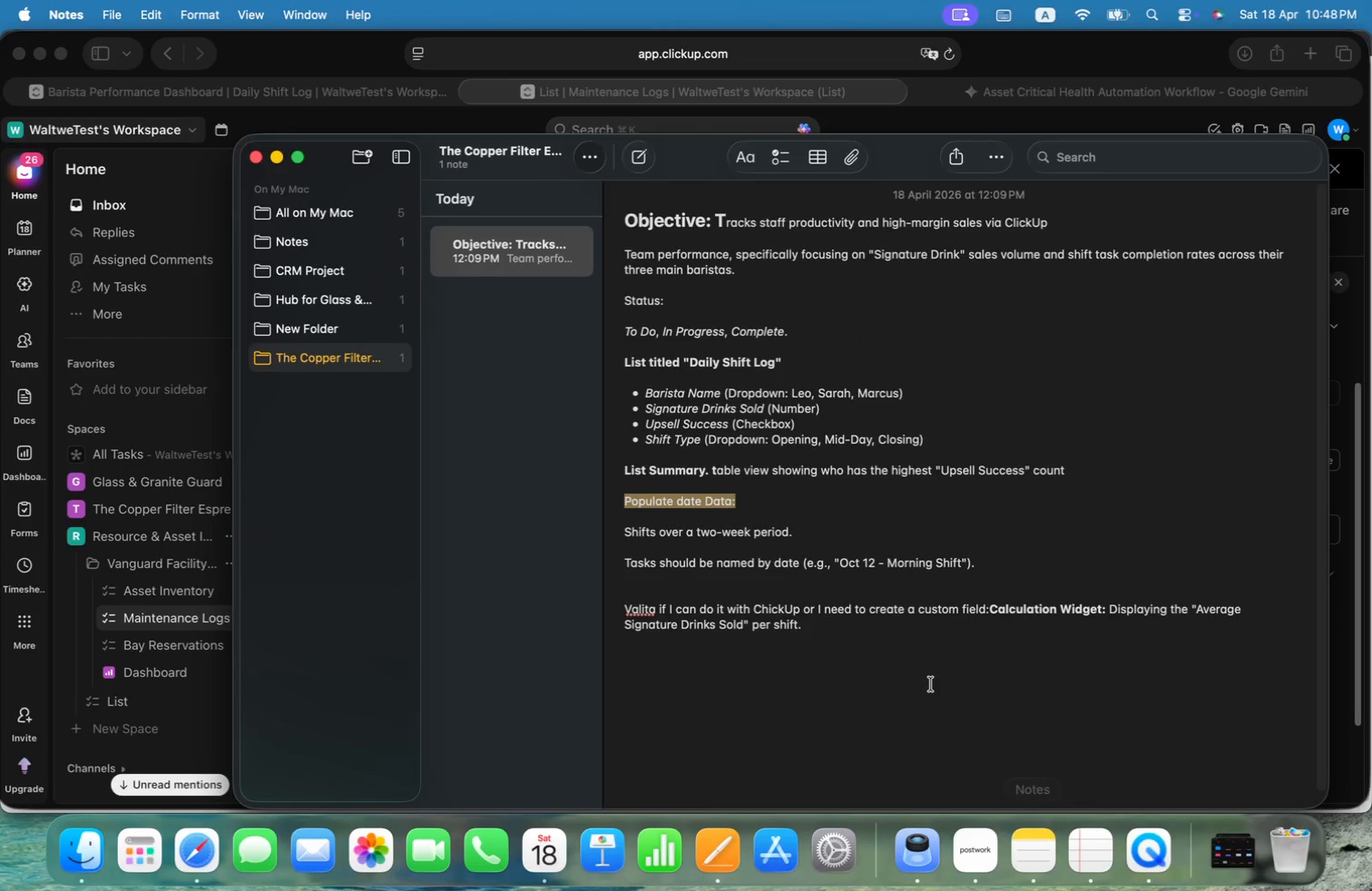 
left_click([925, 684])
 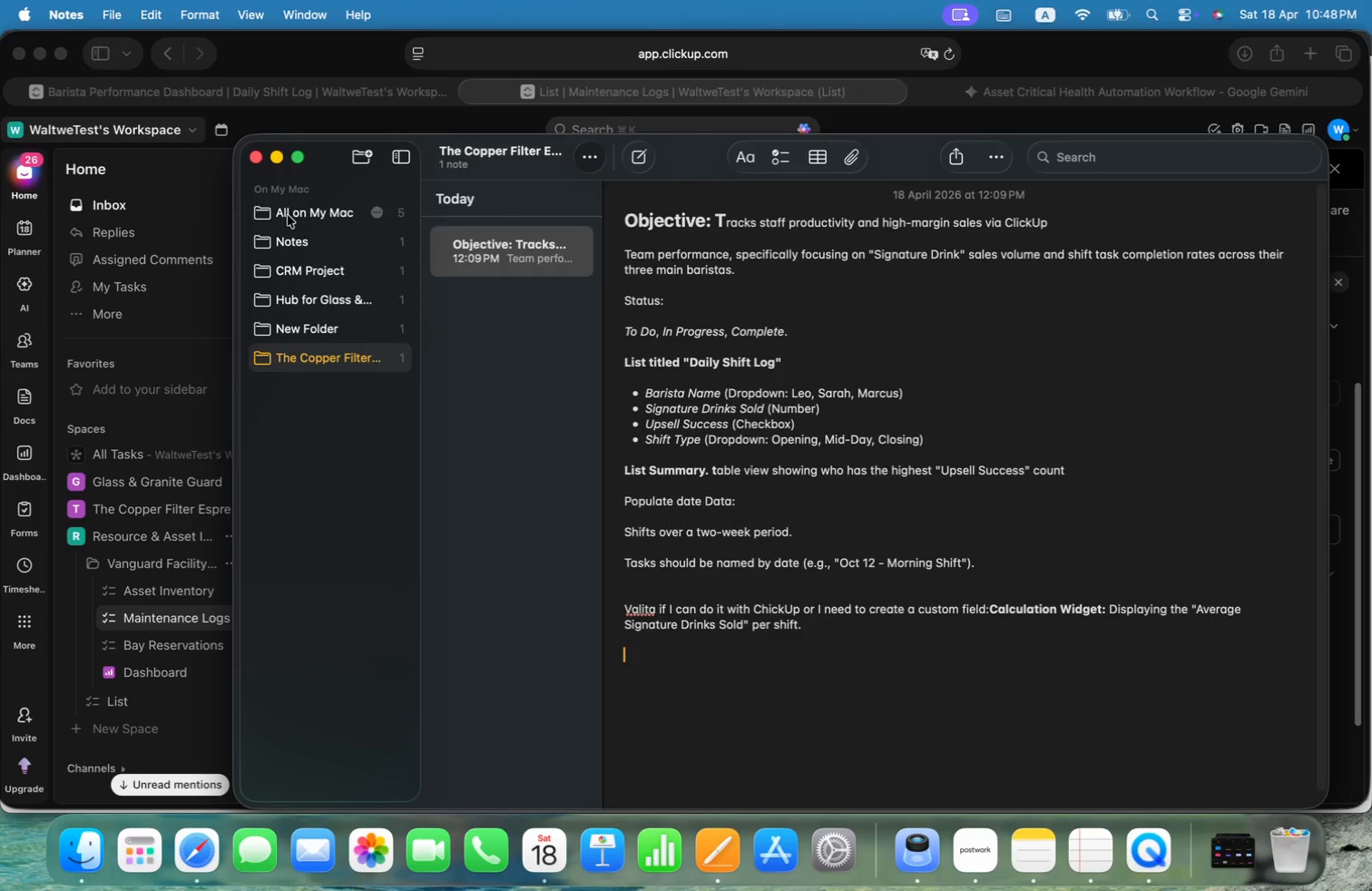 
wait(8.53)
 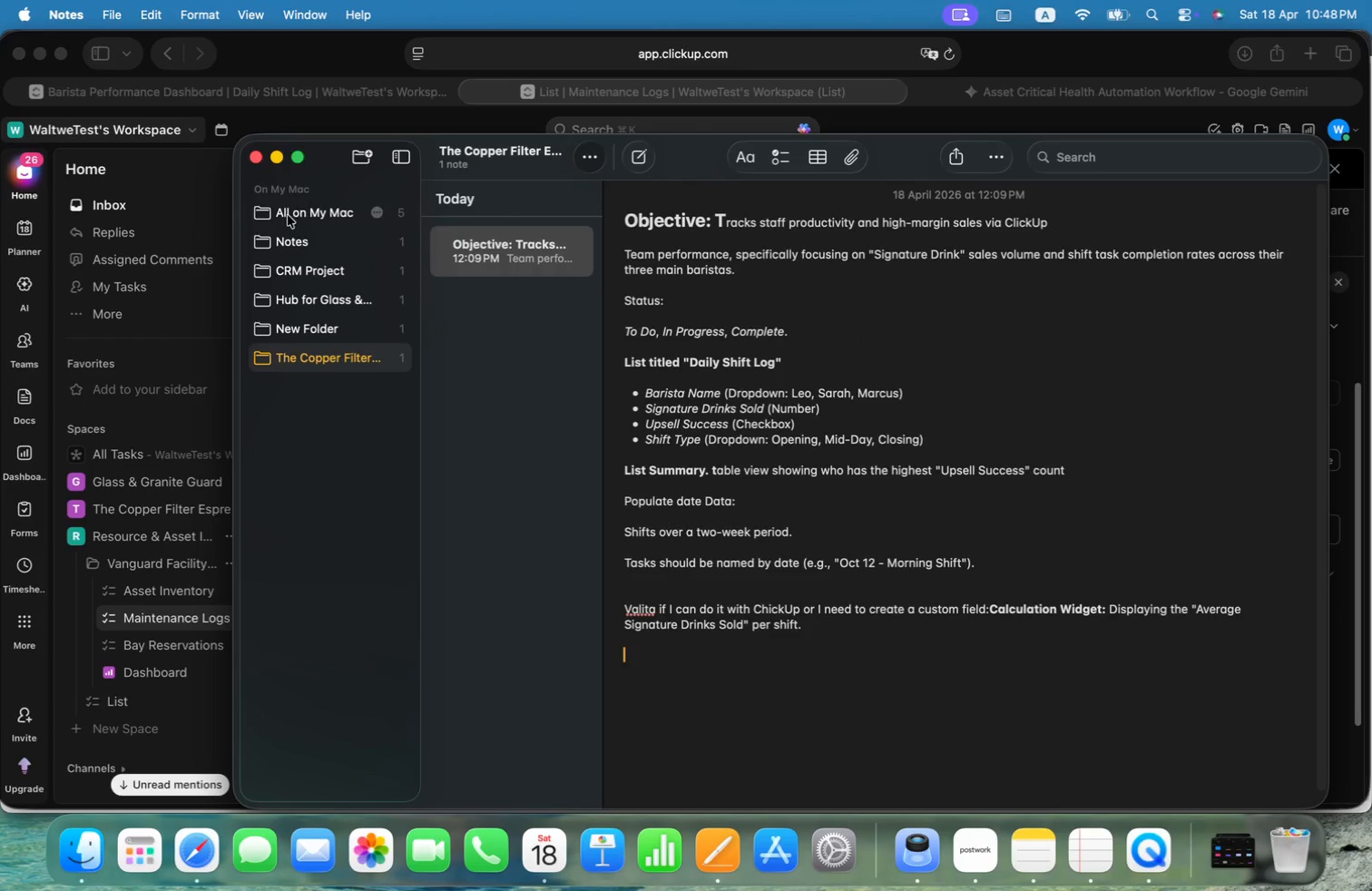 
scroll: coordinate [1221, 615], scroll_direction: down, amount: 10.0
 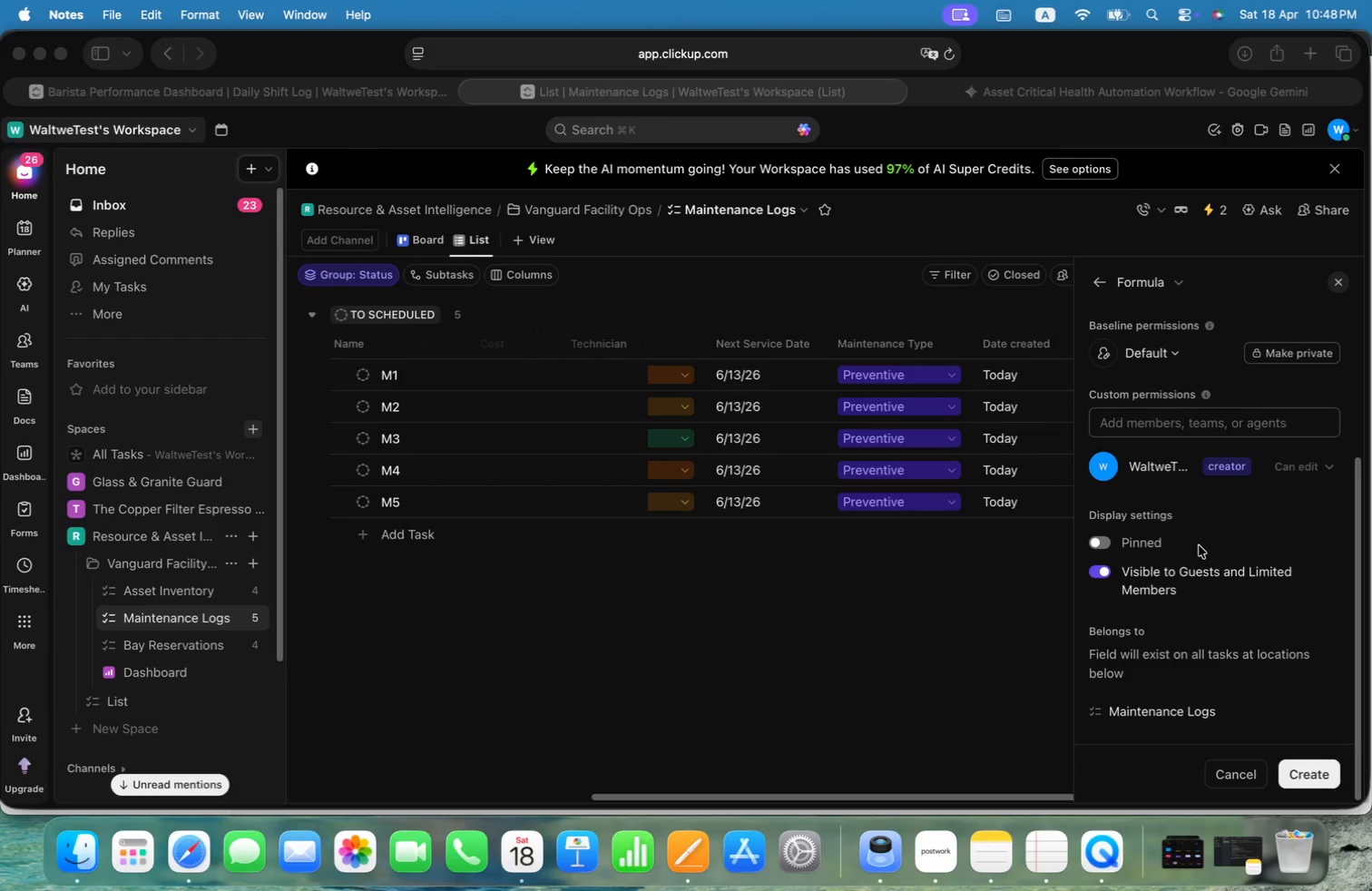 
scroll: coordinate [1201, 566], scroll_direction: up, amount: 9.0
 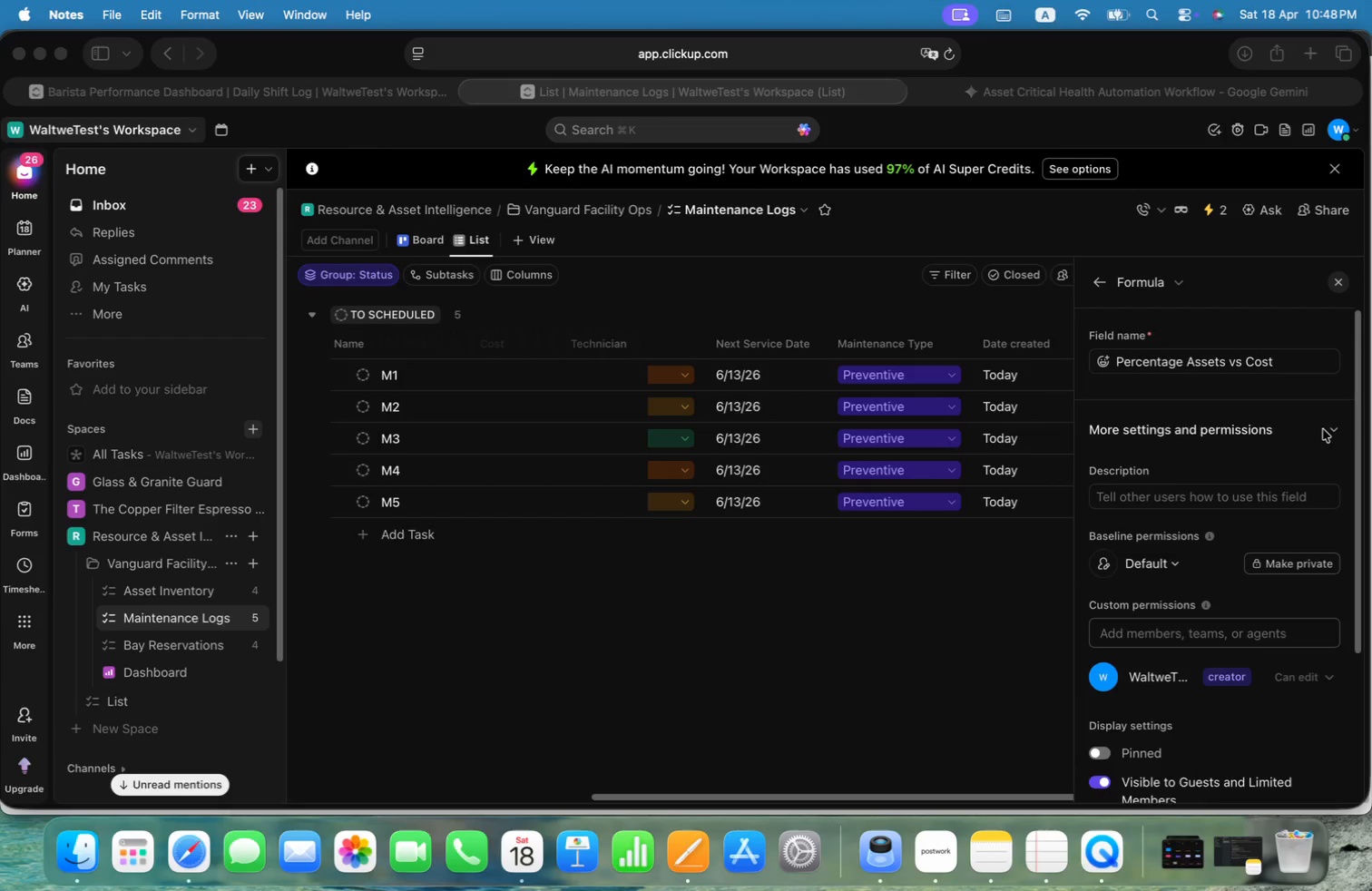 
scroll: coordinate [1300, 491], scroll_direction: down, amount: 17.0
 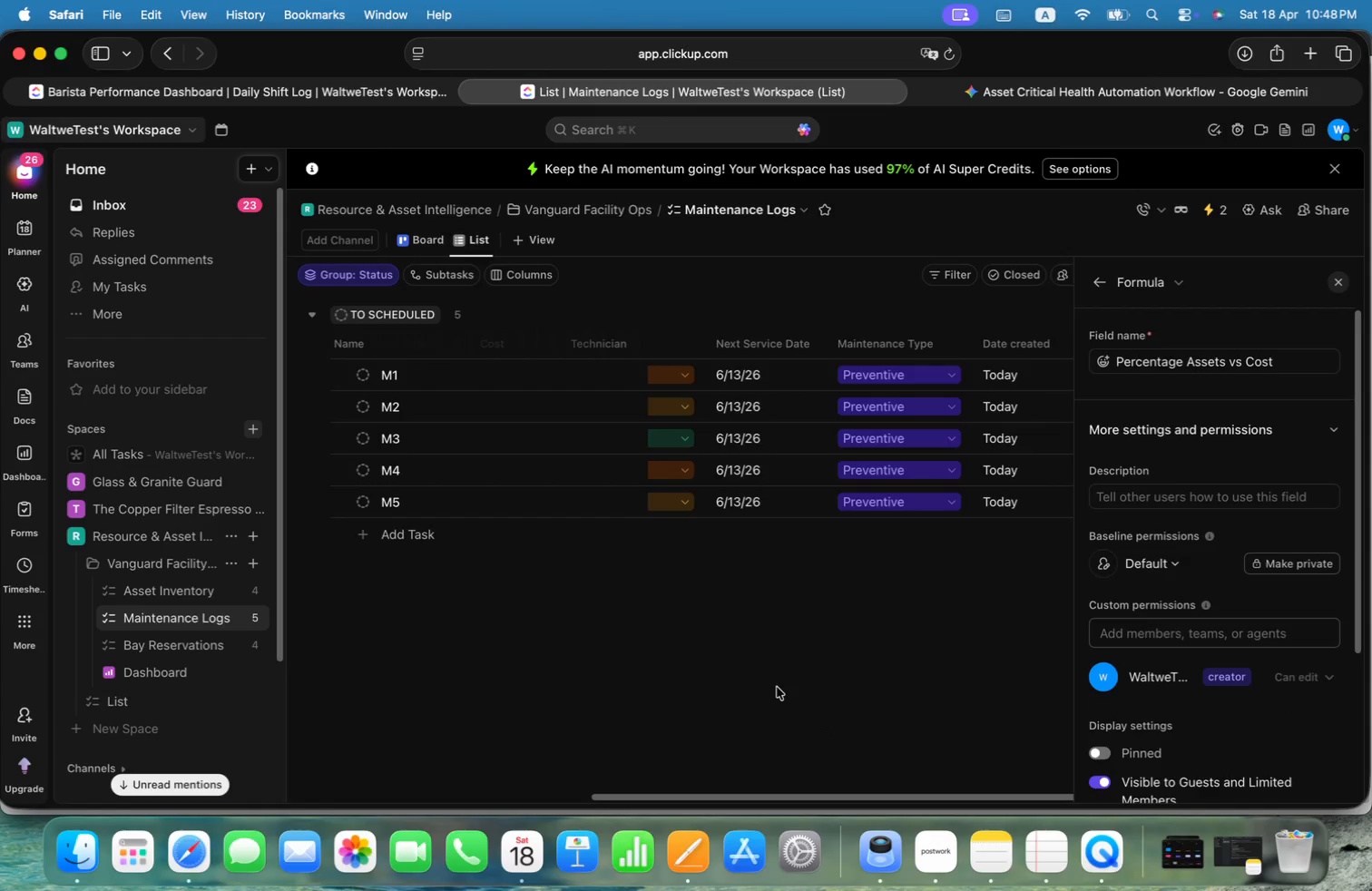 
wait(6.16)
 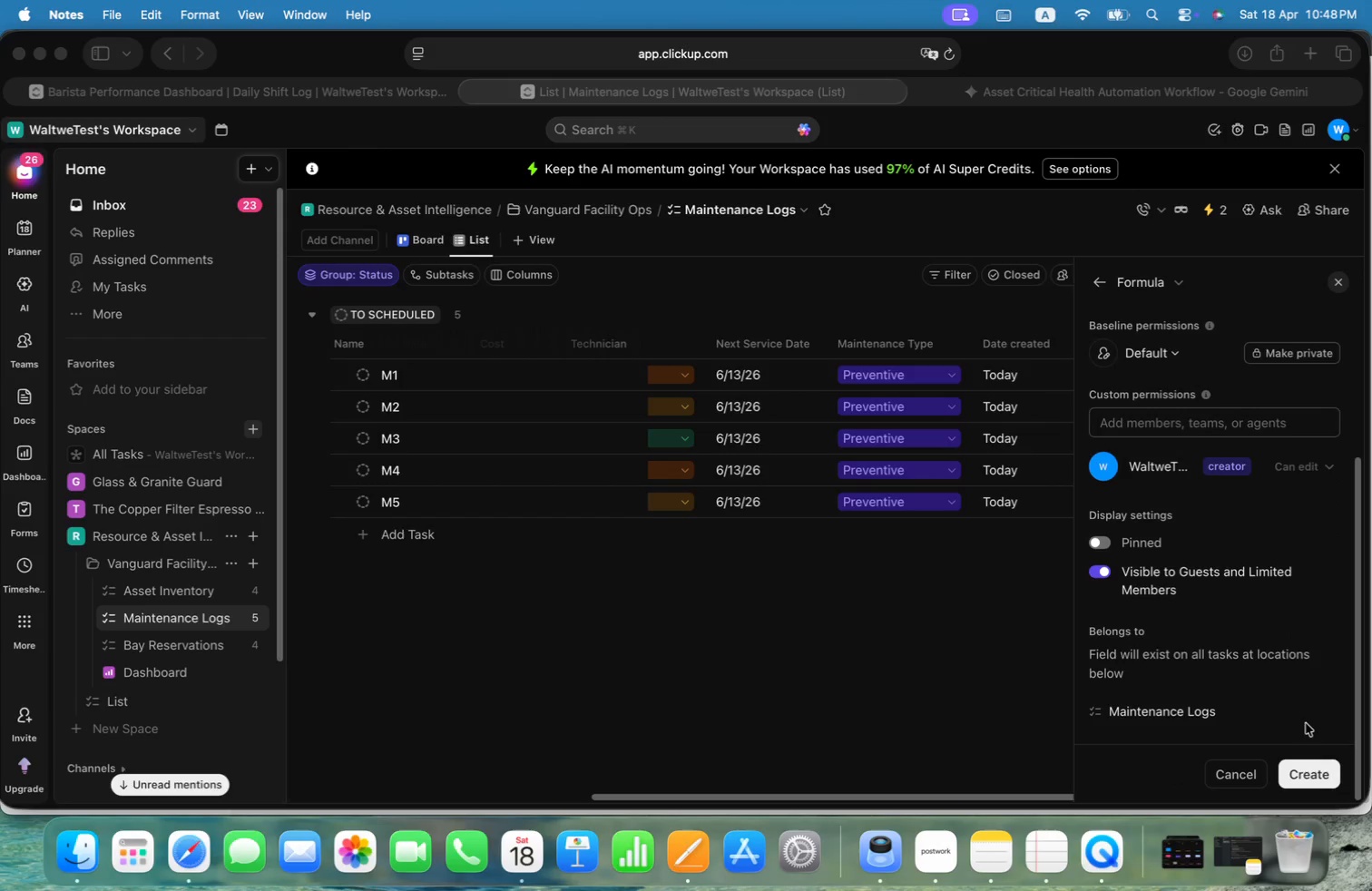 
left_click([777, 687])
 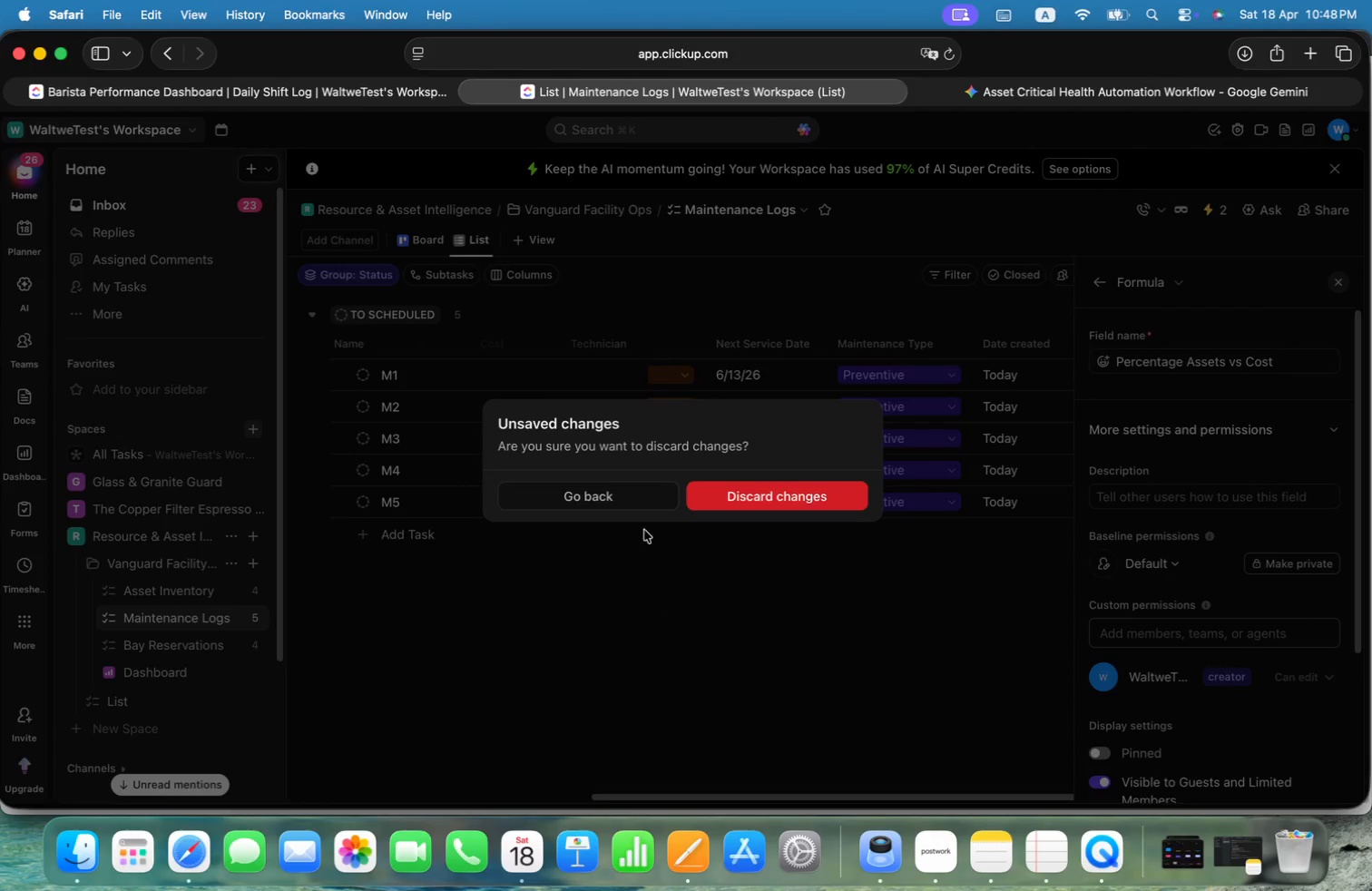 
left_click([637, 491])
 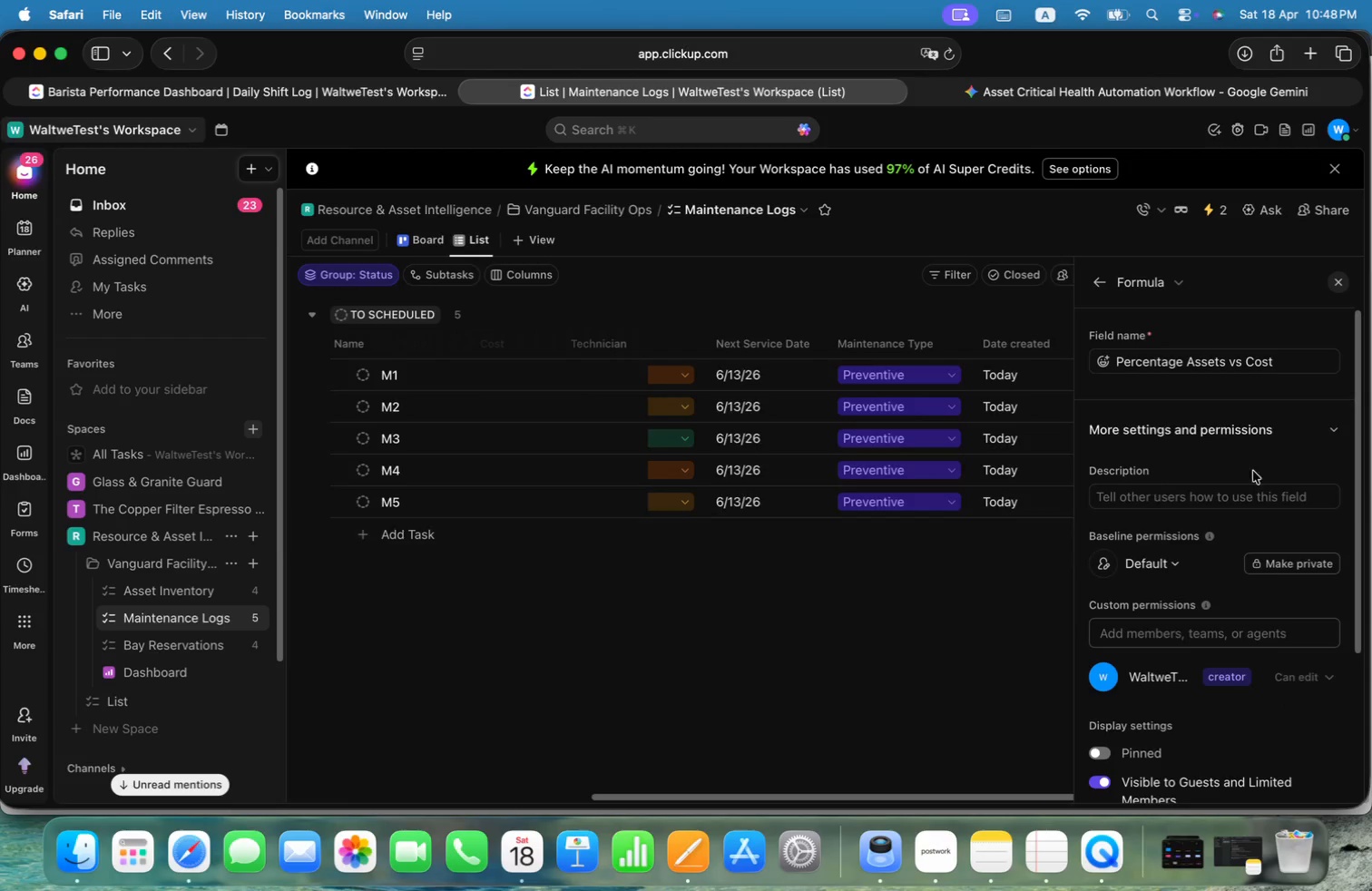 
scroll: coordinate [1290, 462], scroll_direction: down, amount: 24.0
 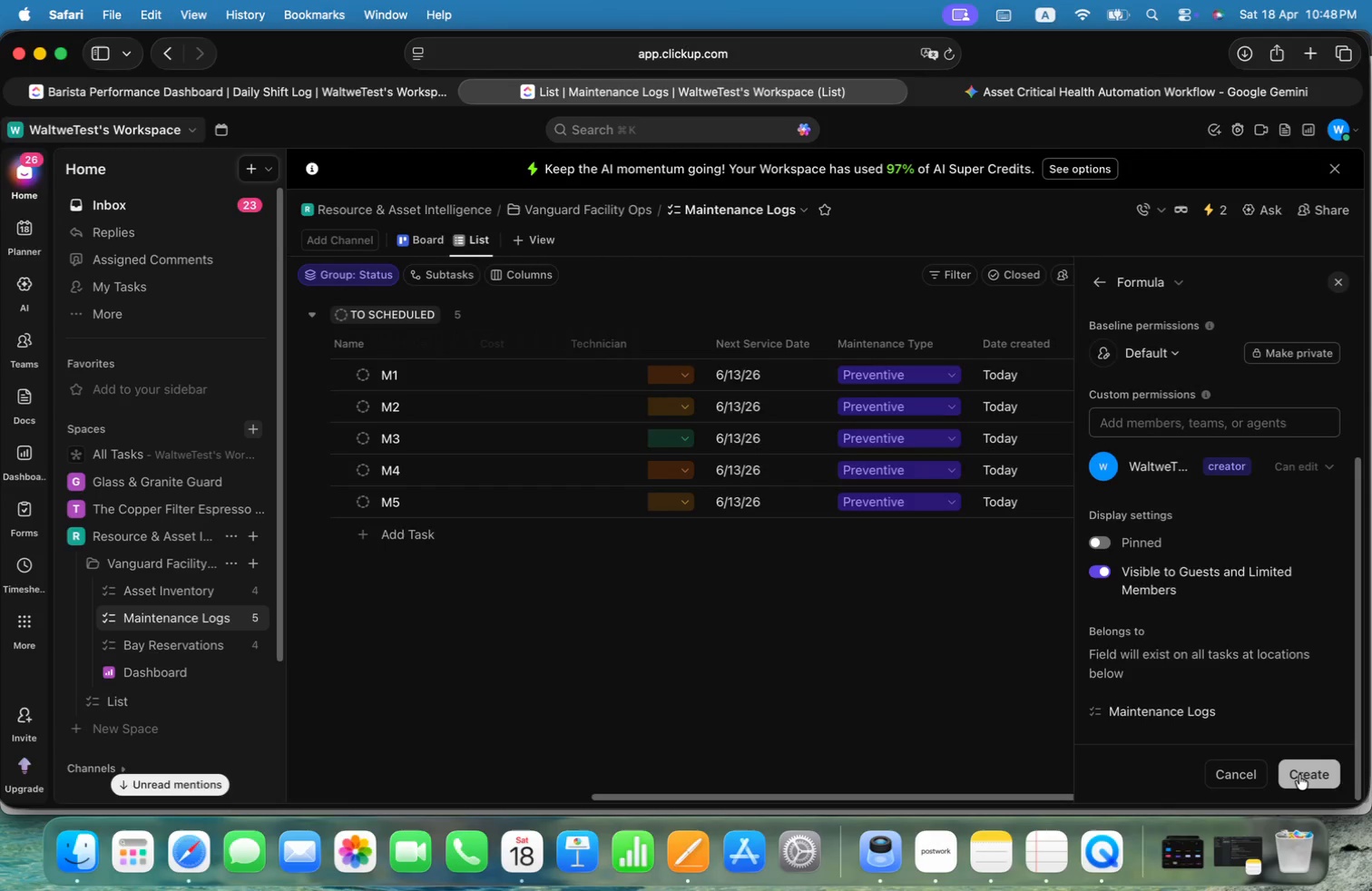 